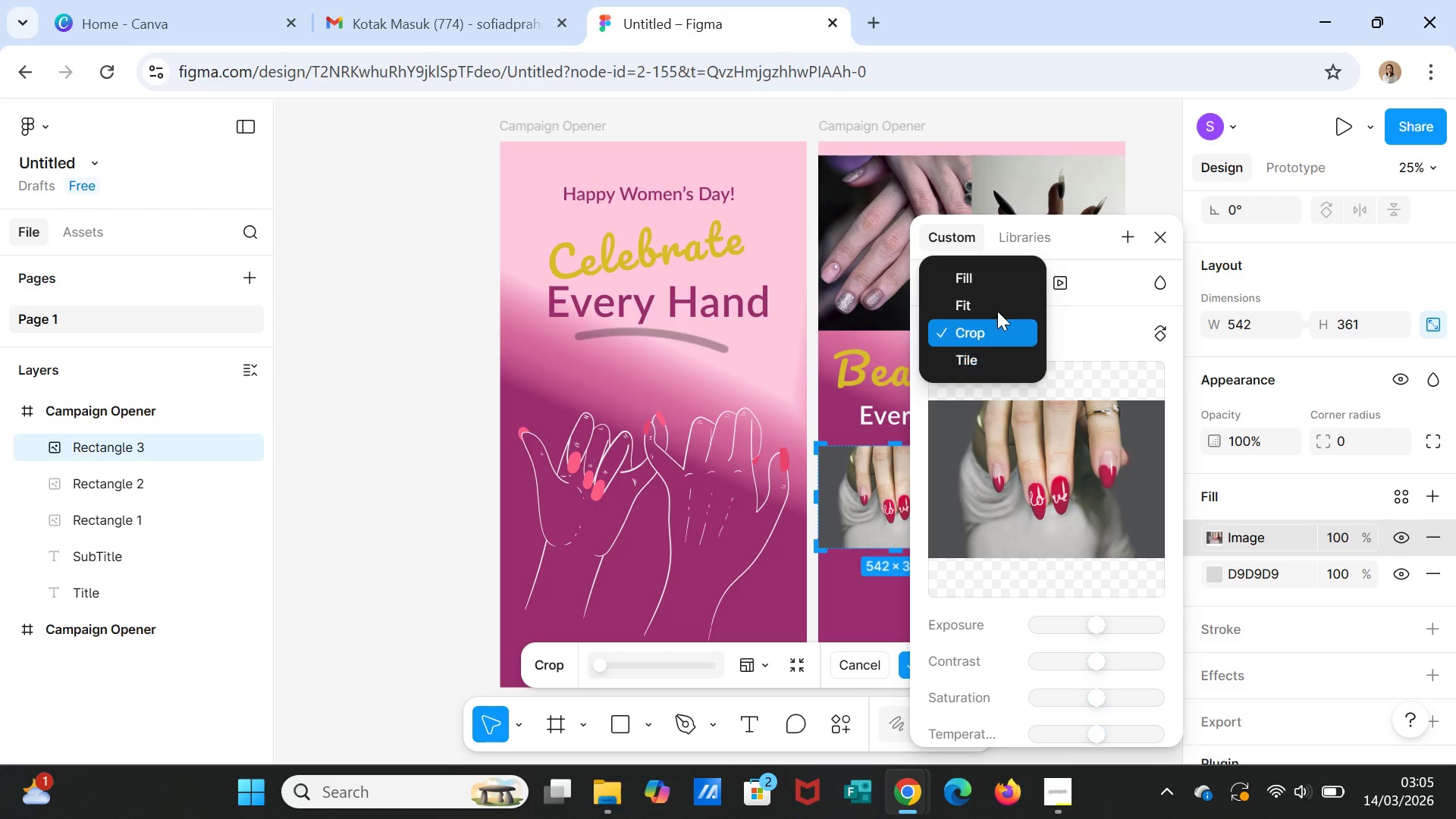 
left_click([992, 281])
 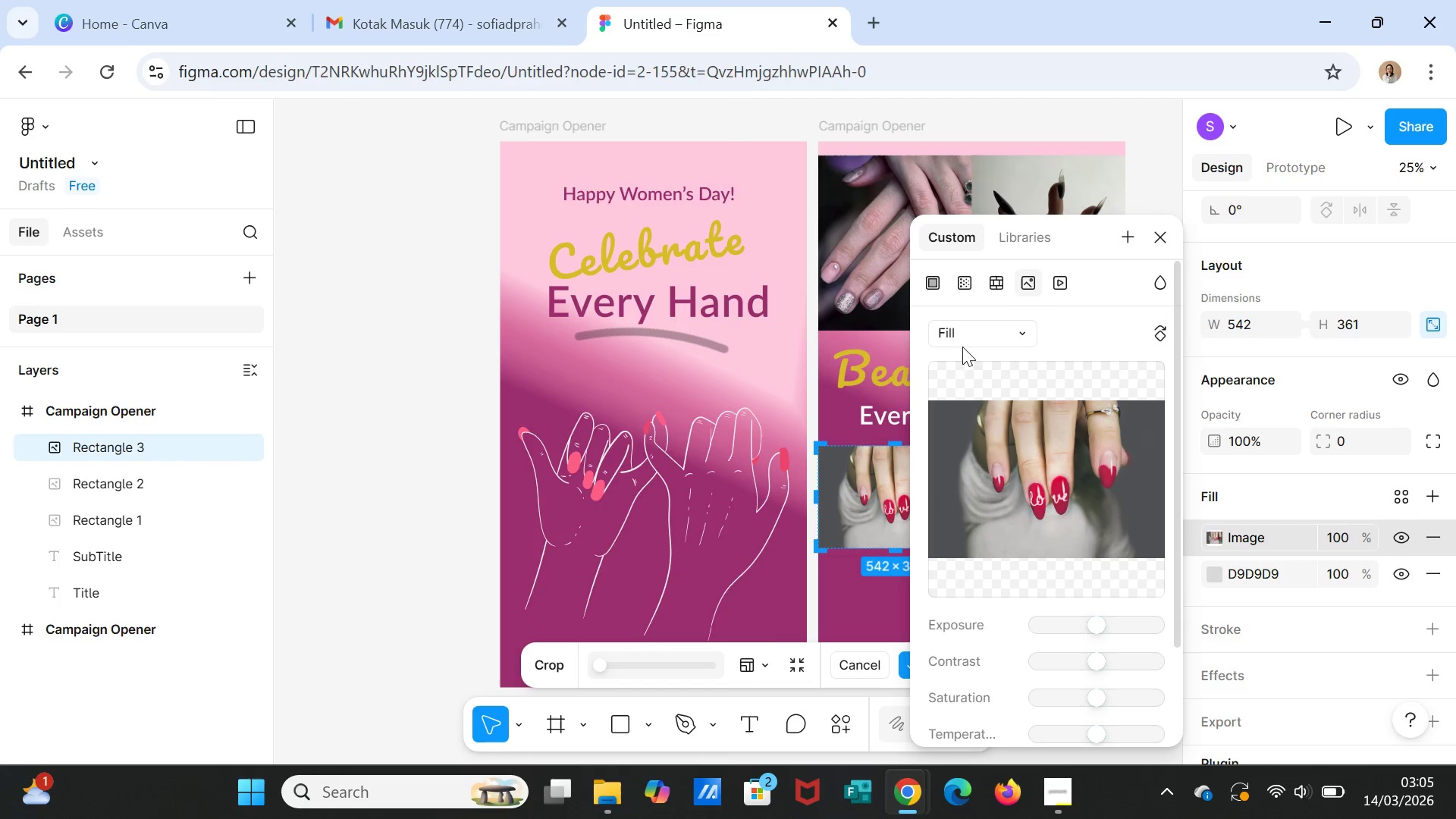 
wait(8.2)
 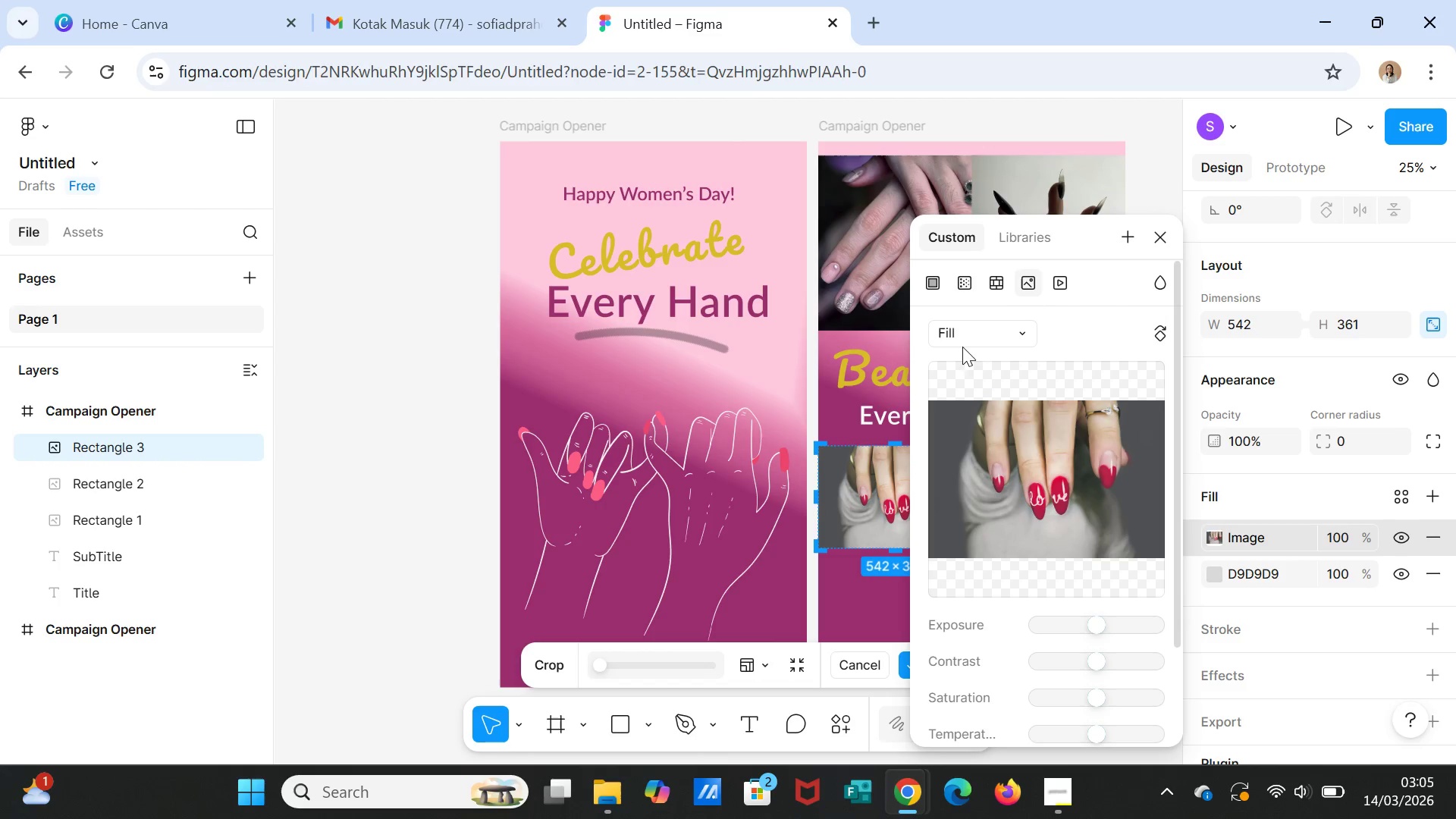 
double_click([885, 473])
 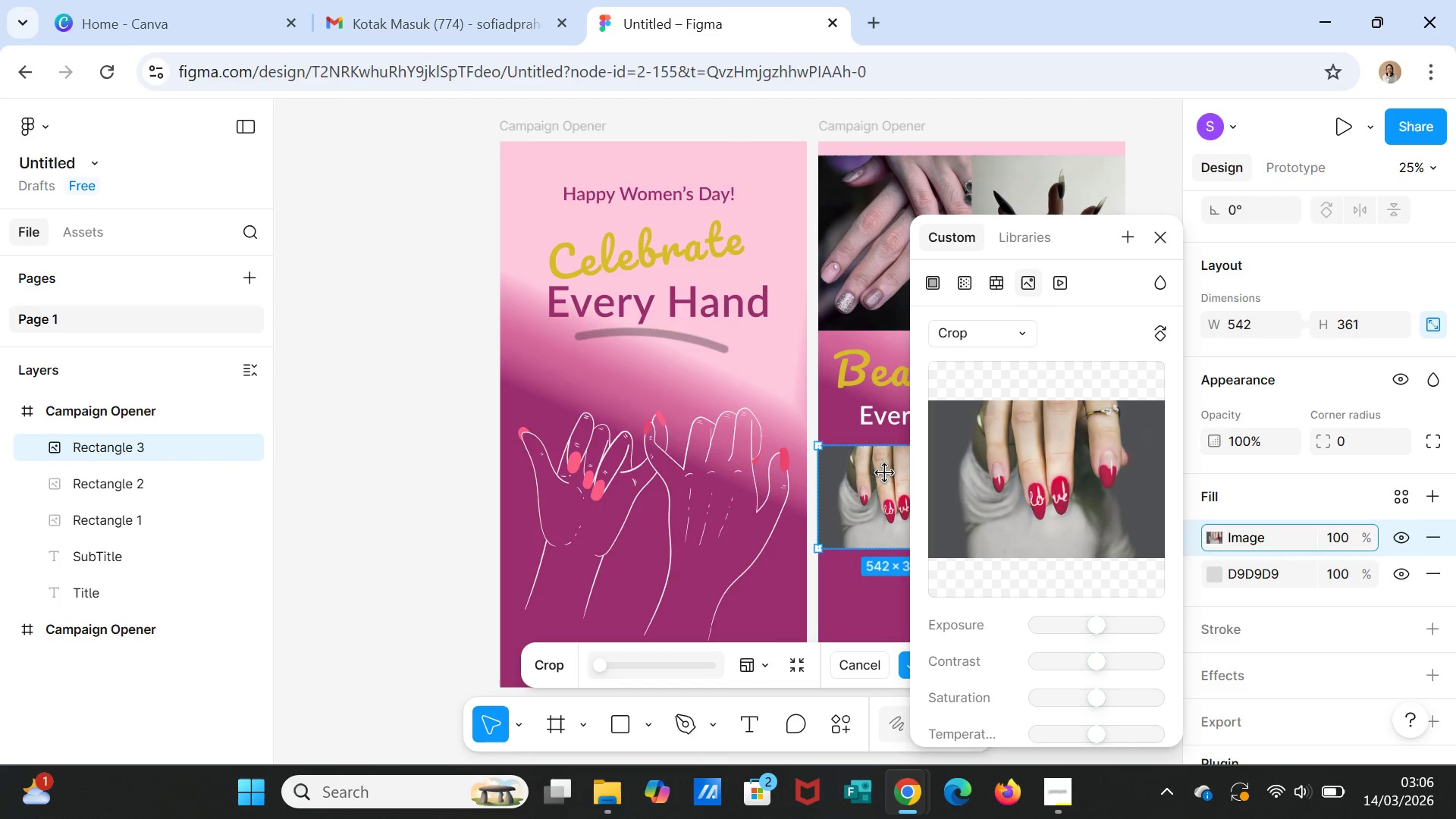 
triple_click([885, 473])
 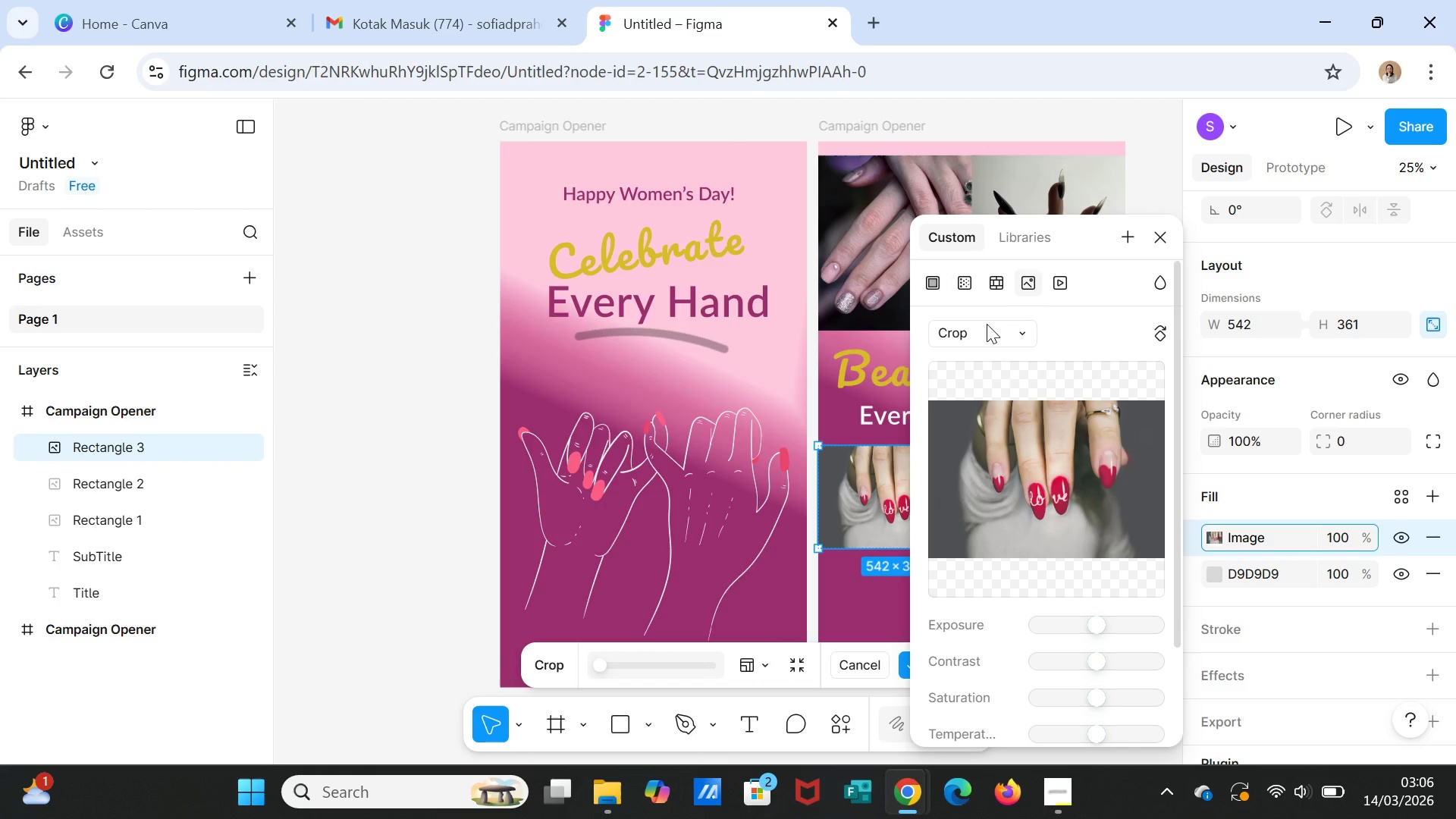 
left_click([987, 324])
 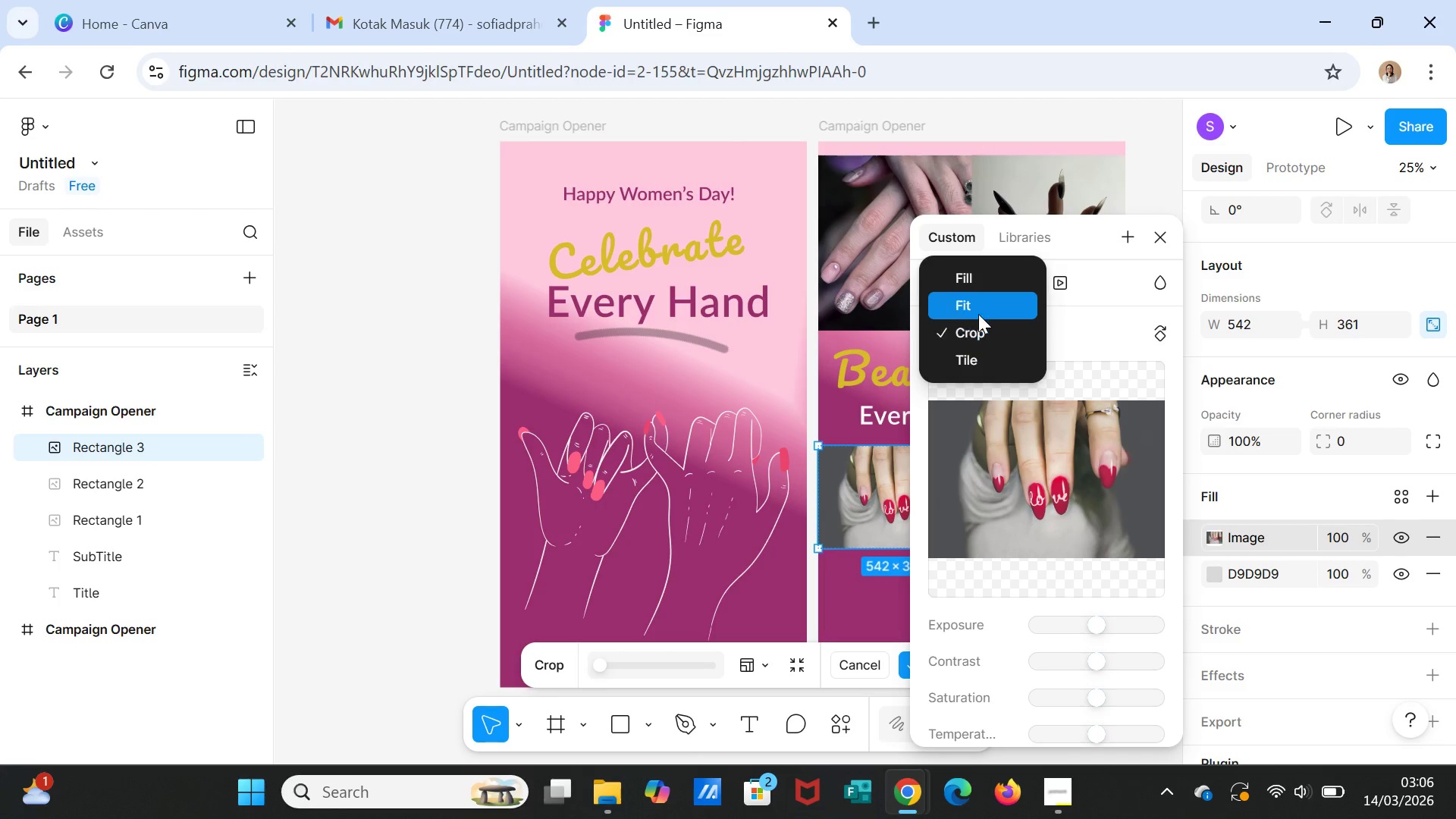 
left_click([978, 314])
 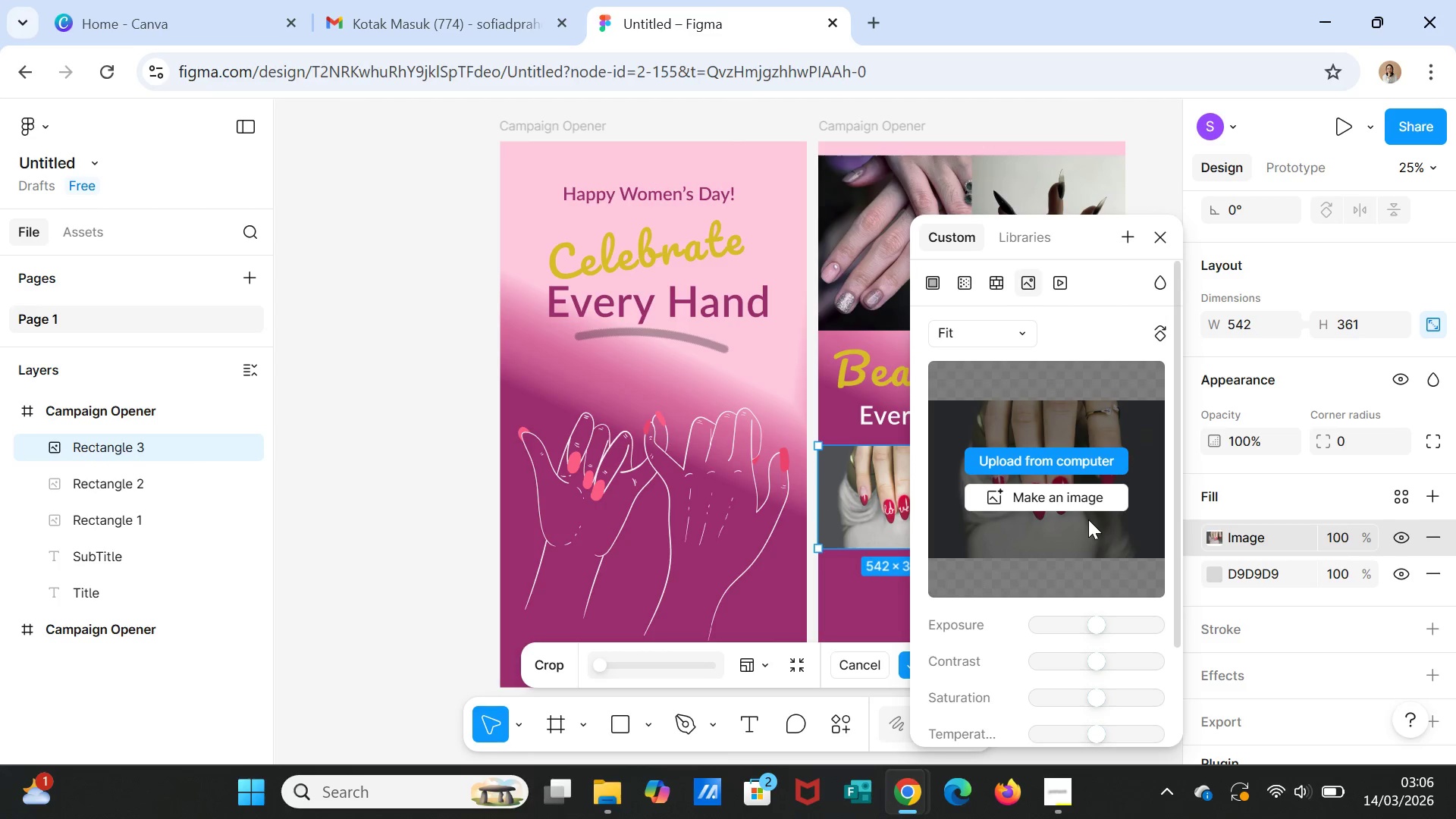 
left_click([1098, 537])
 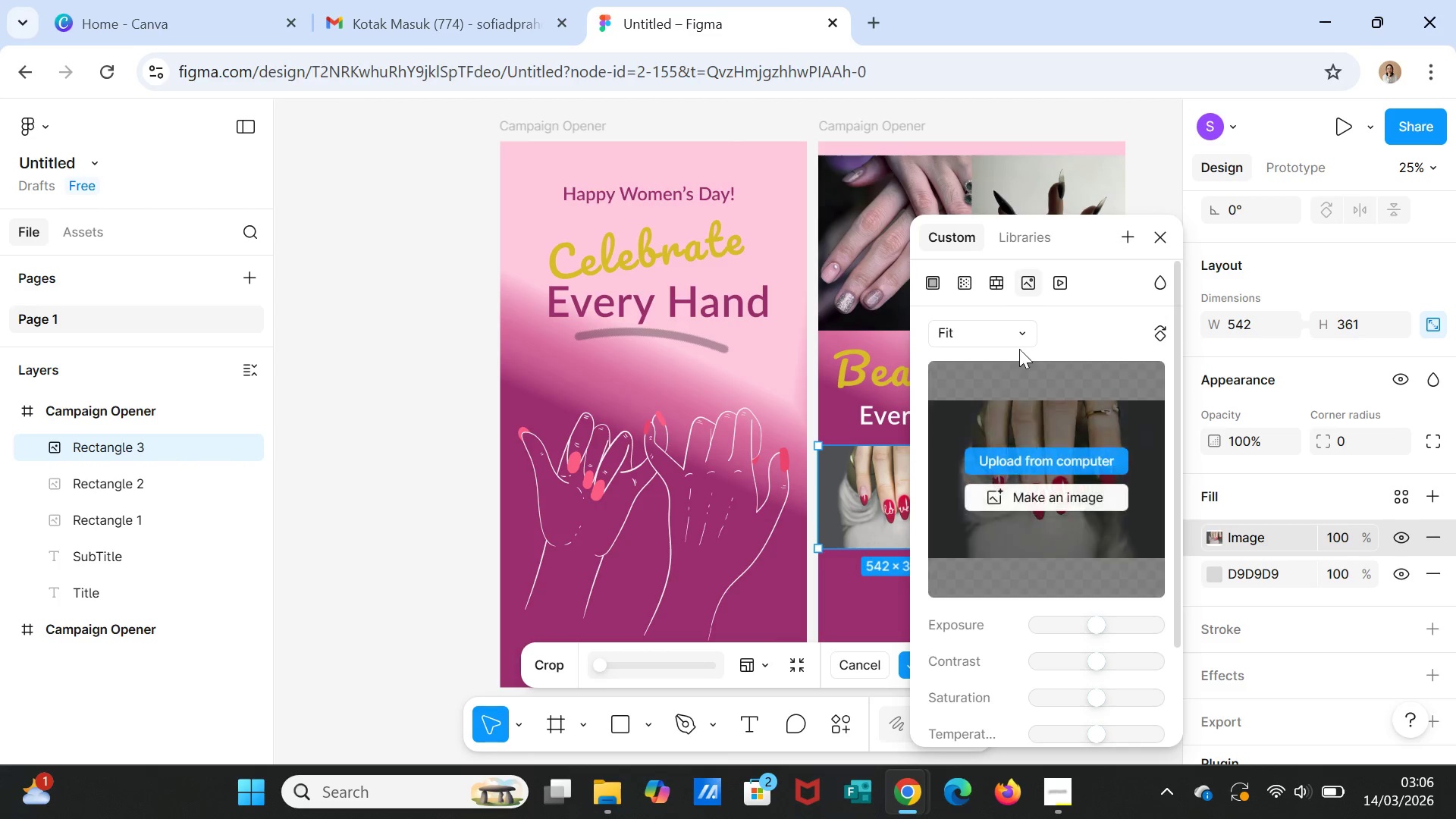 
left_click([952, 337])
 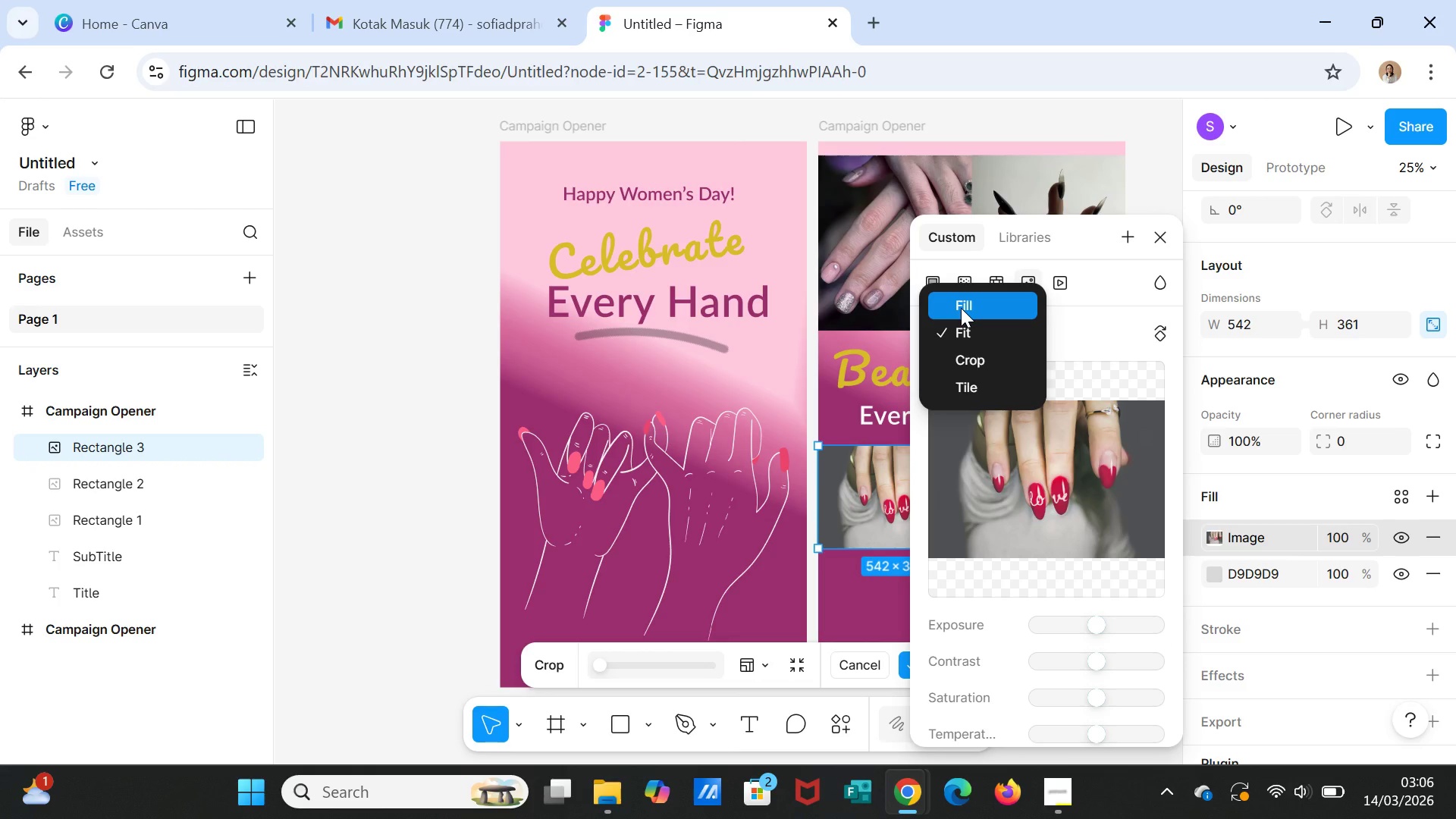 
double_click([961, 308])
 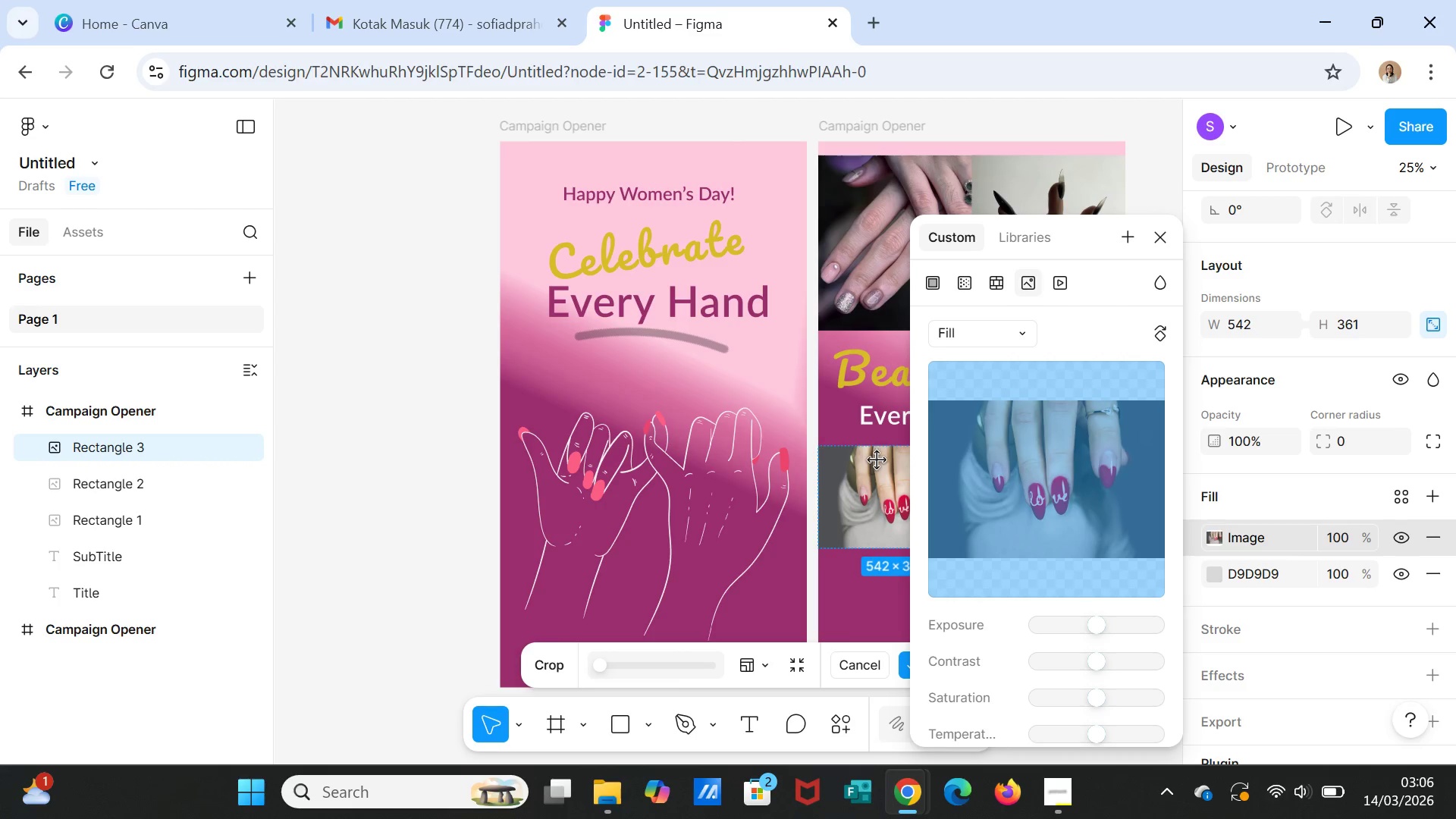 
wait(7.69)
 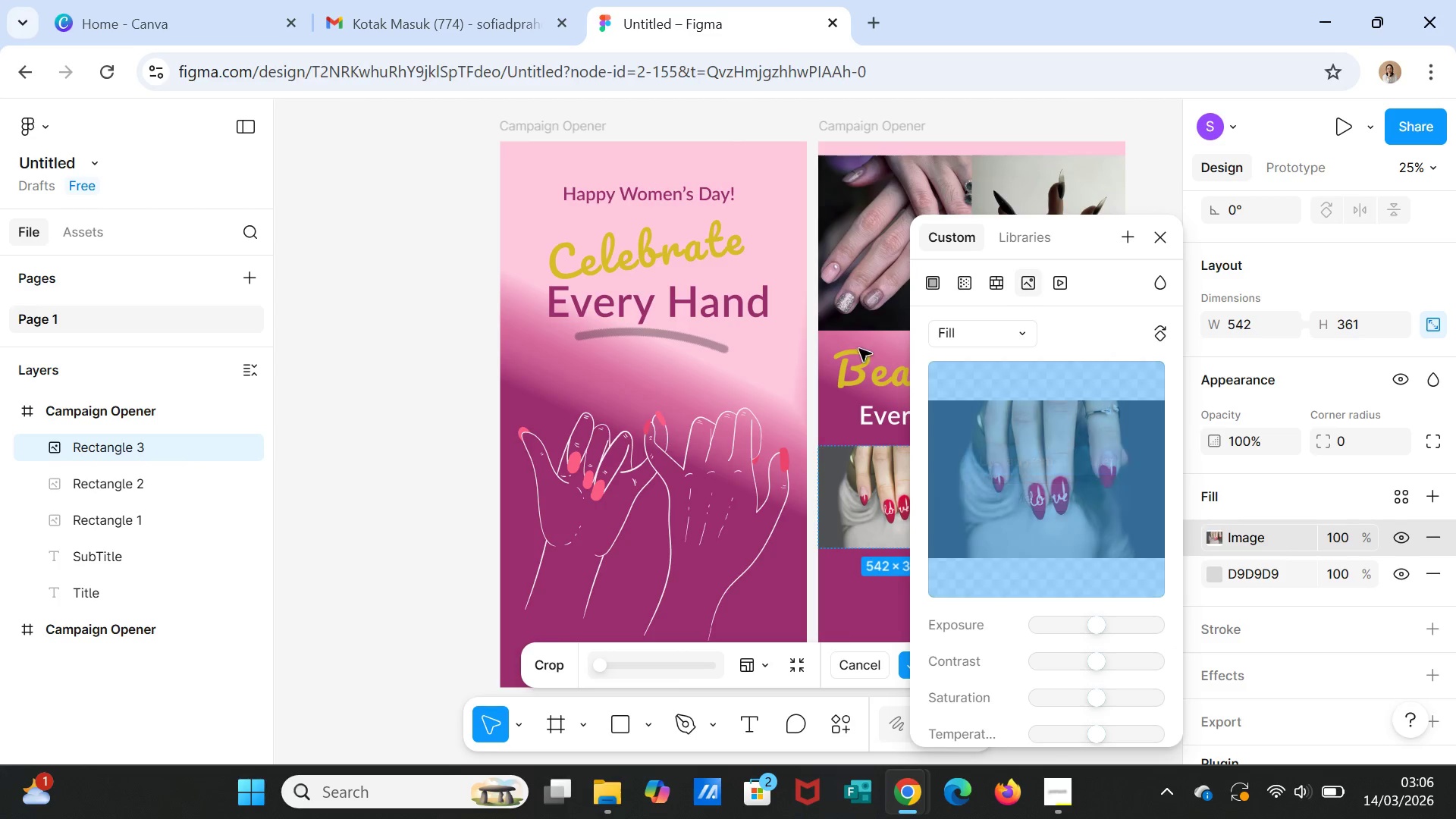 
left_click_drag(start_coordinate=[937, 541], to_coordinate=[942, 575])
 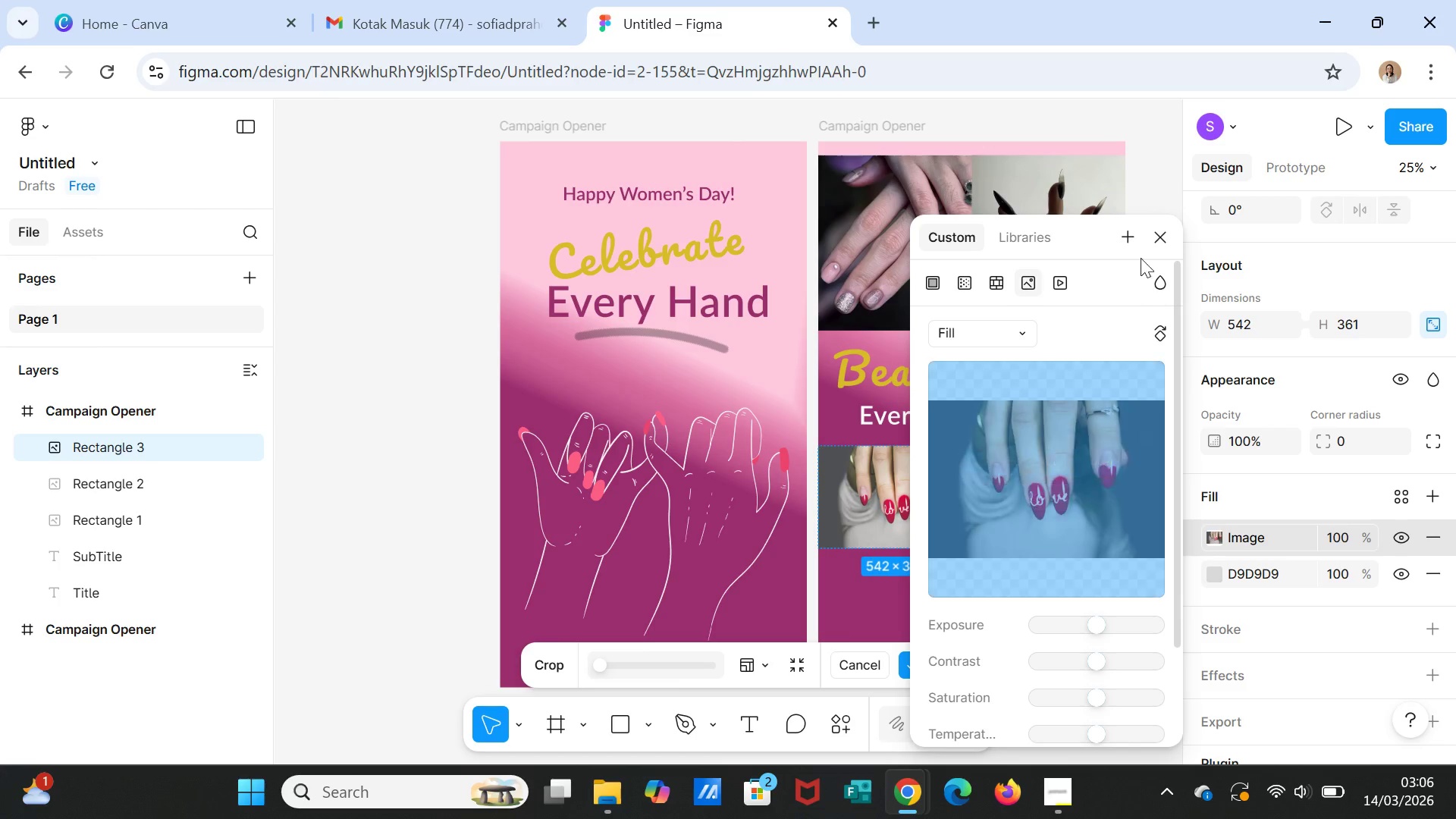 
left_click([1166, 236])
 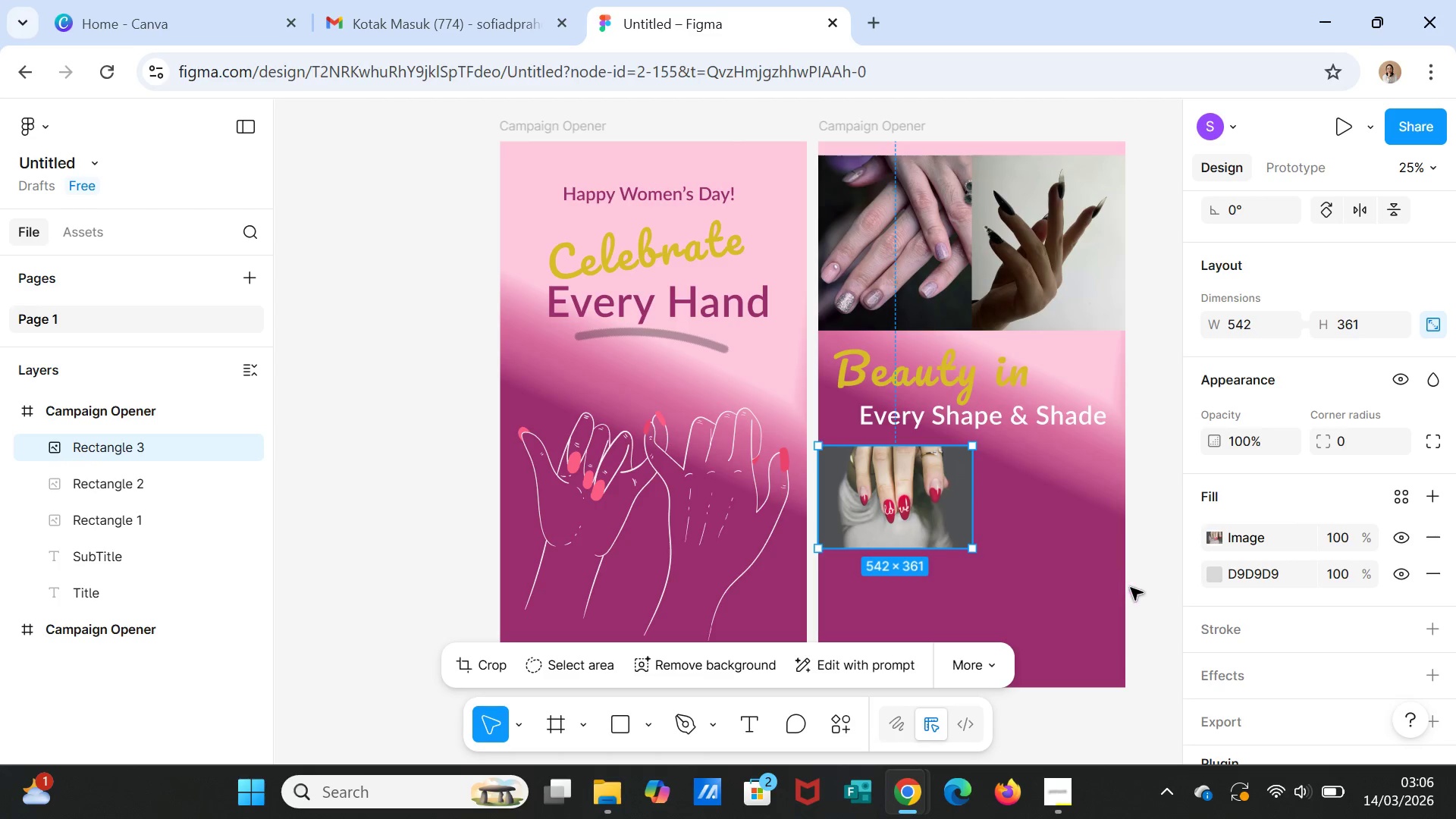 
left_click([1150, 592])
 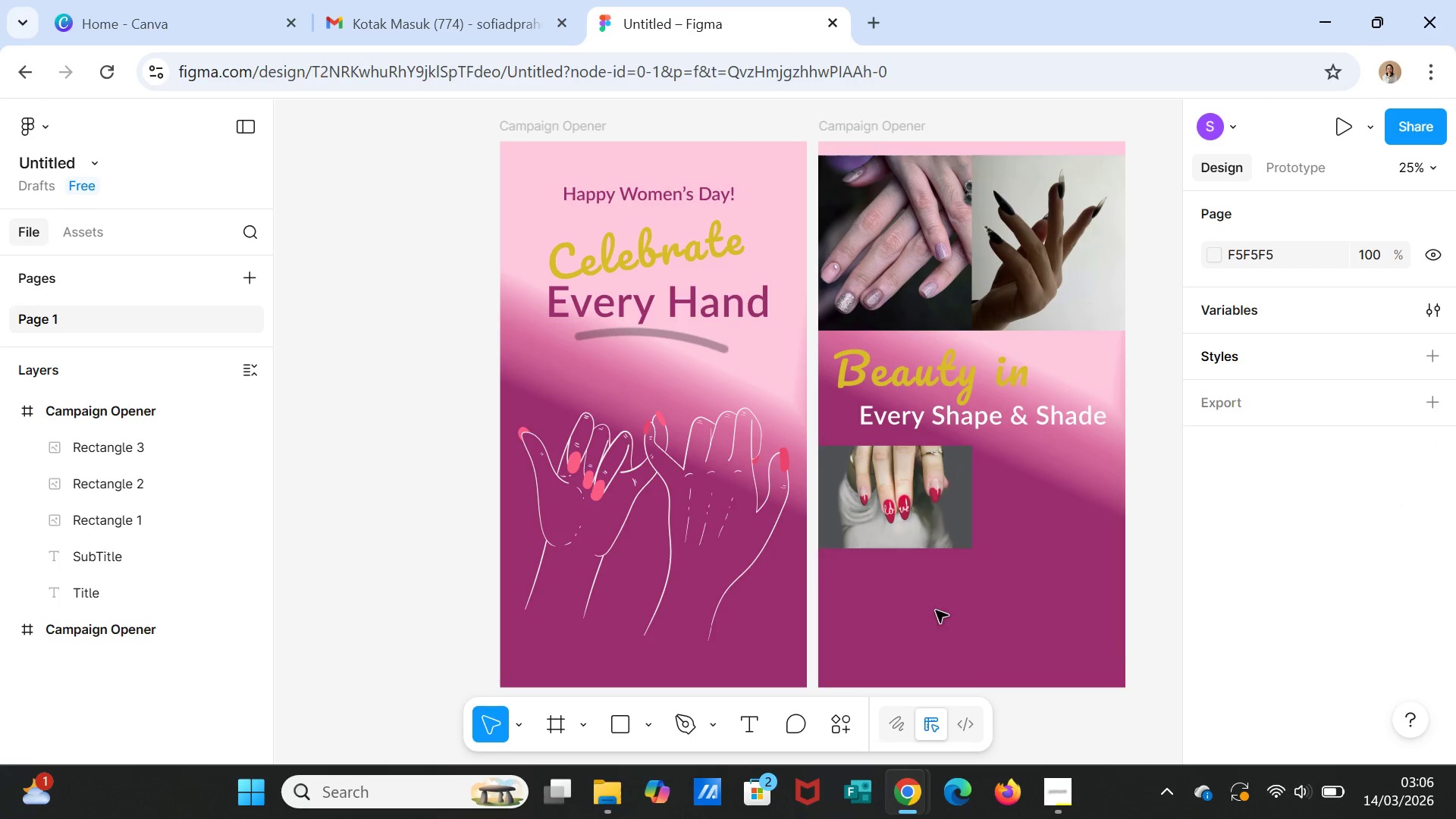 
left_click([929, 498])
 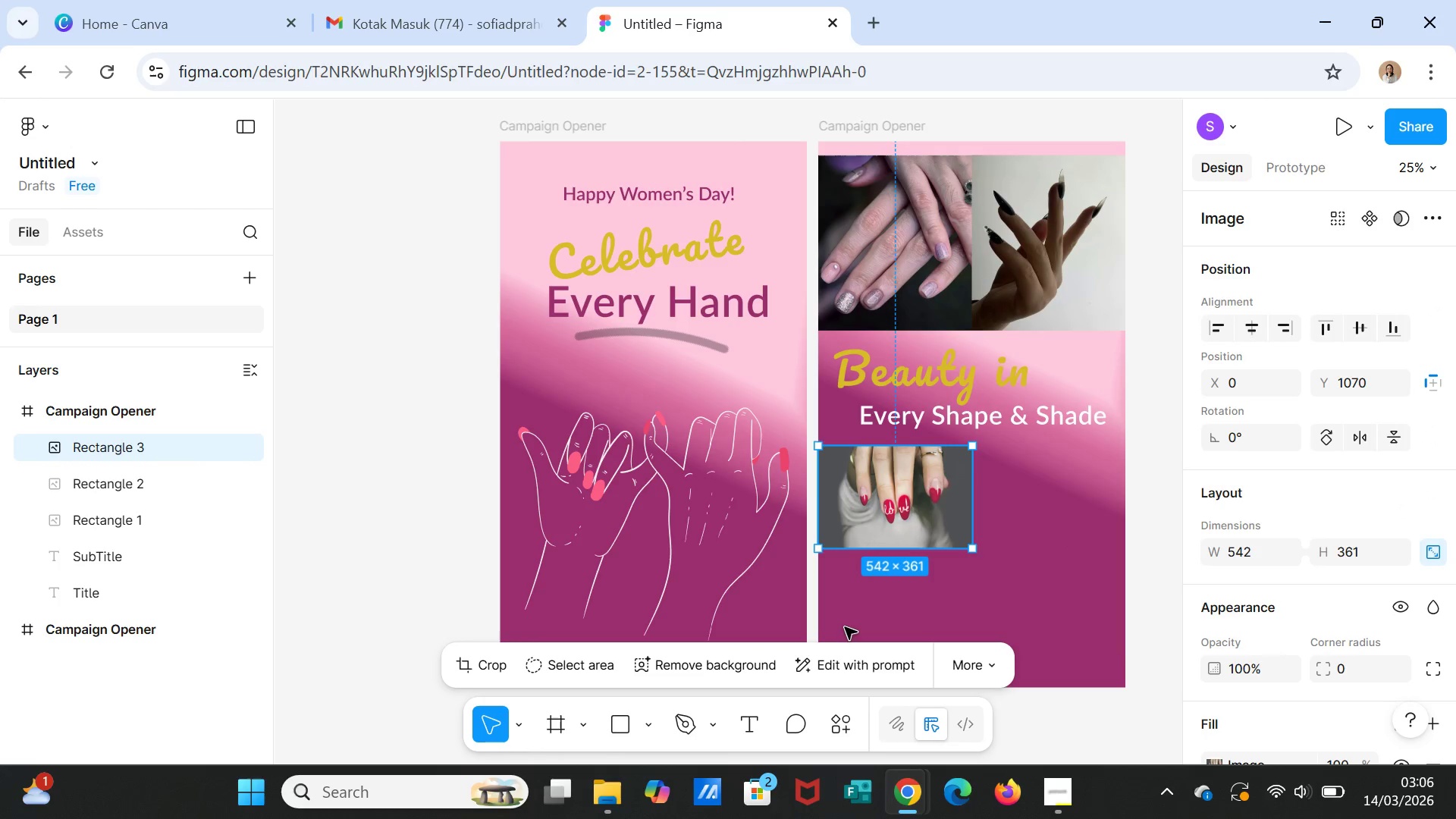 
key(Control+D)
 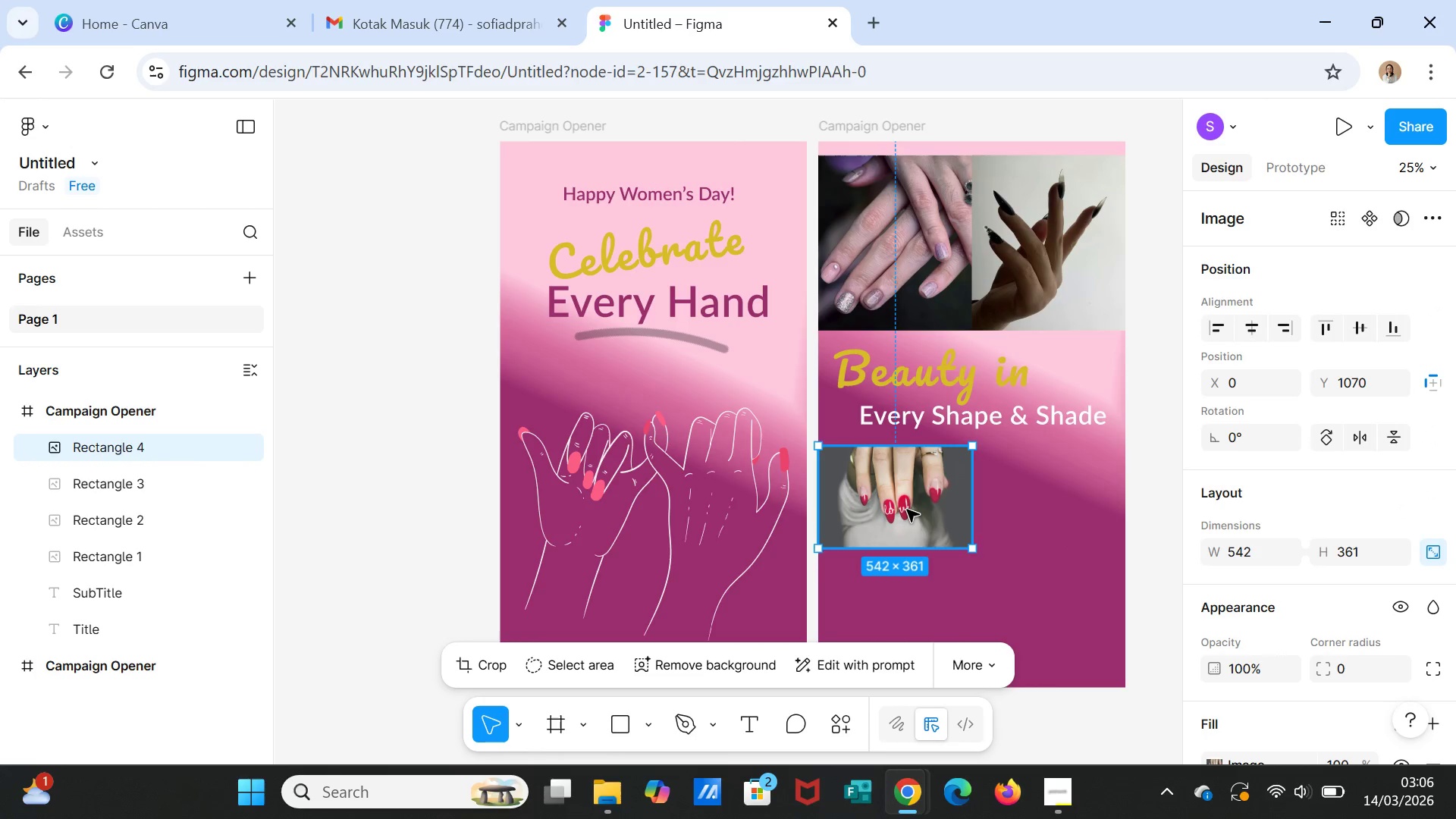 
left_click_drag(start_coordinate=[907, 510], to_coordinate=[1061, 509])
 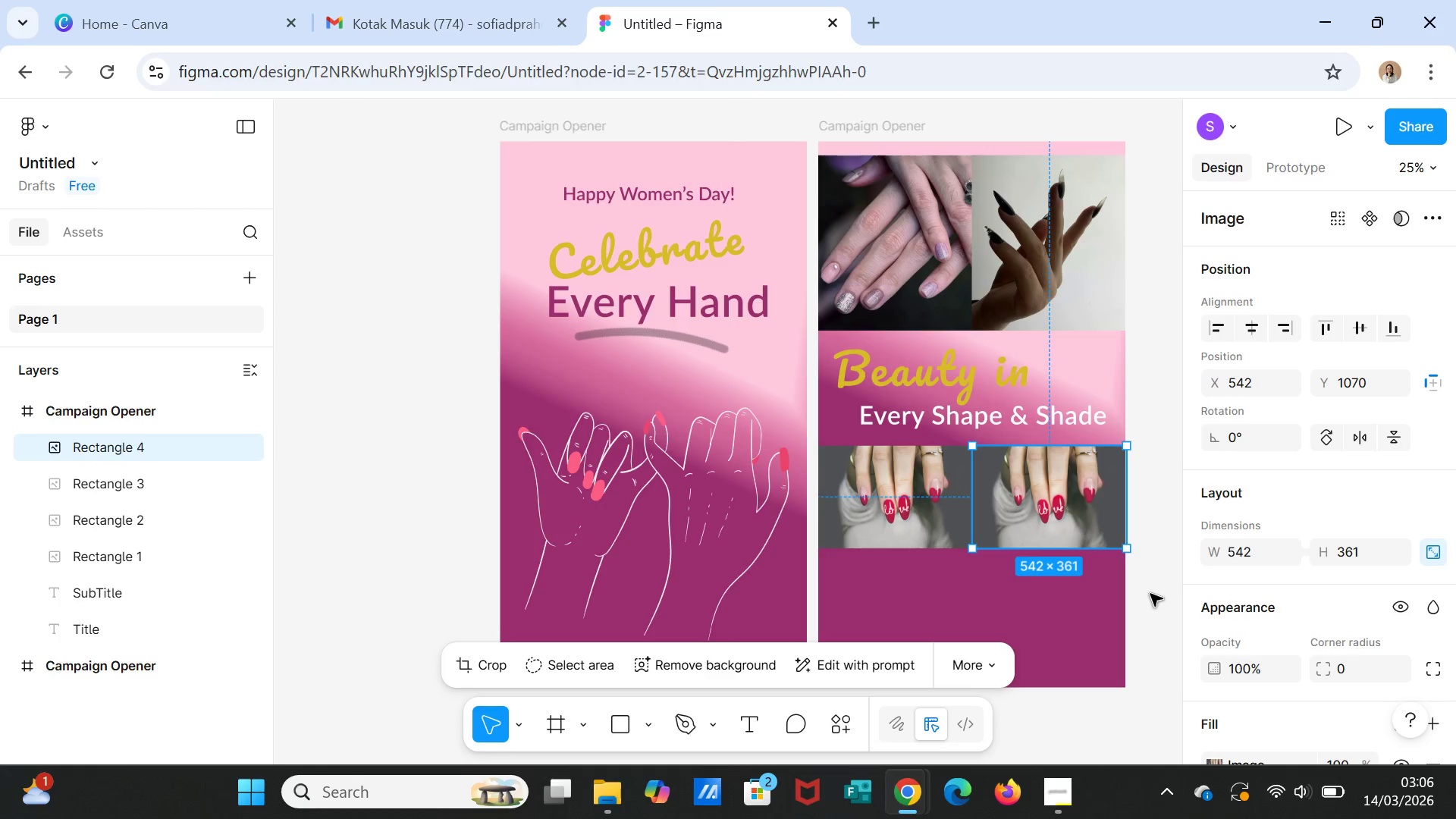 
left_click([1151, 594])
 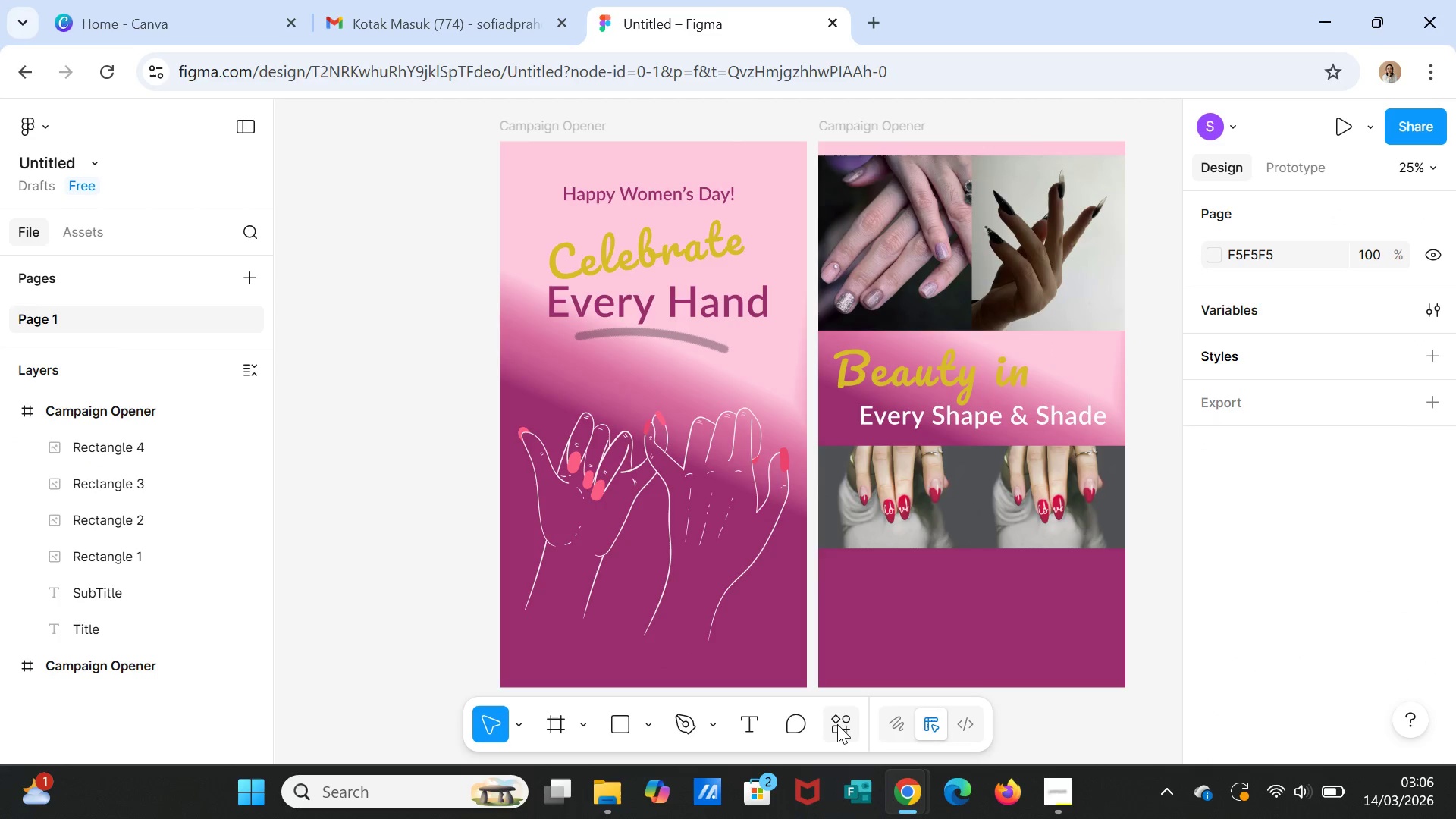 
wait(5.3)
 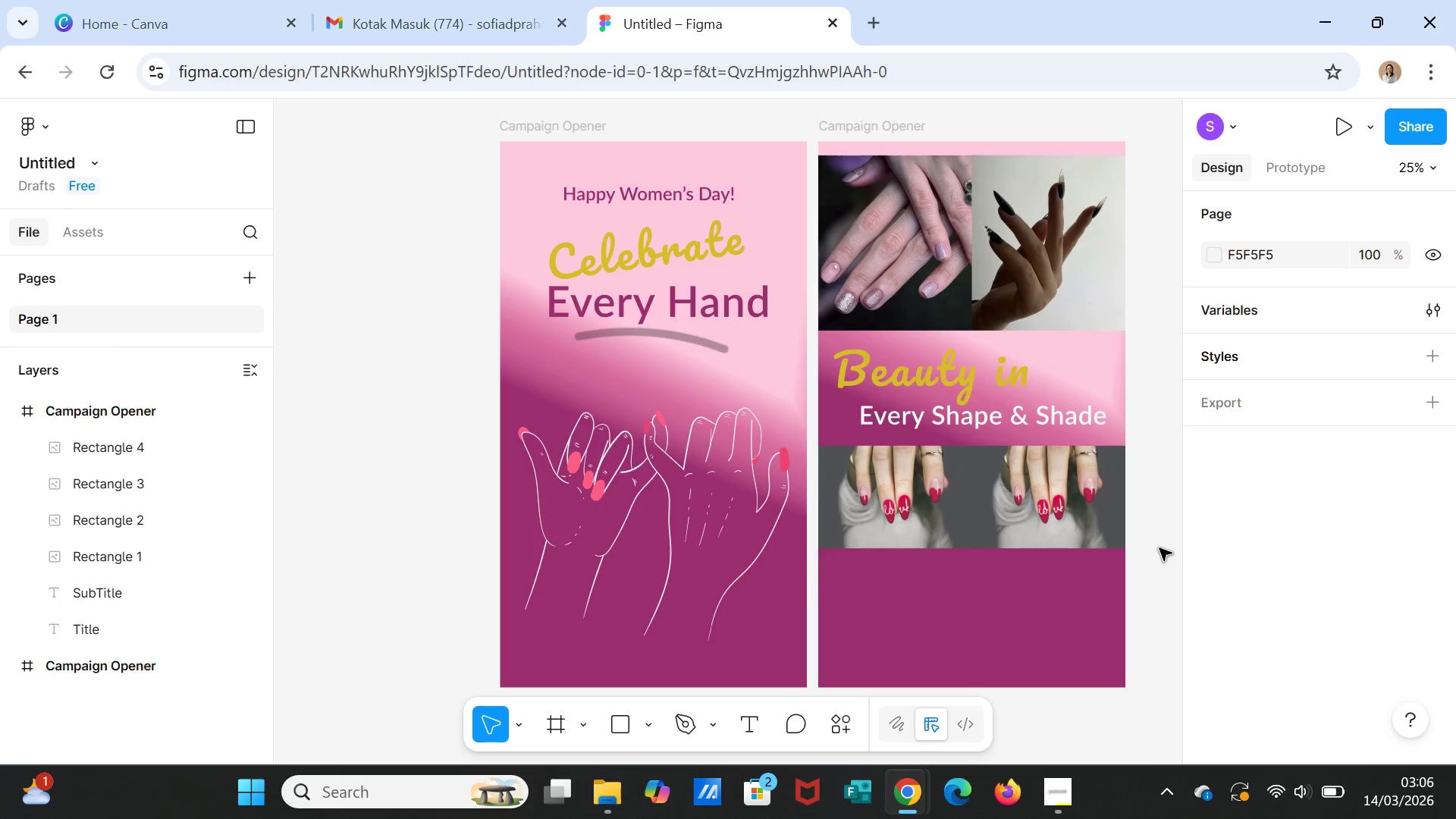 
left_click([1037, 507])
 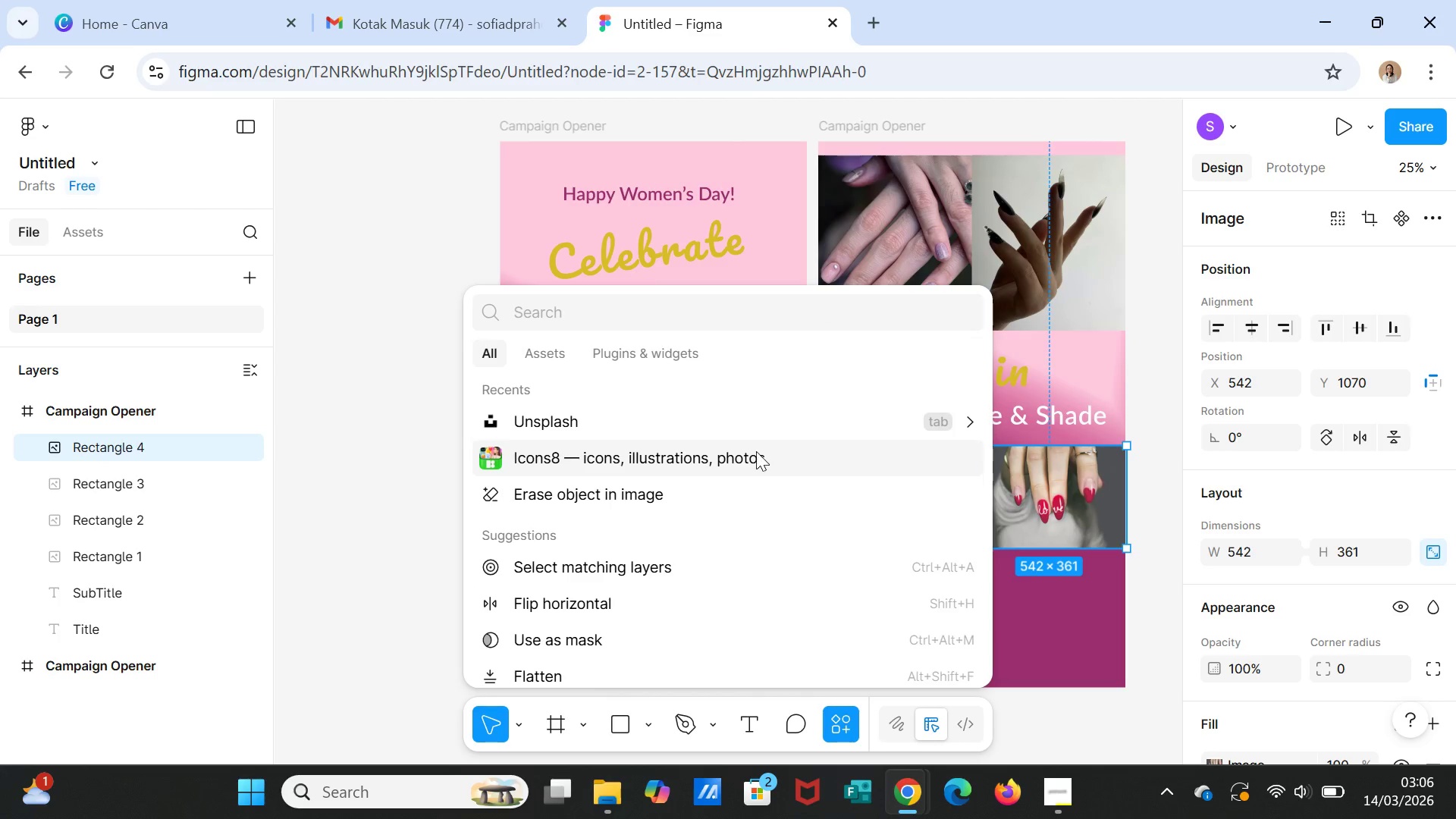 
left_click([602, 424])
 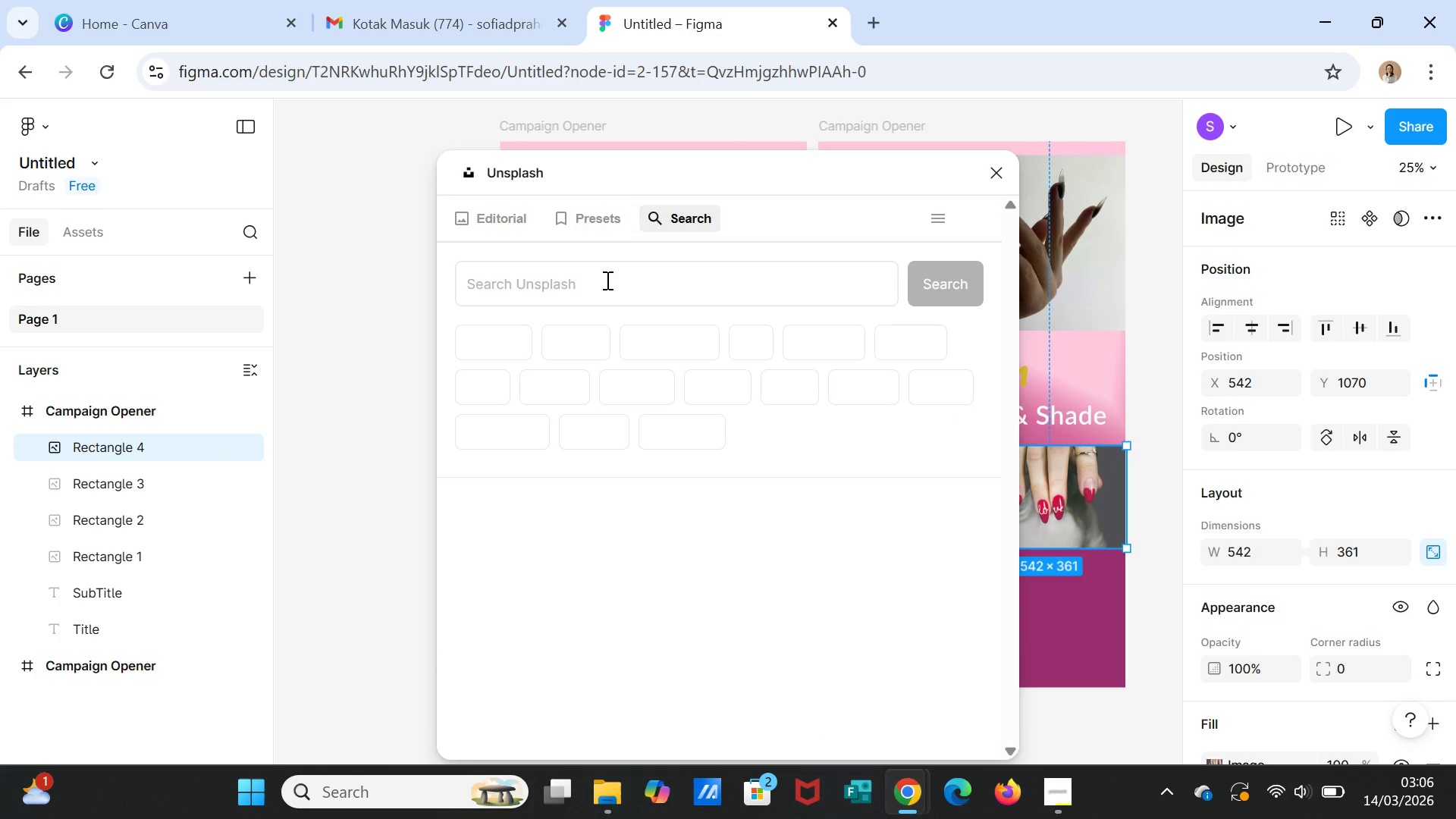 
left_click([610, 290])
 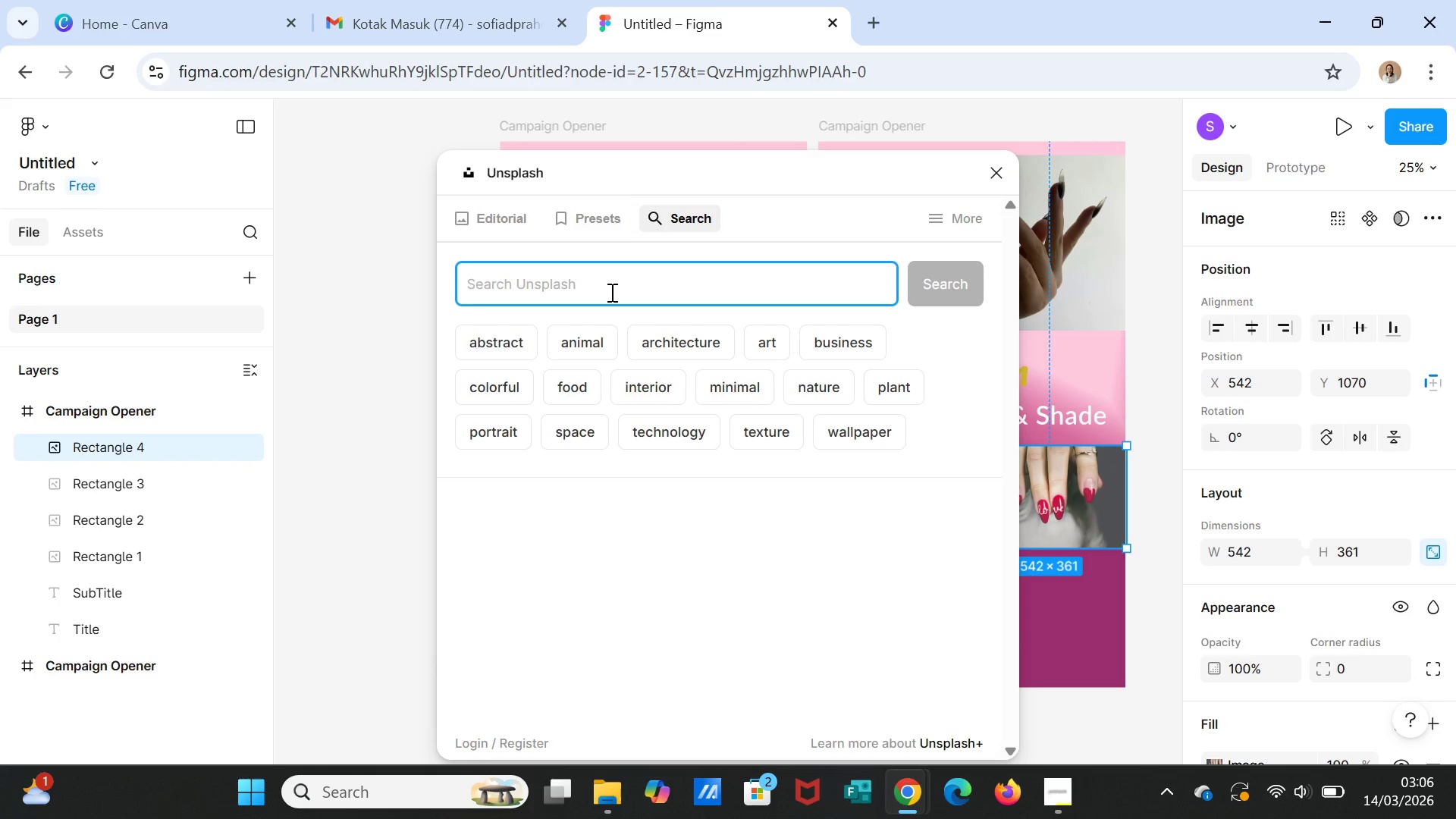 
type(nail )
key(Backspace)
type(s art)
 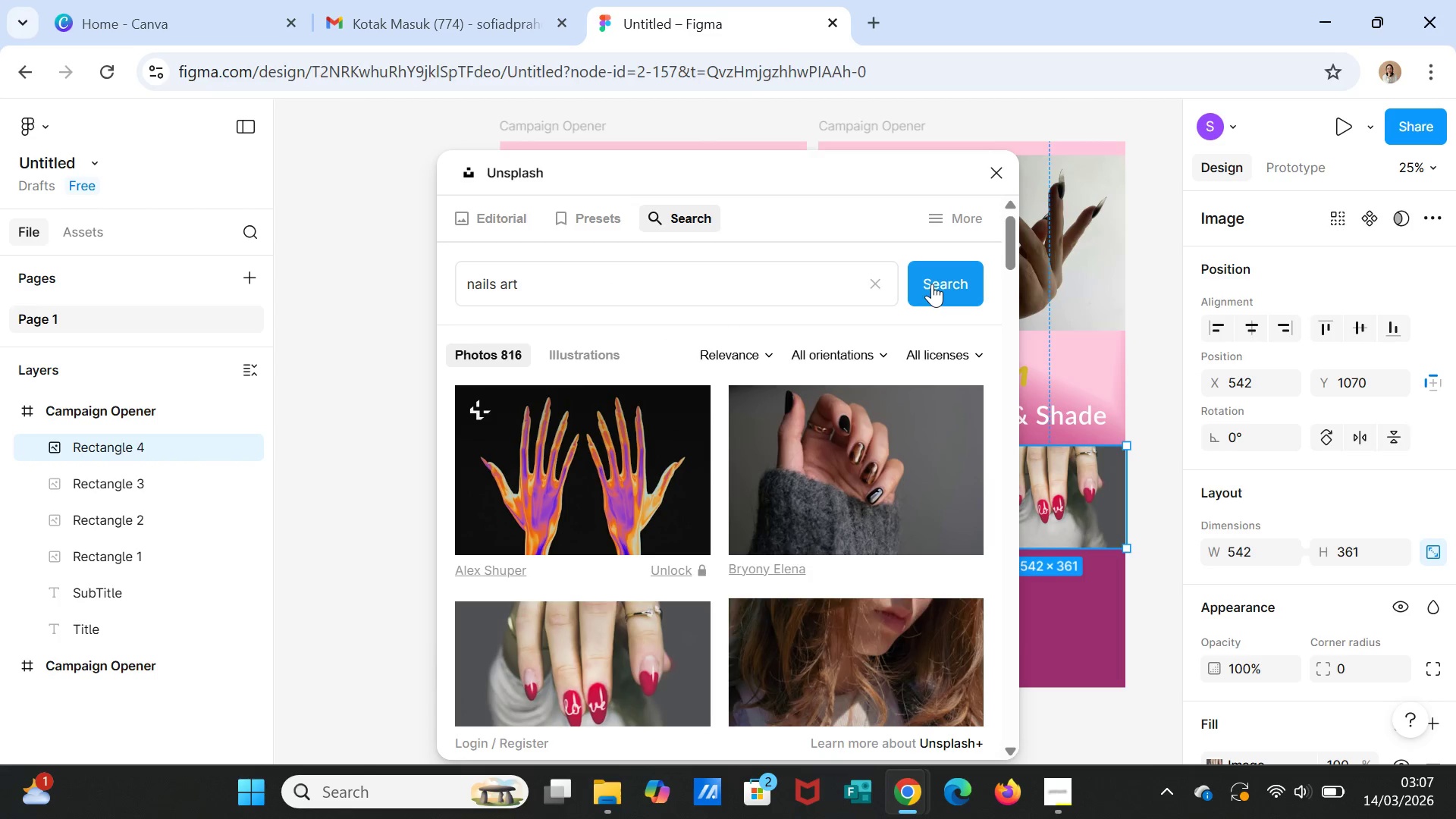 
scroll: coordinate [855, 595], scroll_direction: down, amount: 8.0
 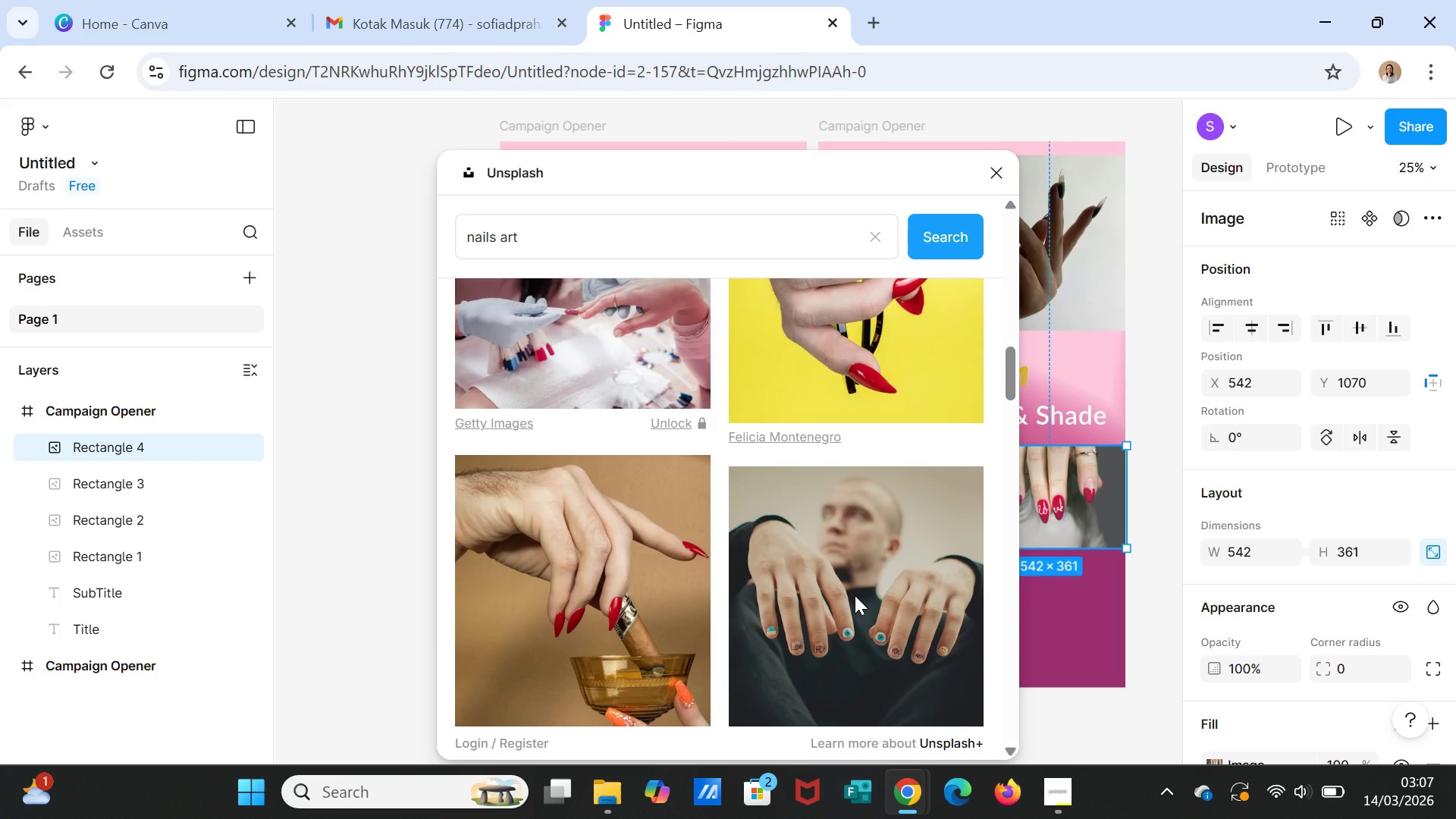 
scroll: coordinate [855, 596], scroll_direction: down, amount: 4.0
 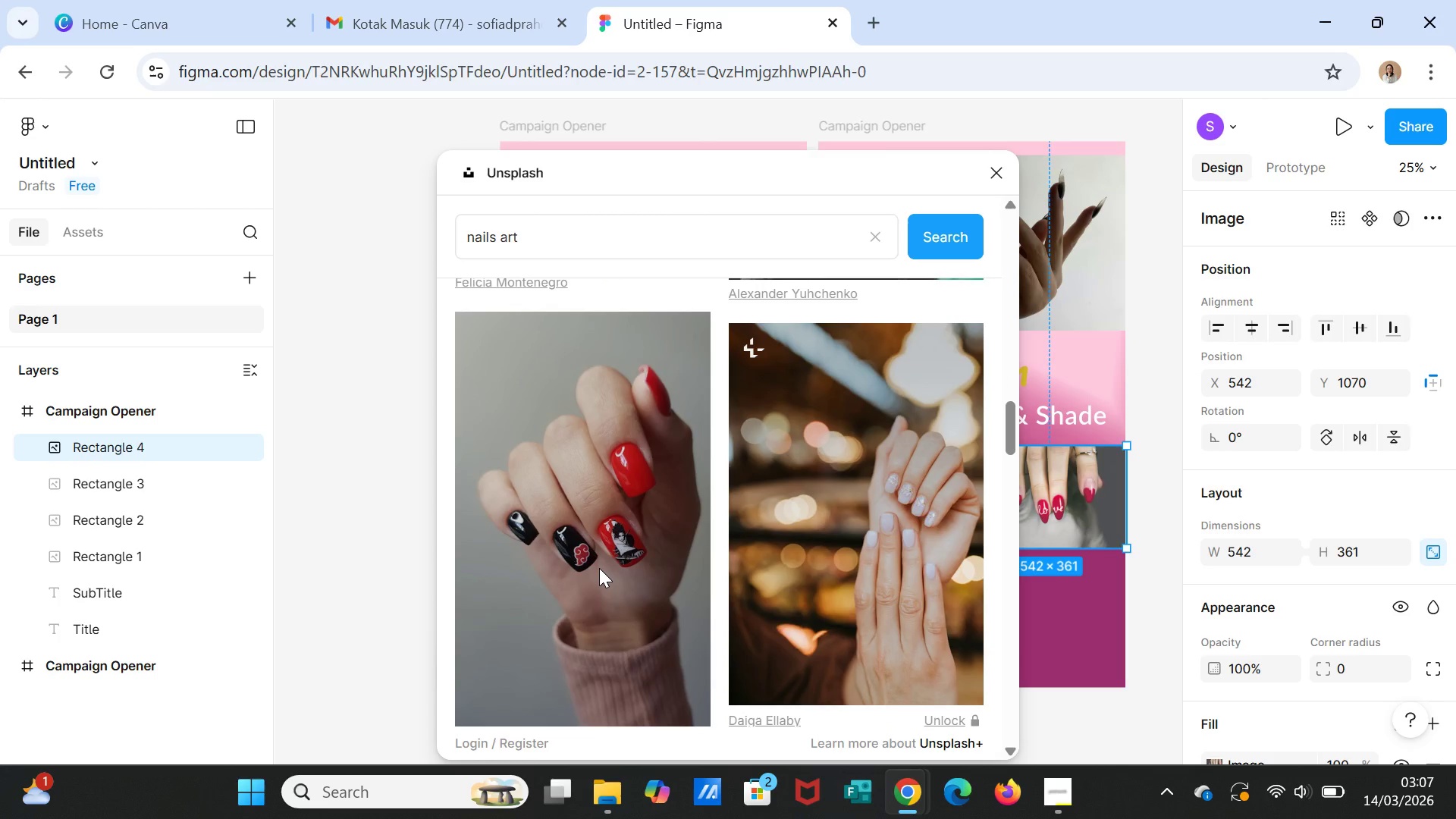 
left_click([599, 568])
 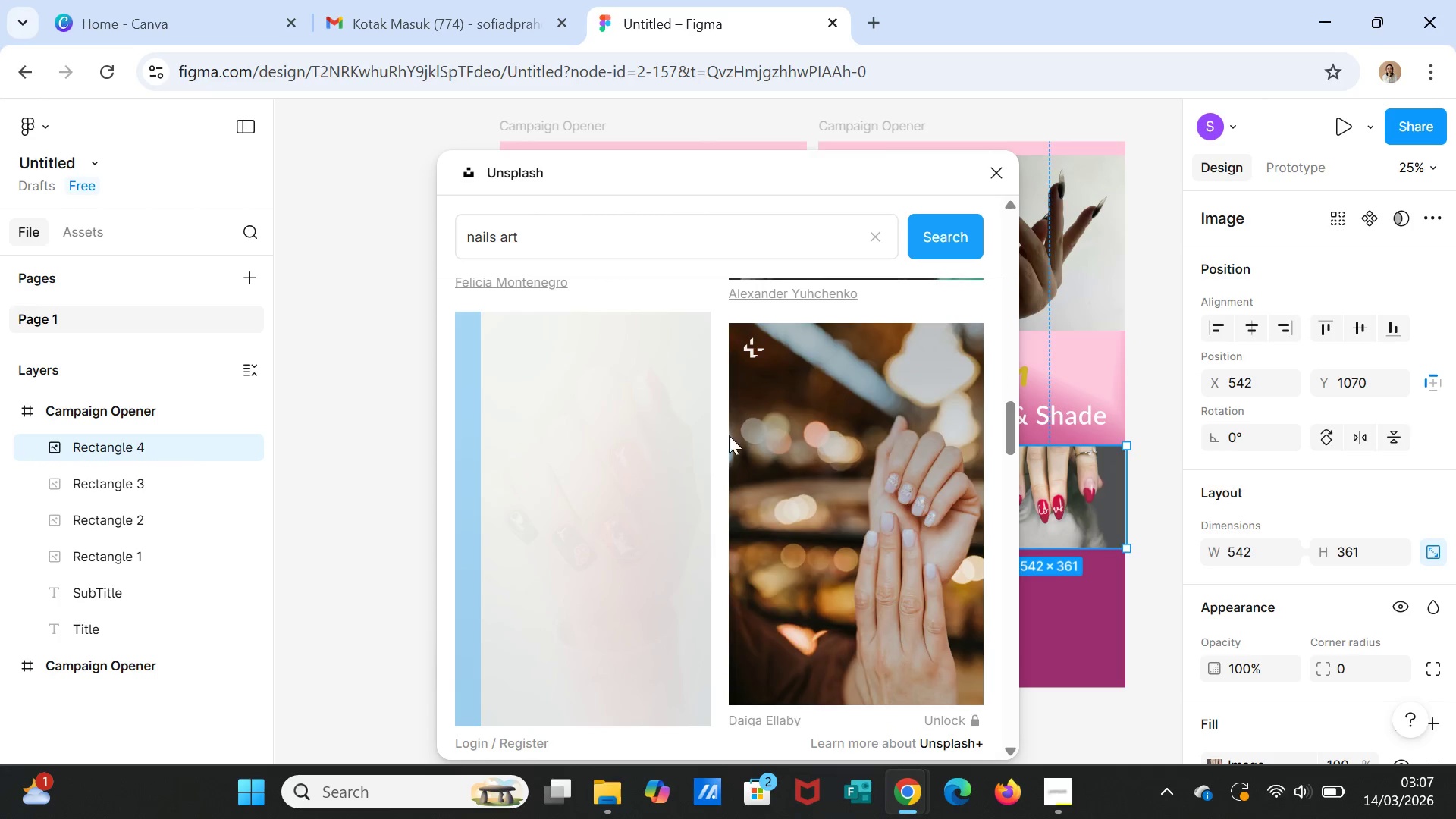 
scroll: coordinate [775, 535], scroll_direction: down, amount: 1.0
 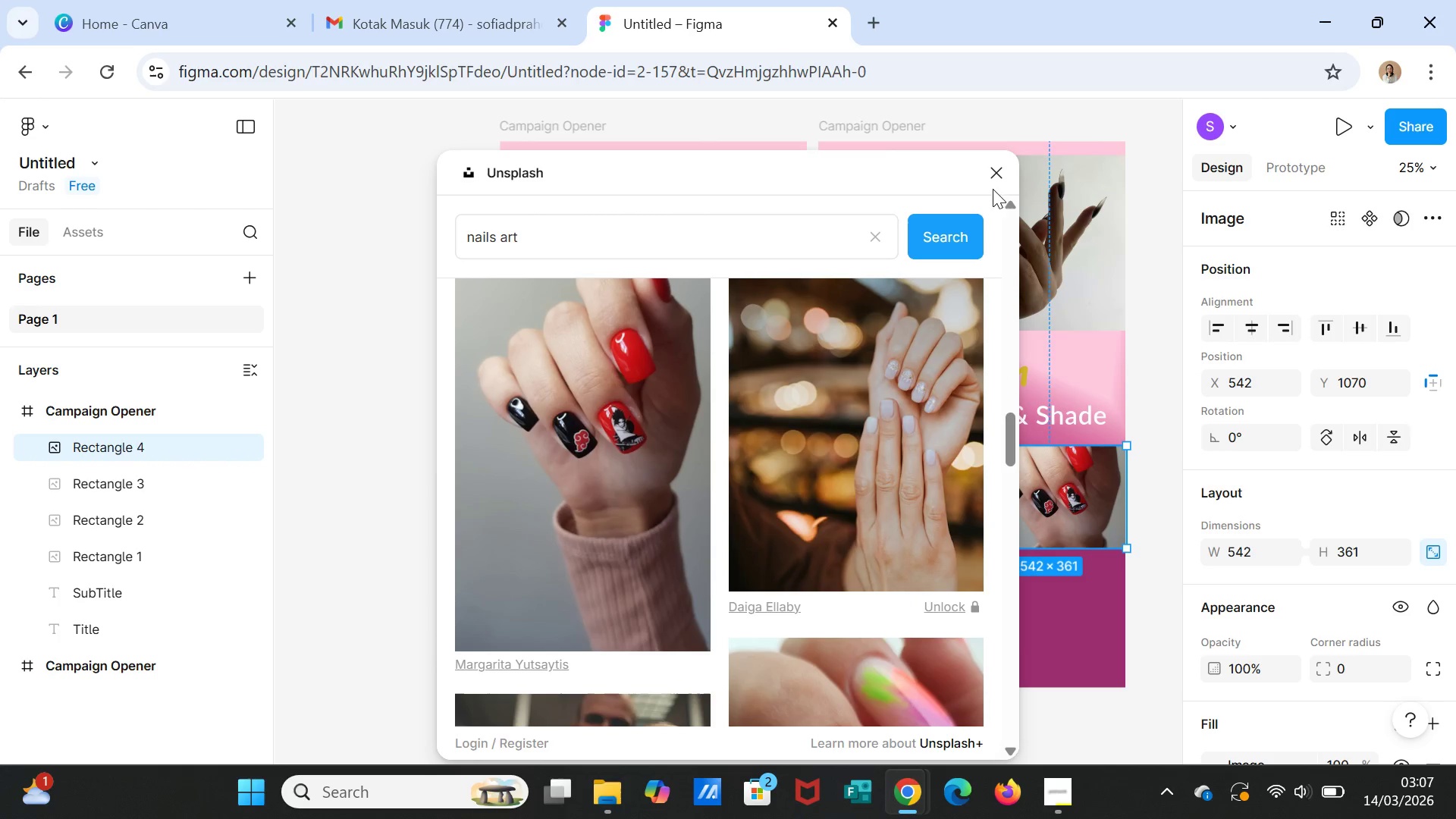 
left_click([997, 171])
 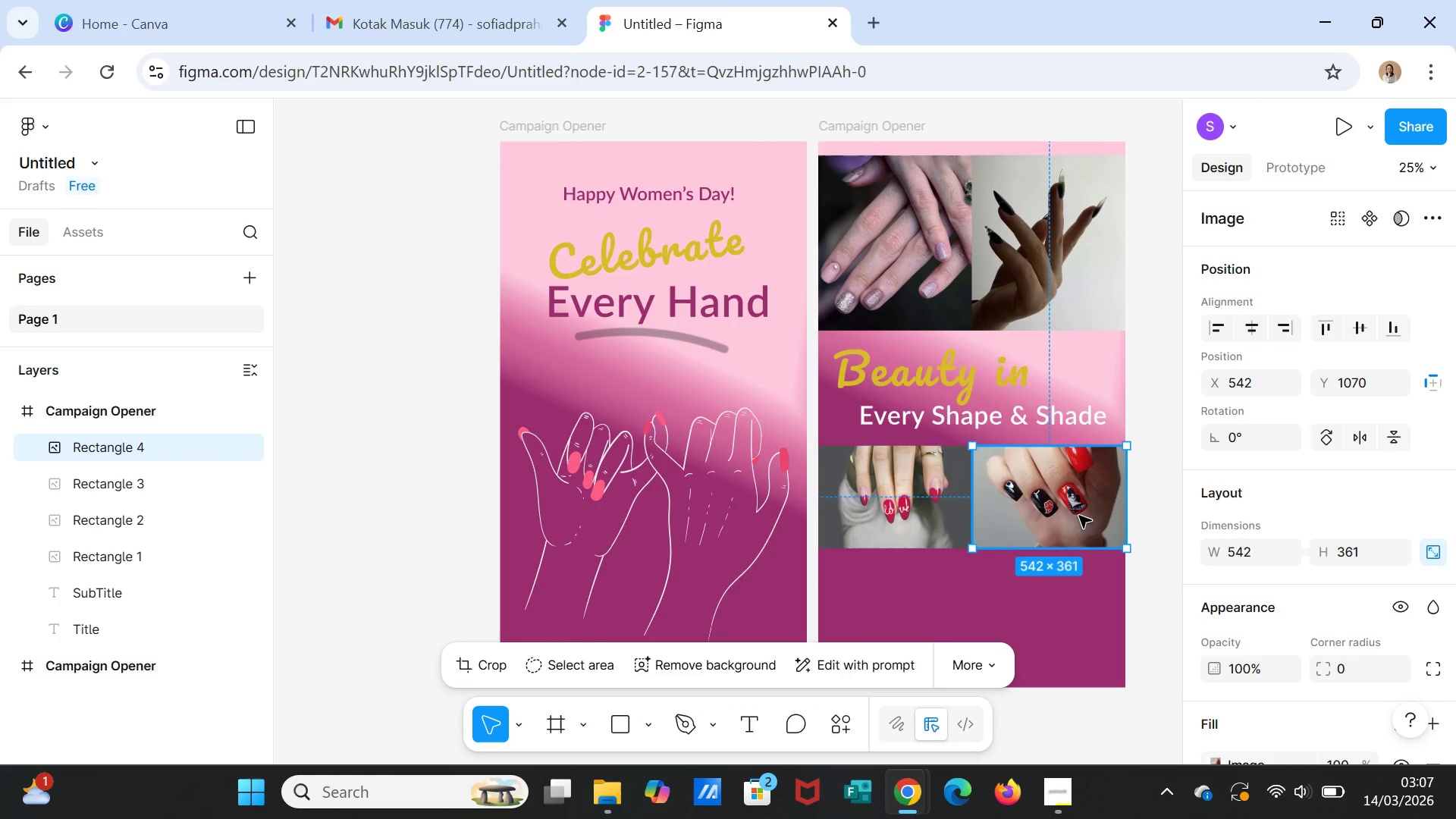 
left_click([1079, 516])
 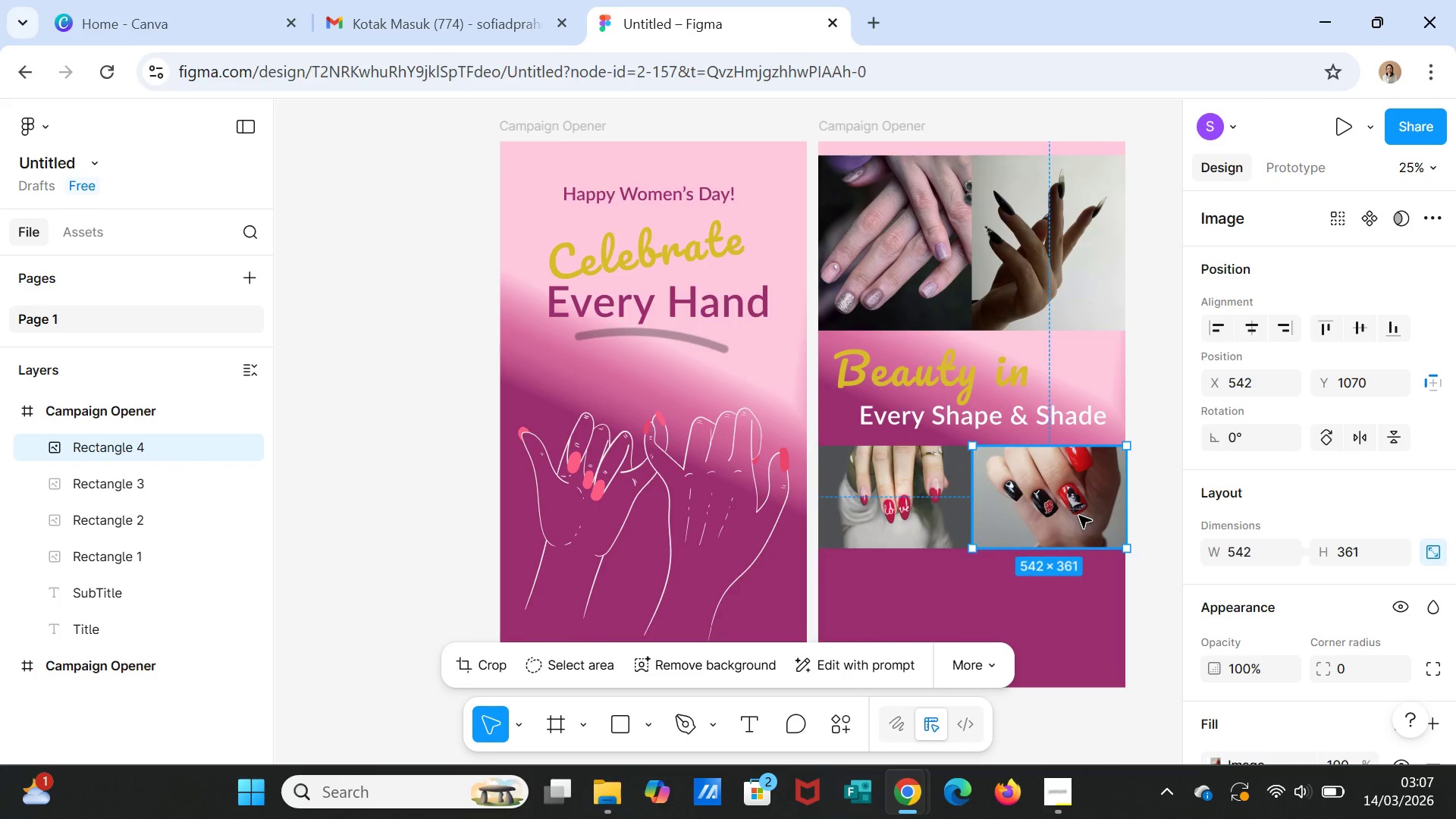 
double_click([1079, 516])
 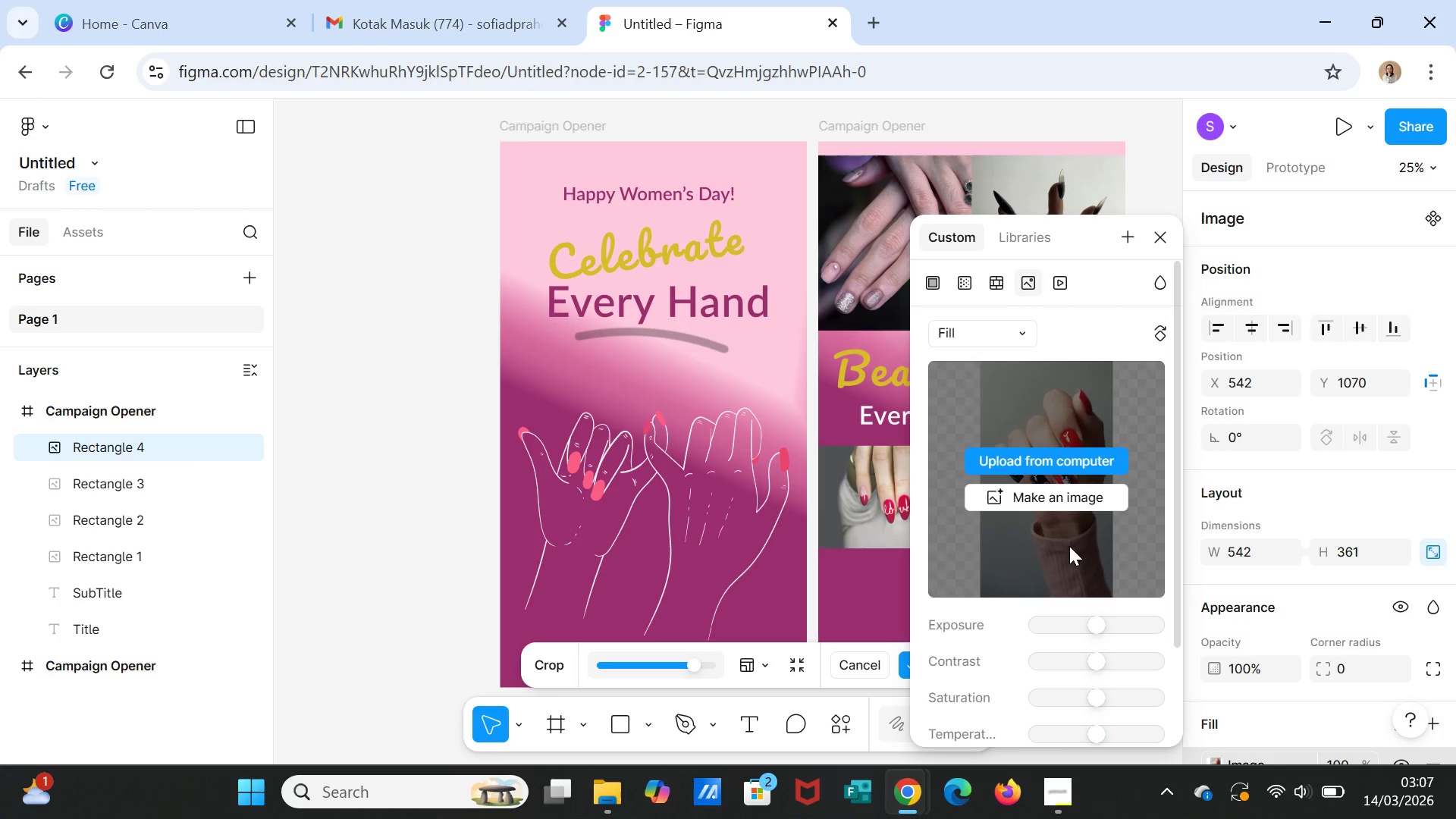 
left_click_drag(start_coordinate=[1068, 546], to_coordinate=[1067, 568])
 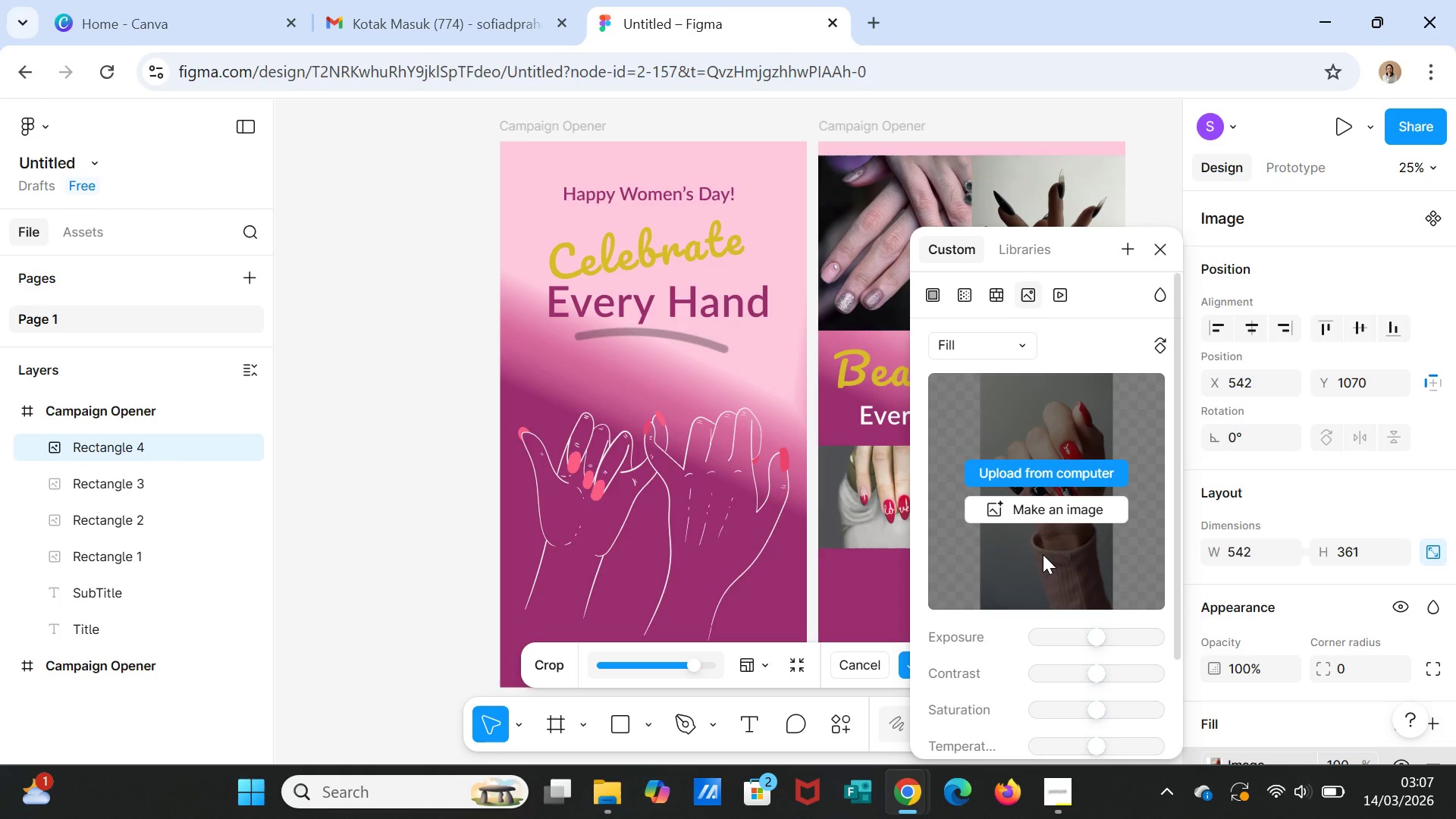 
left_click_drag(start_coordinate=[1043, 554], to_coordinate=[1050, 556])
 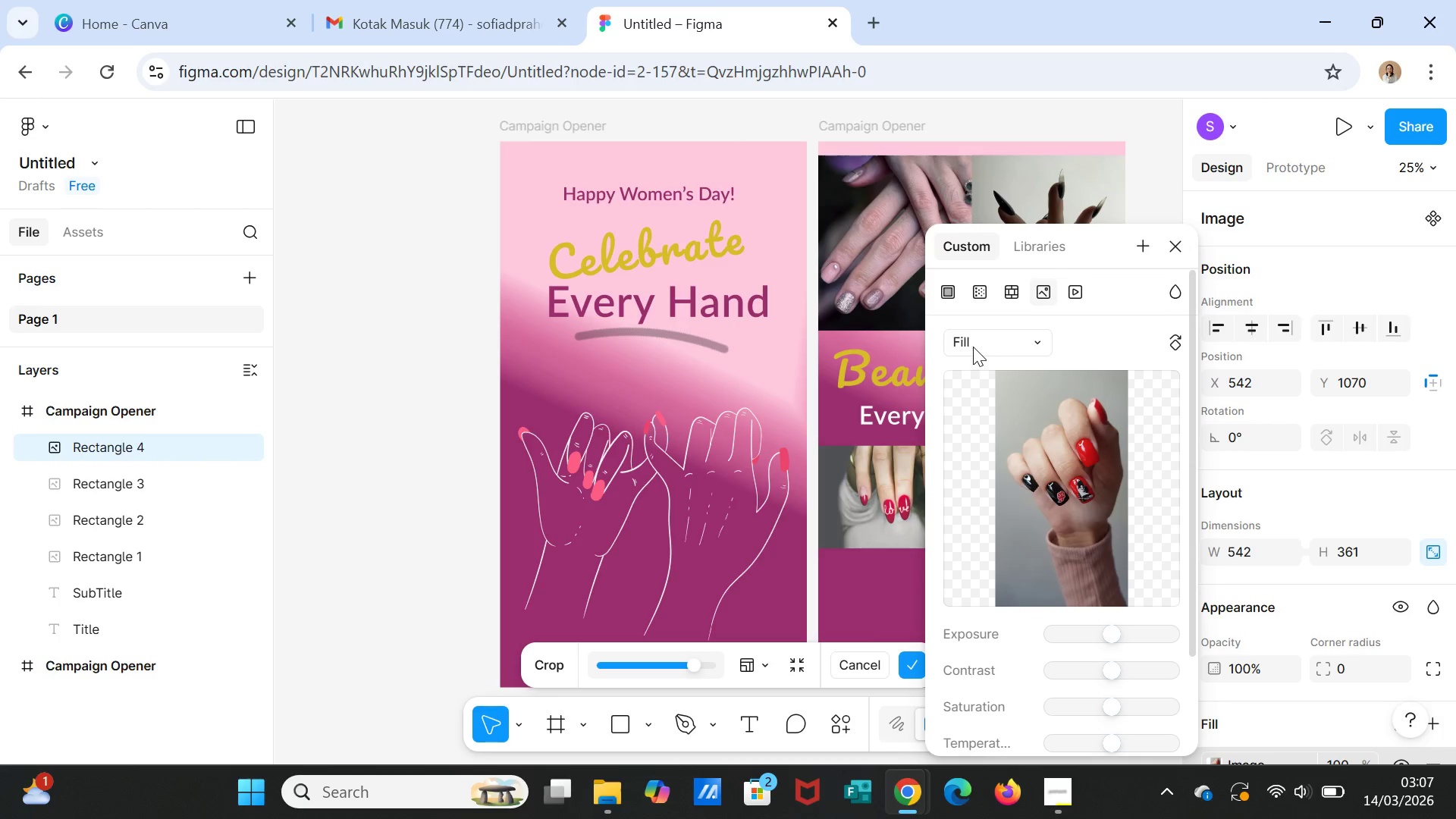 
left_click([973, 347])
 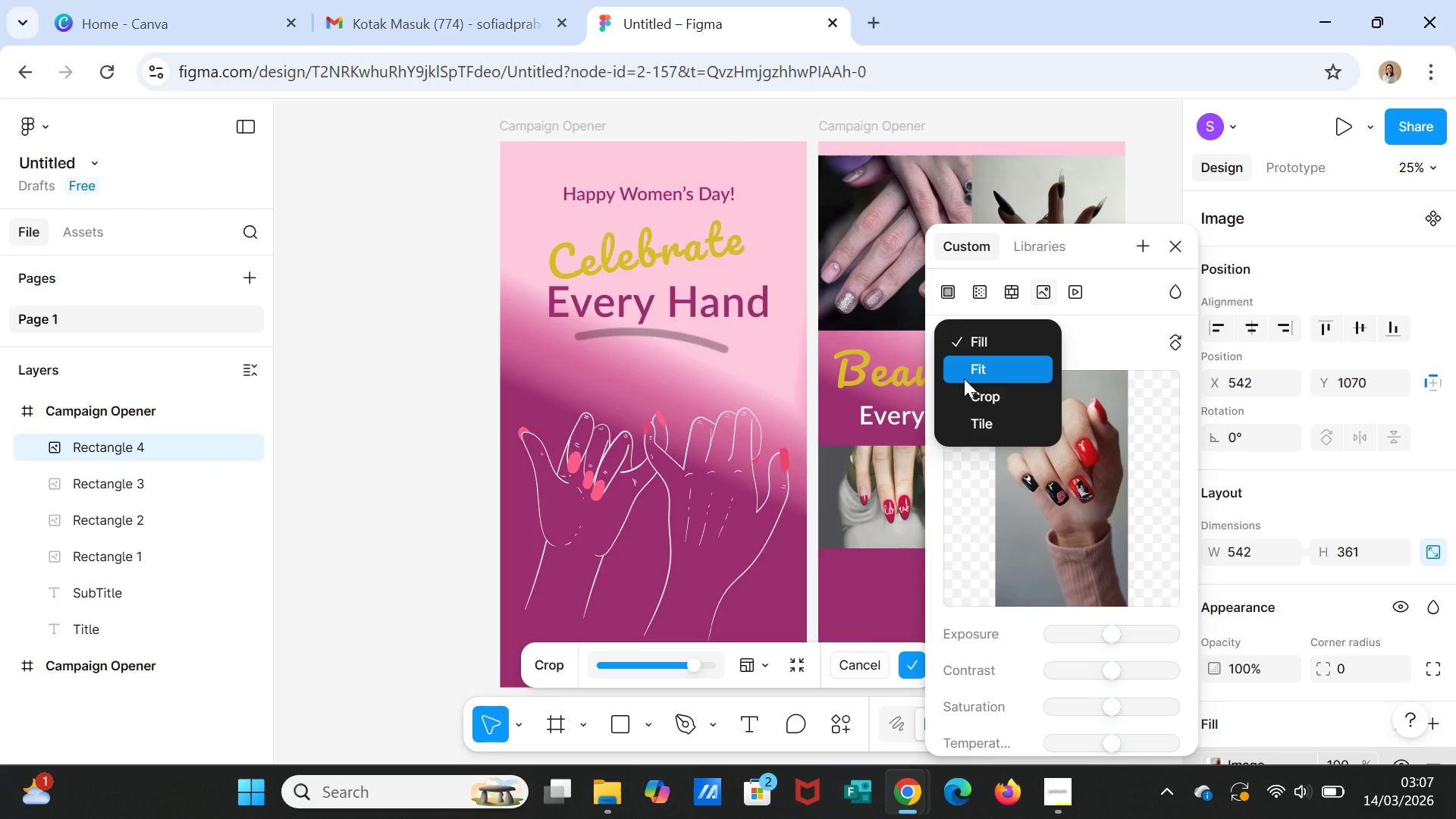 
left_click([964, 378])
 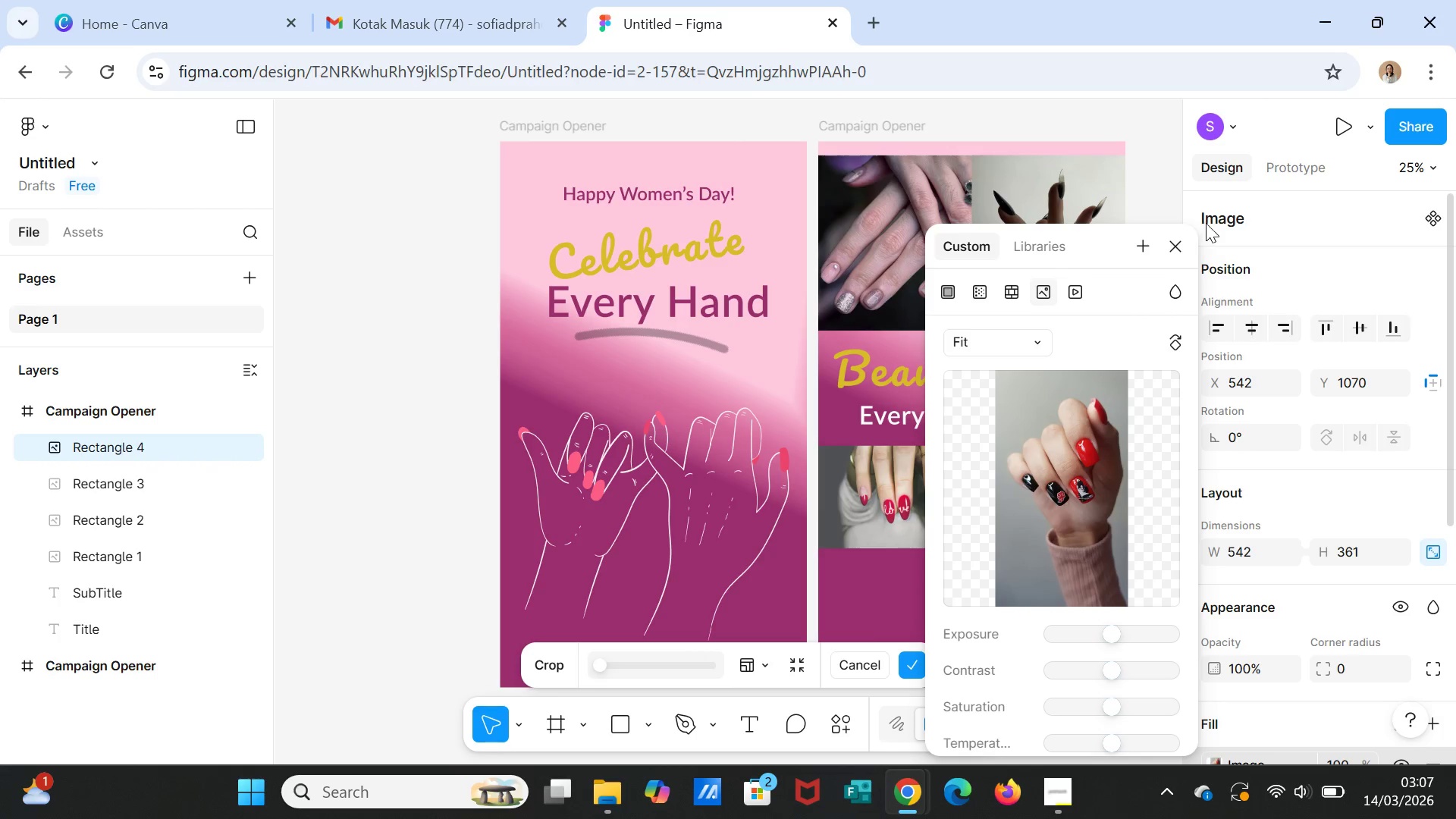 
left_click([1175, 243])
 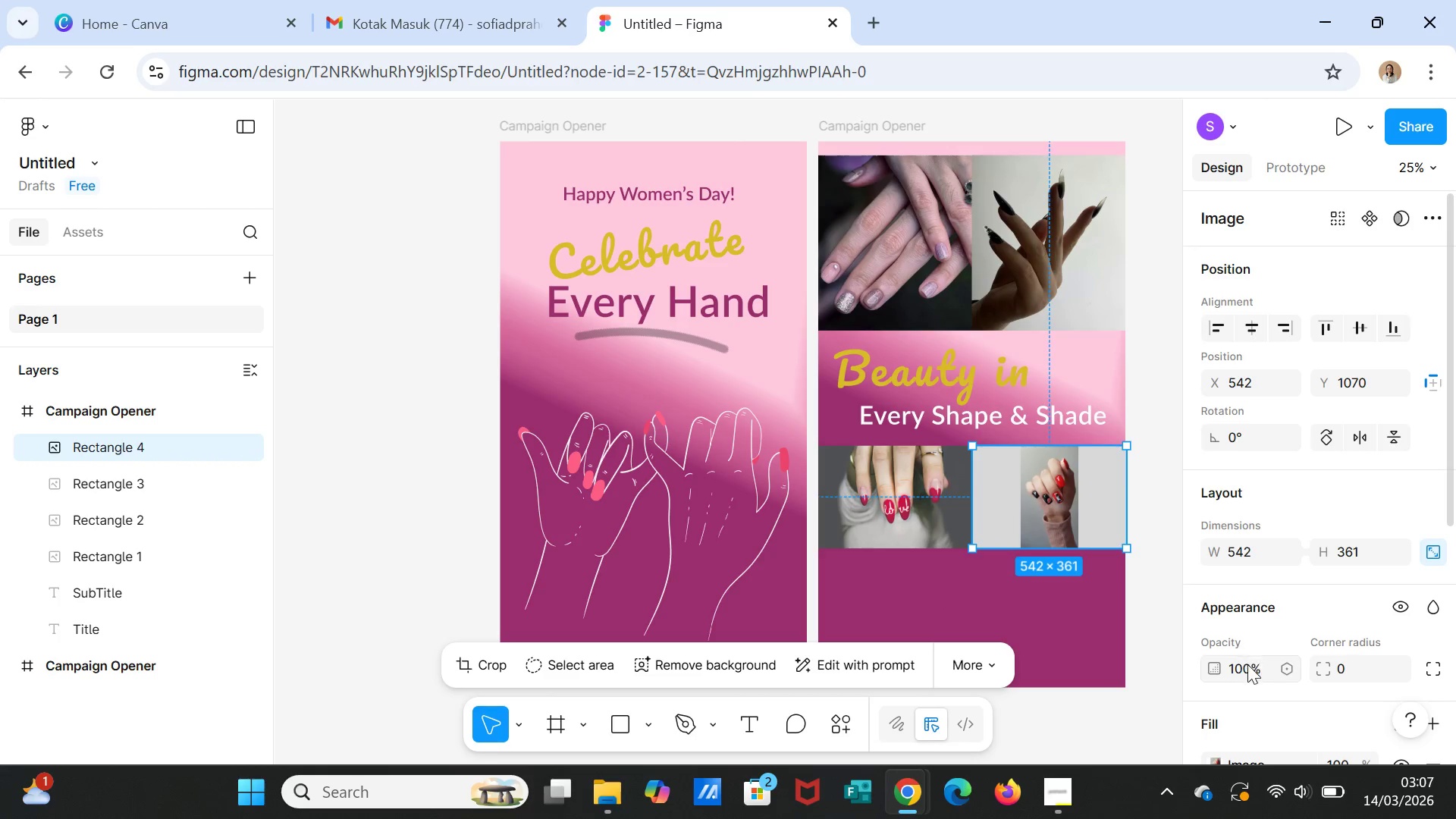 
scroll: coordinate [1268, 622], scroll_direction: down, amount: 2.0
 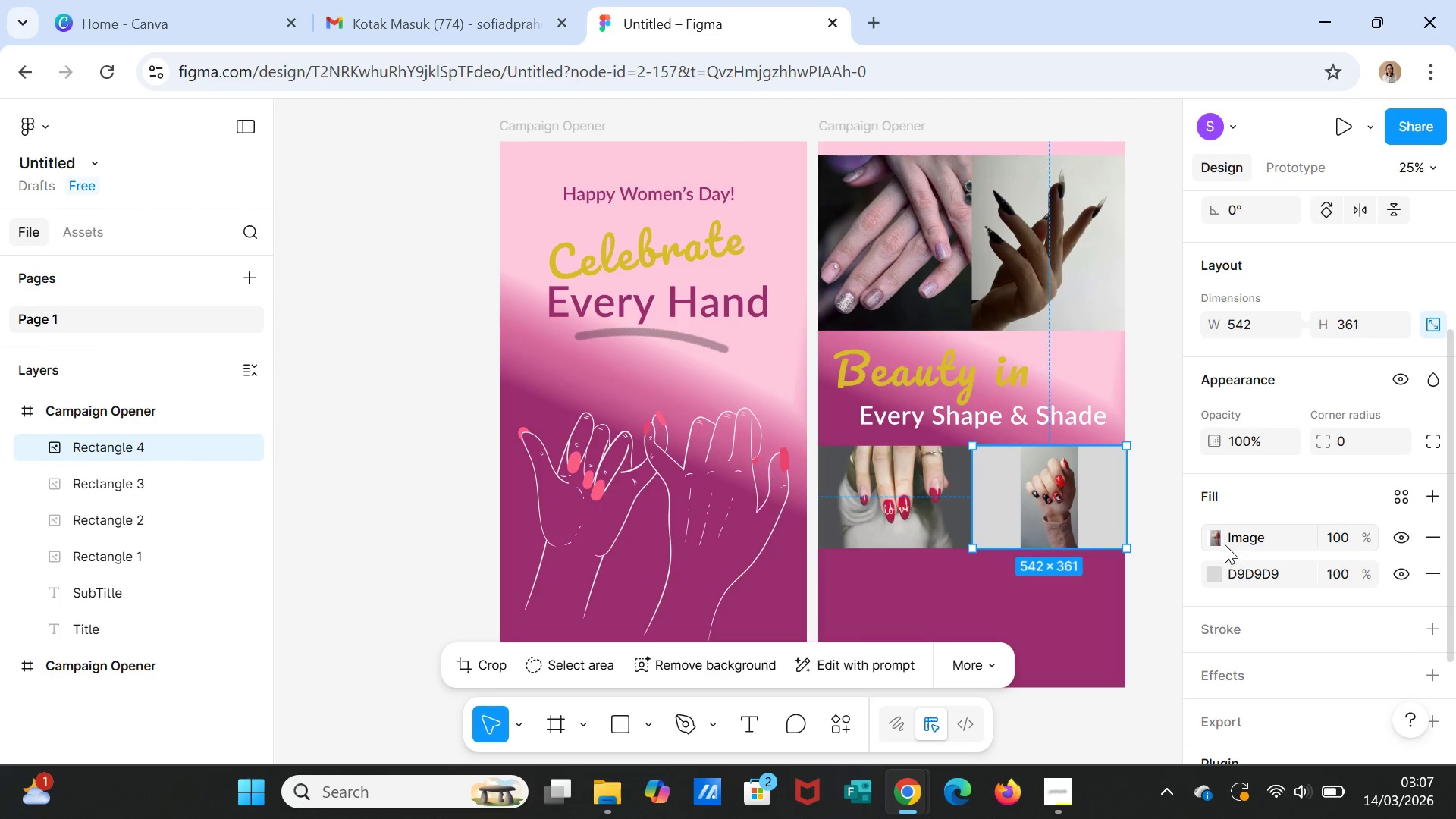 
left_click([1224, 540])
 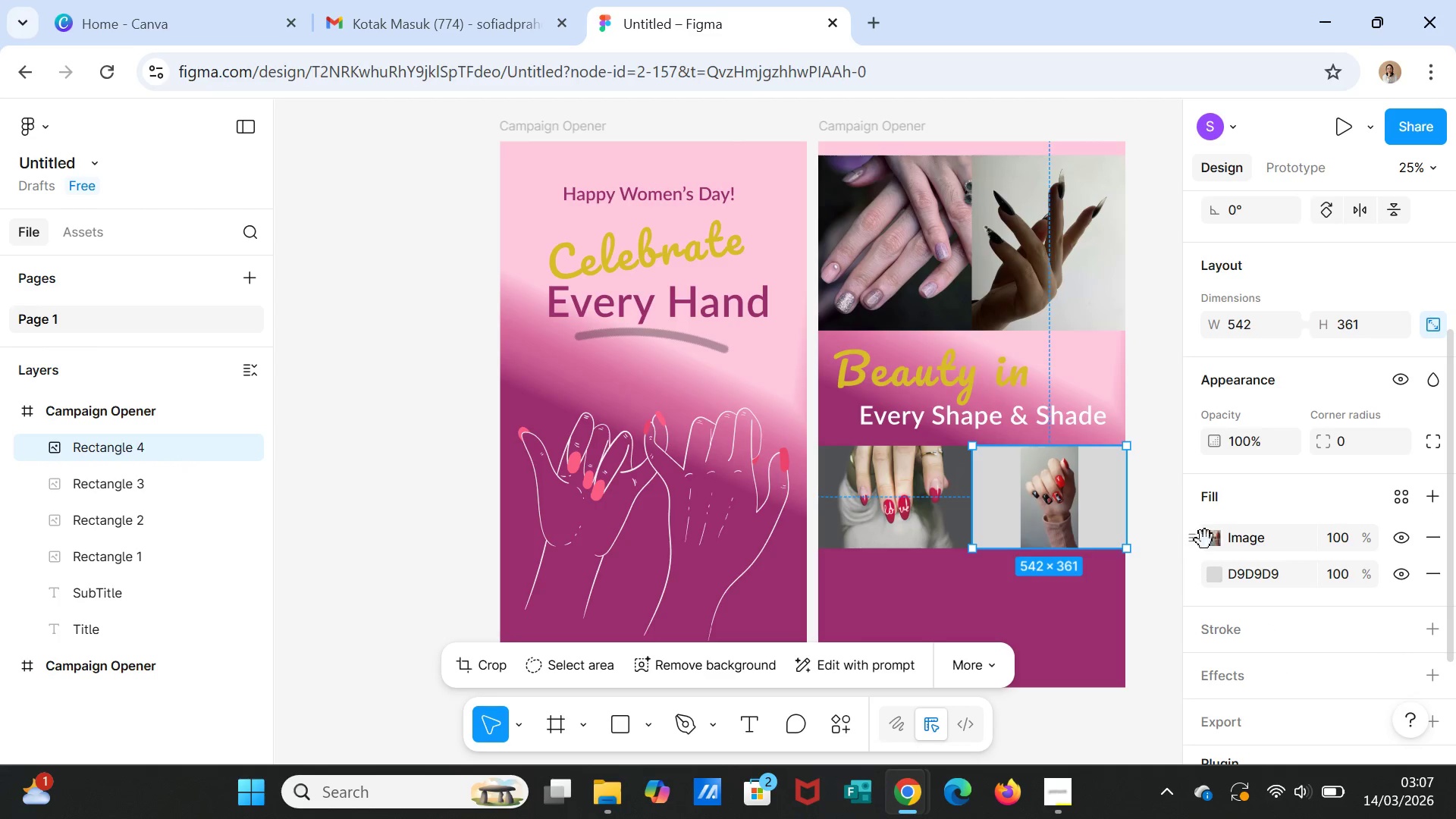 
left_click([1216, 541])
 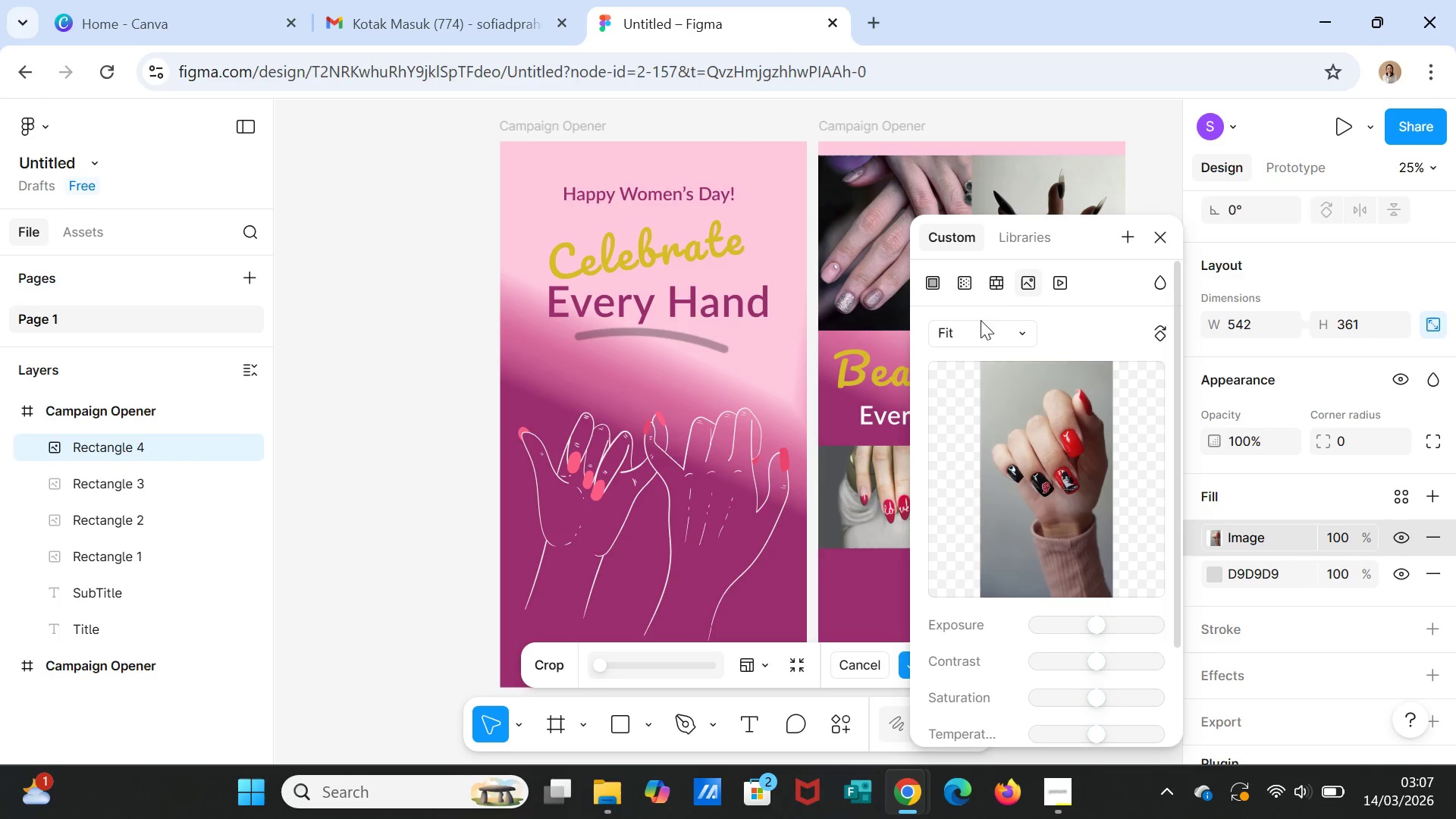 
left_click([977, 330])
 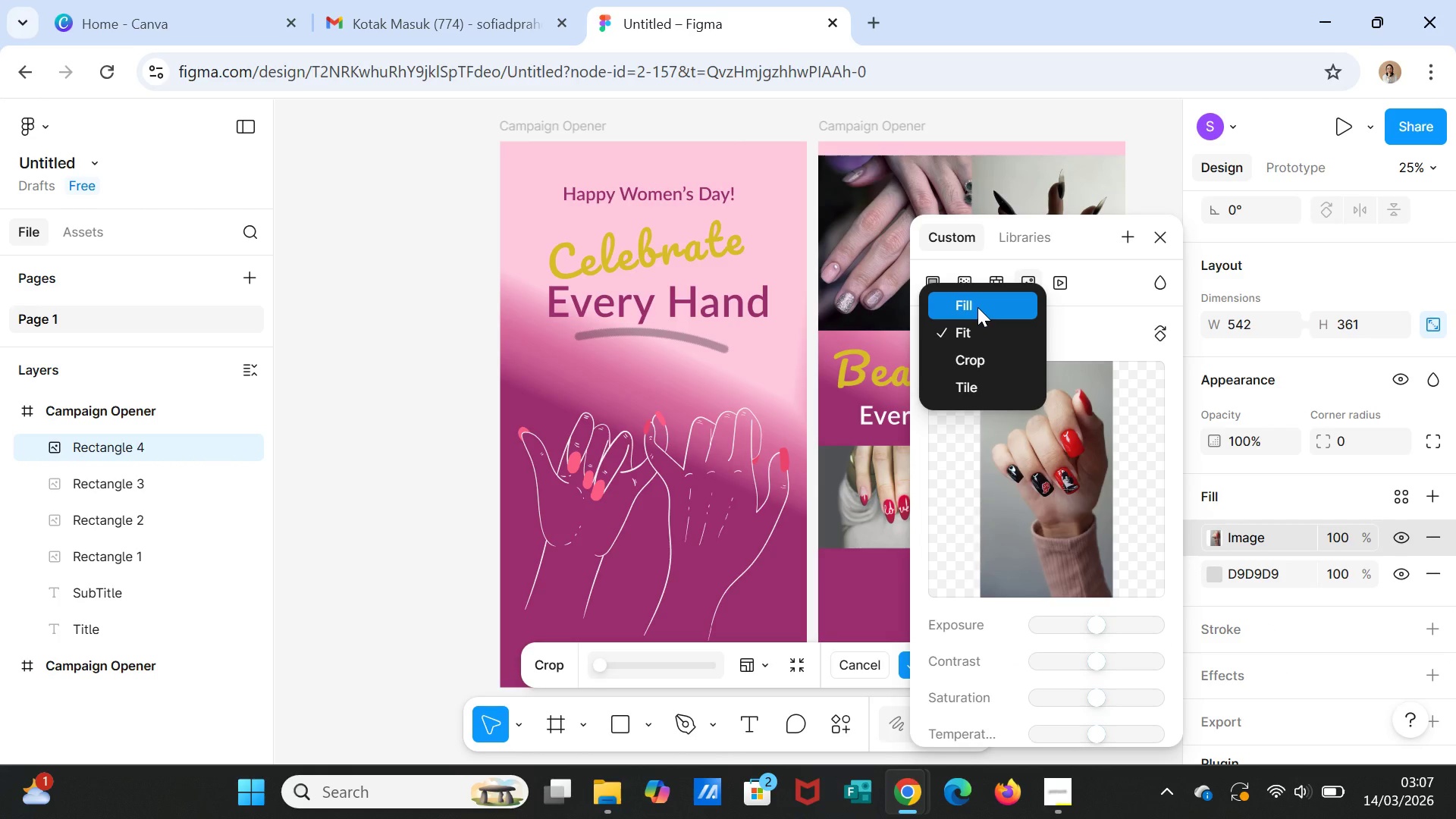 
double_click([977, 307])
 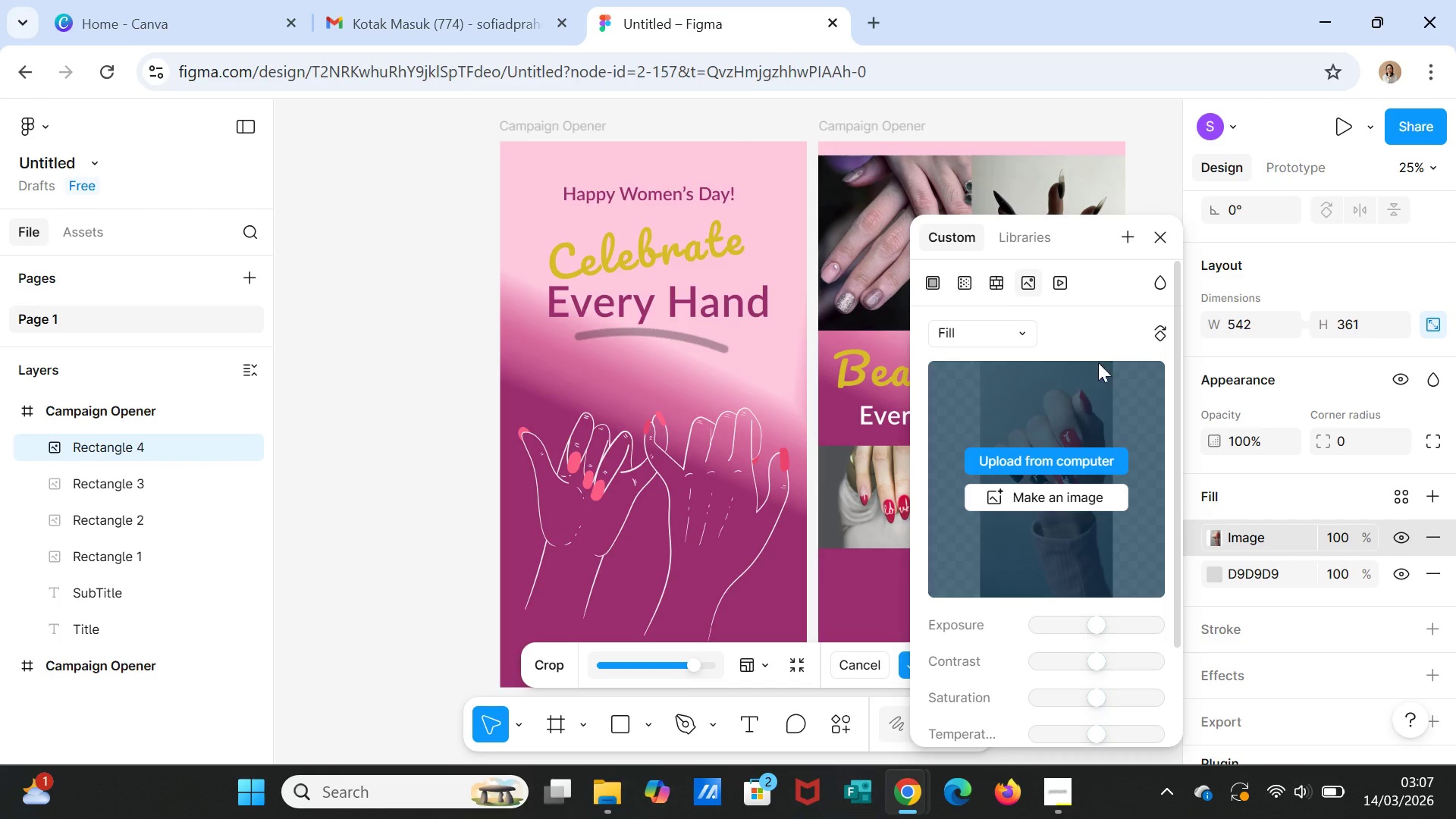 
left_click_drag(start_coordinate=[1093, 227], to_coordinate=[857, 250])
 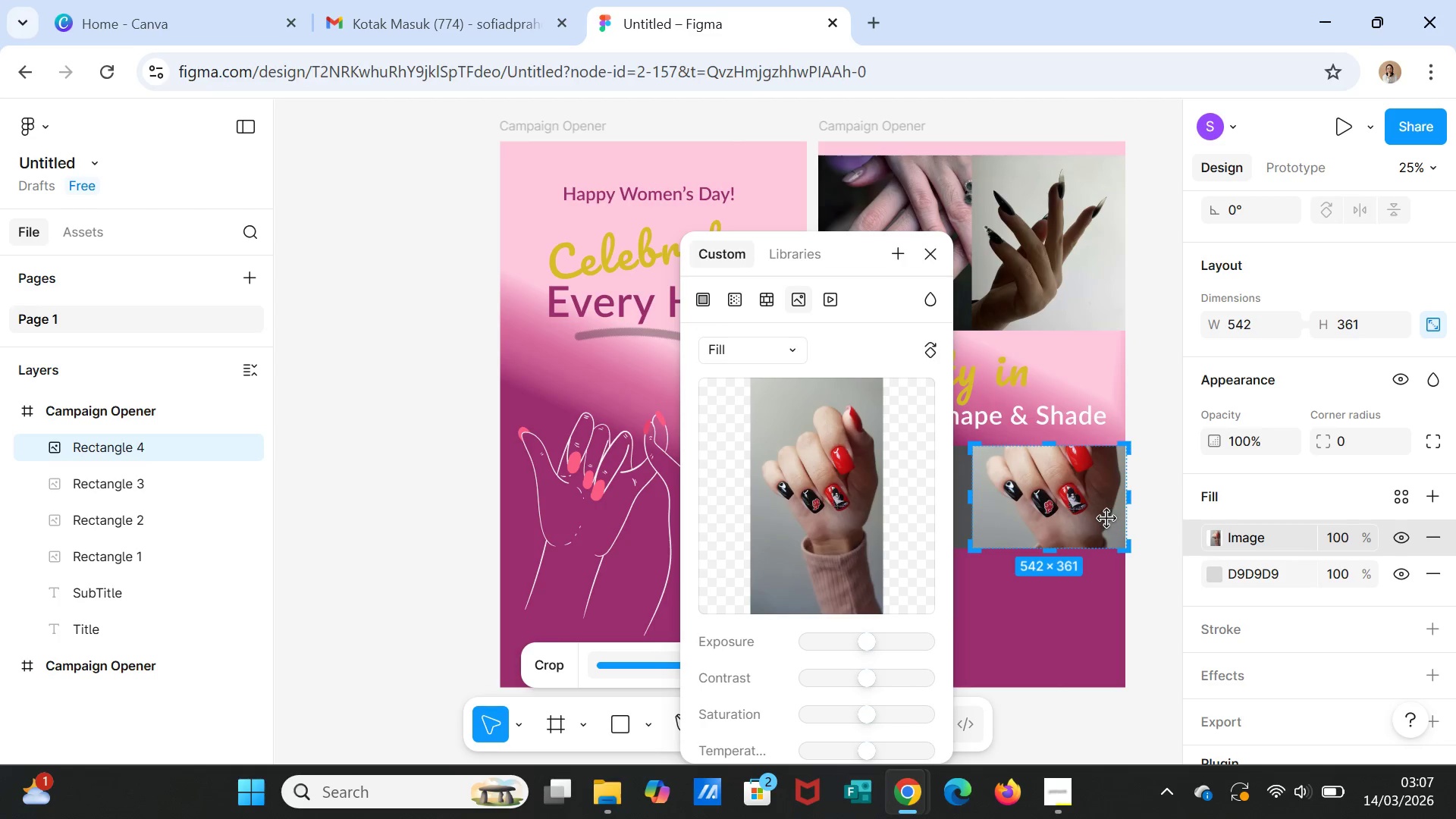 
left_click_drag(start_coordinate=[1106, 519], to_coordinate=[1104, 551])
 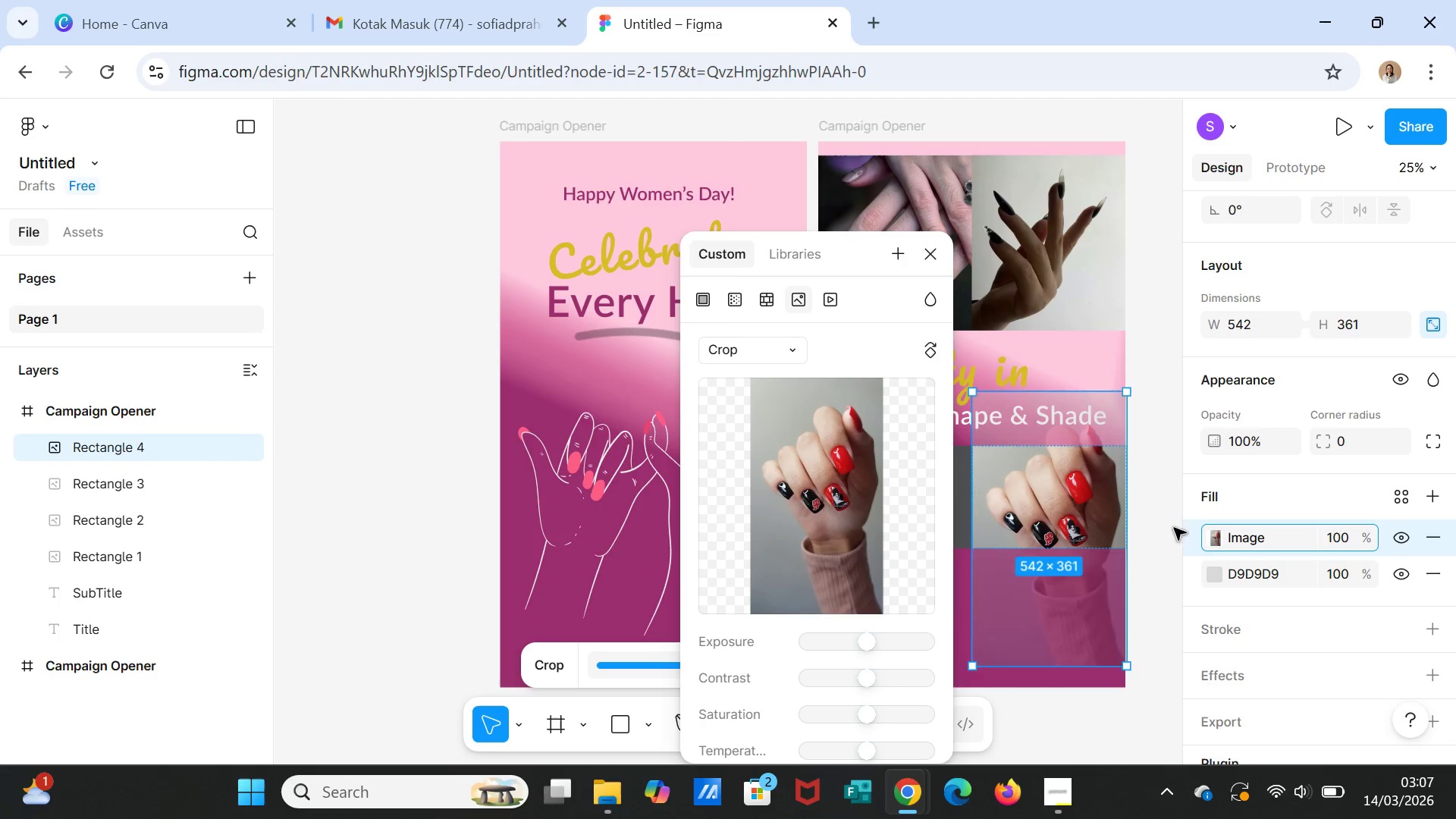 
left_click([1174, 528])
 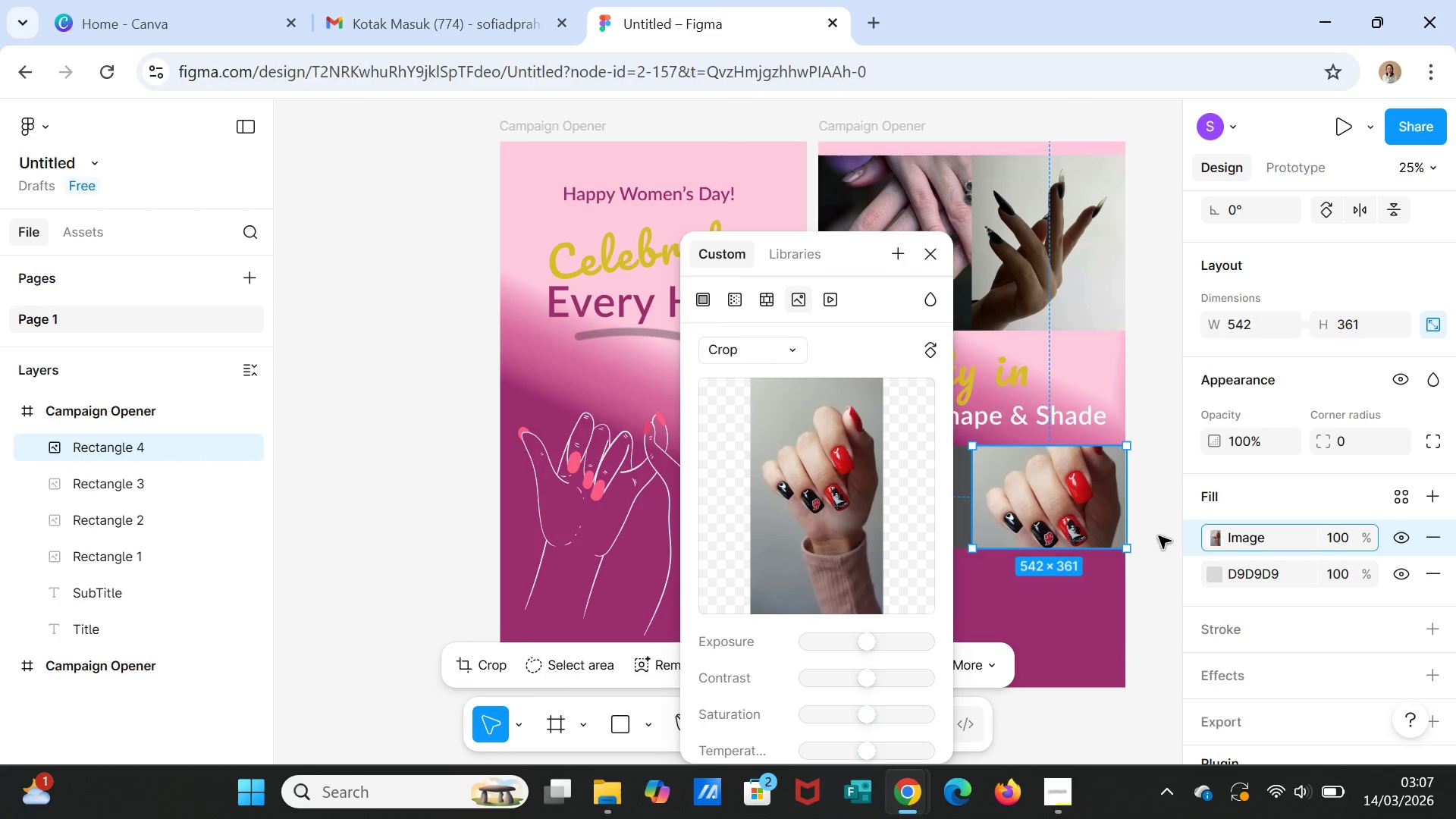 
left_click([1158, 536])
 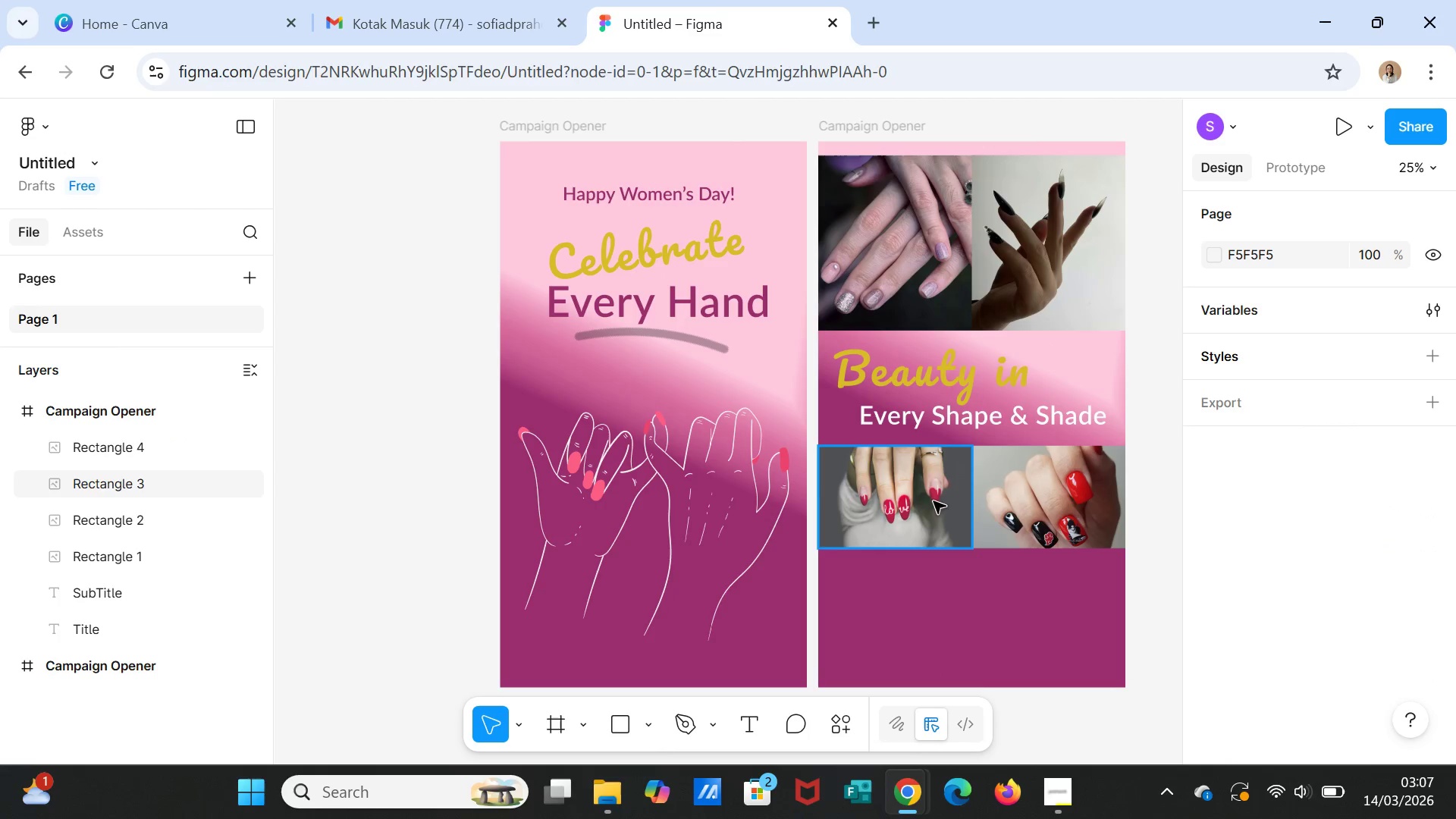 
left_click([908, 499])
 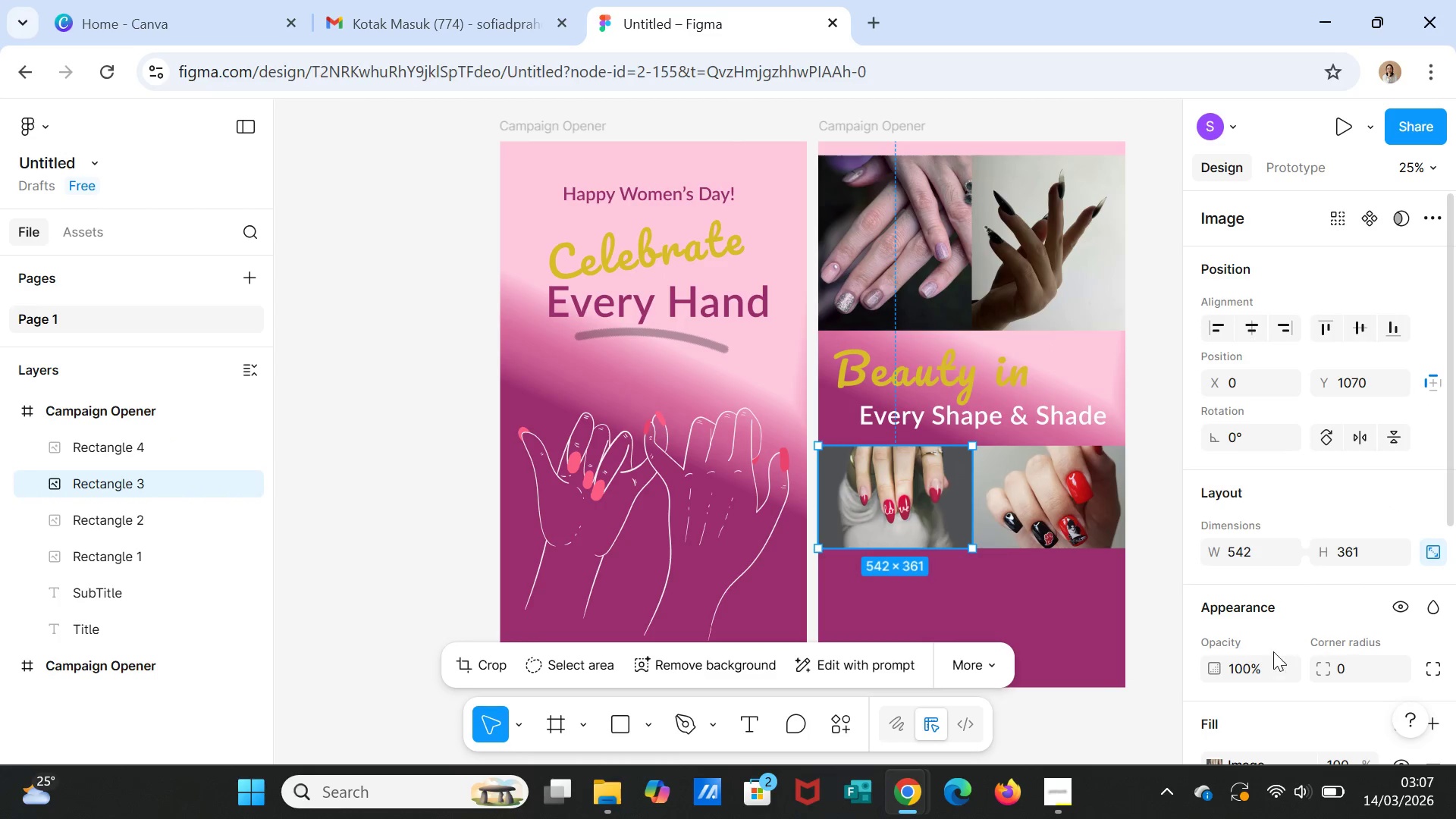 
scroll: coordinate [1316, 629], scroll_direction: down, amount: 1.0
 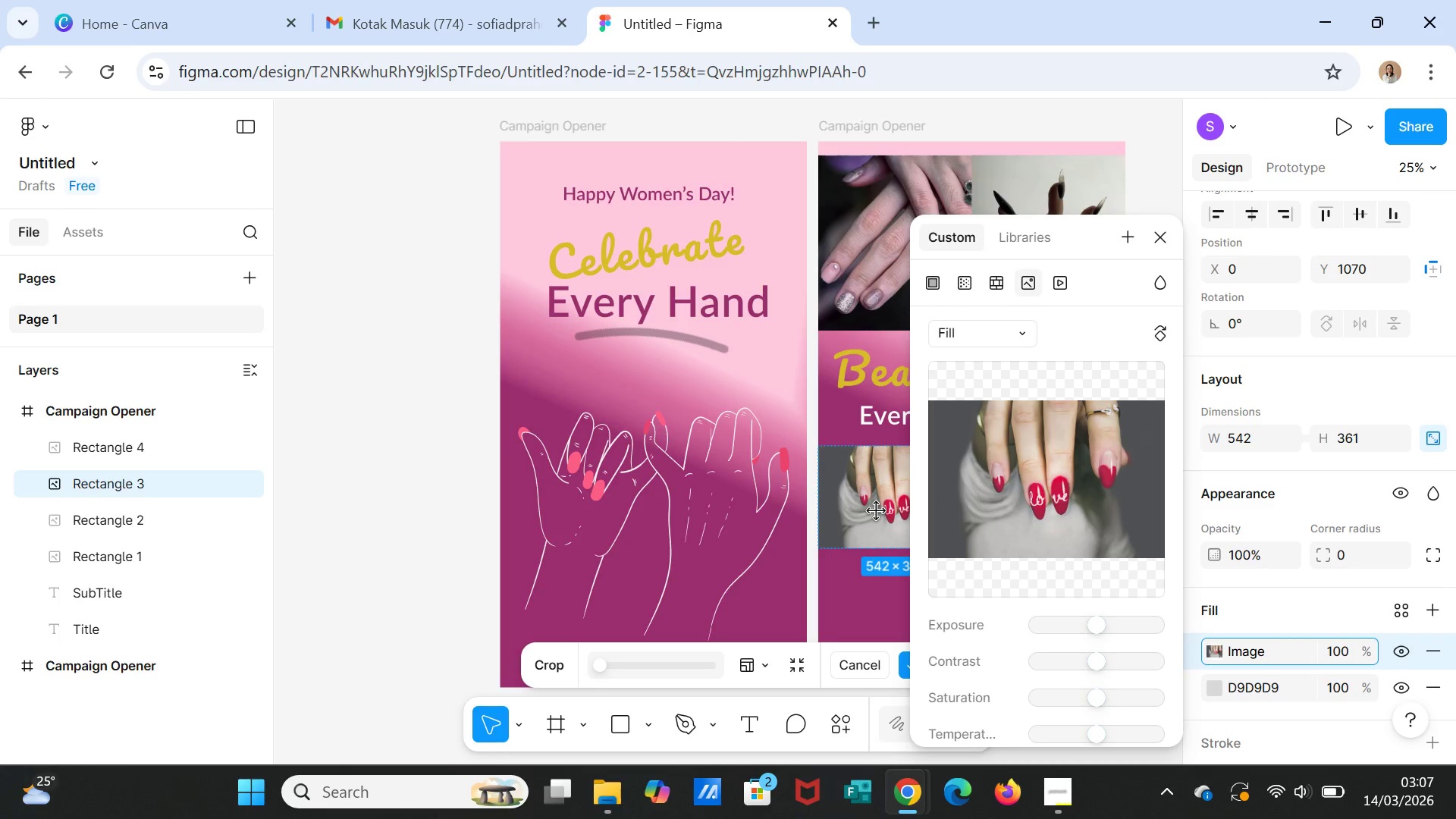 
left_click([877, 511])
 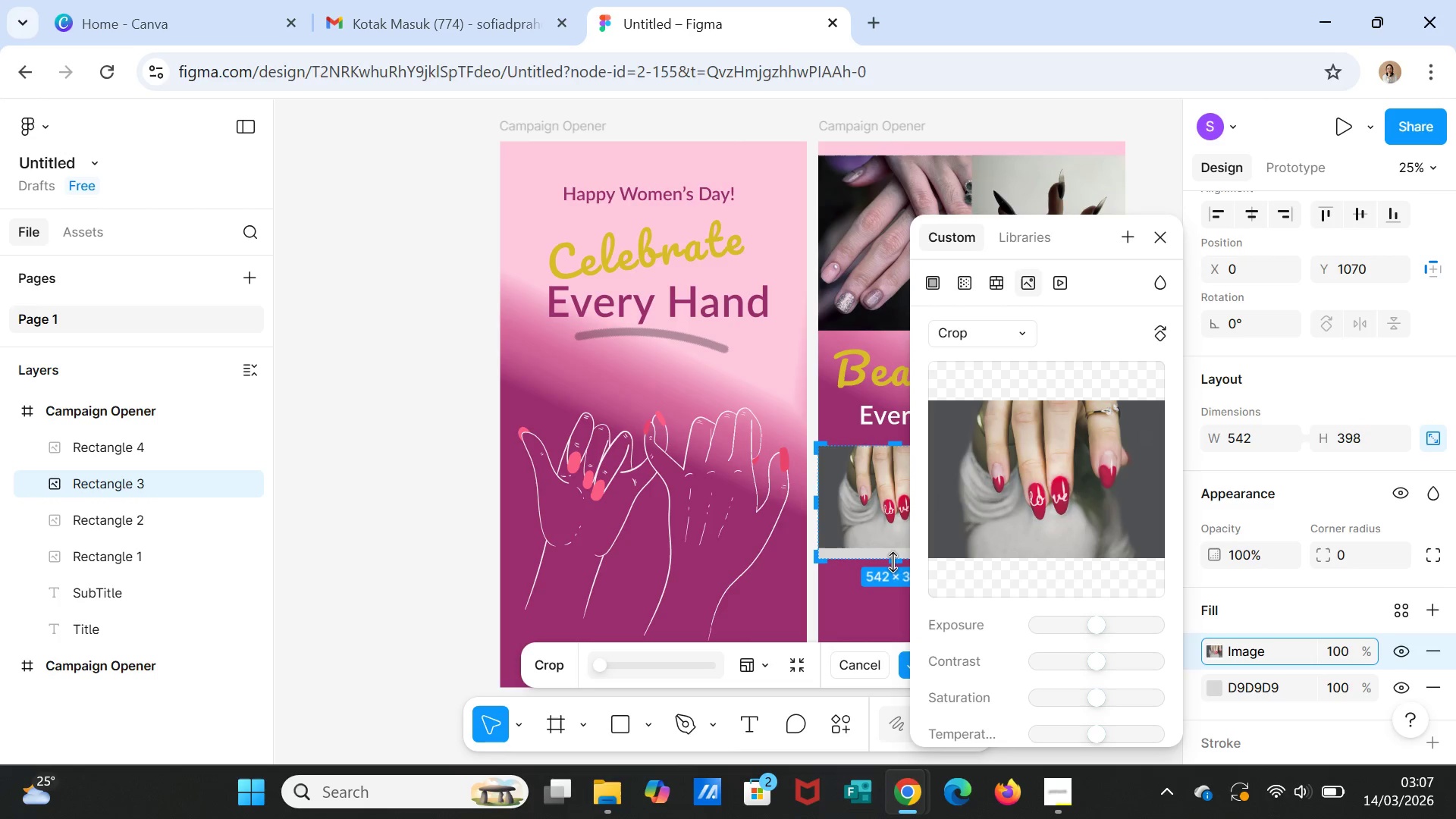 
wait(6.16)
 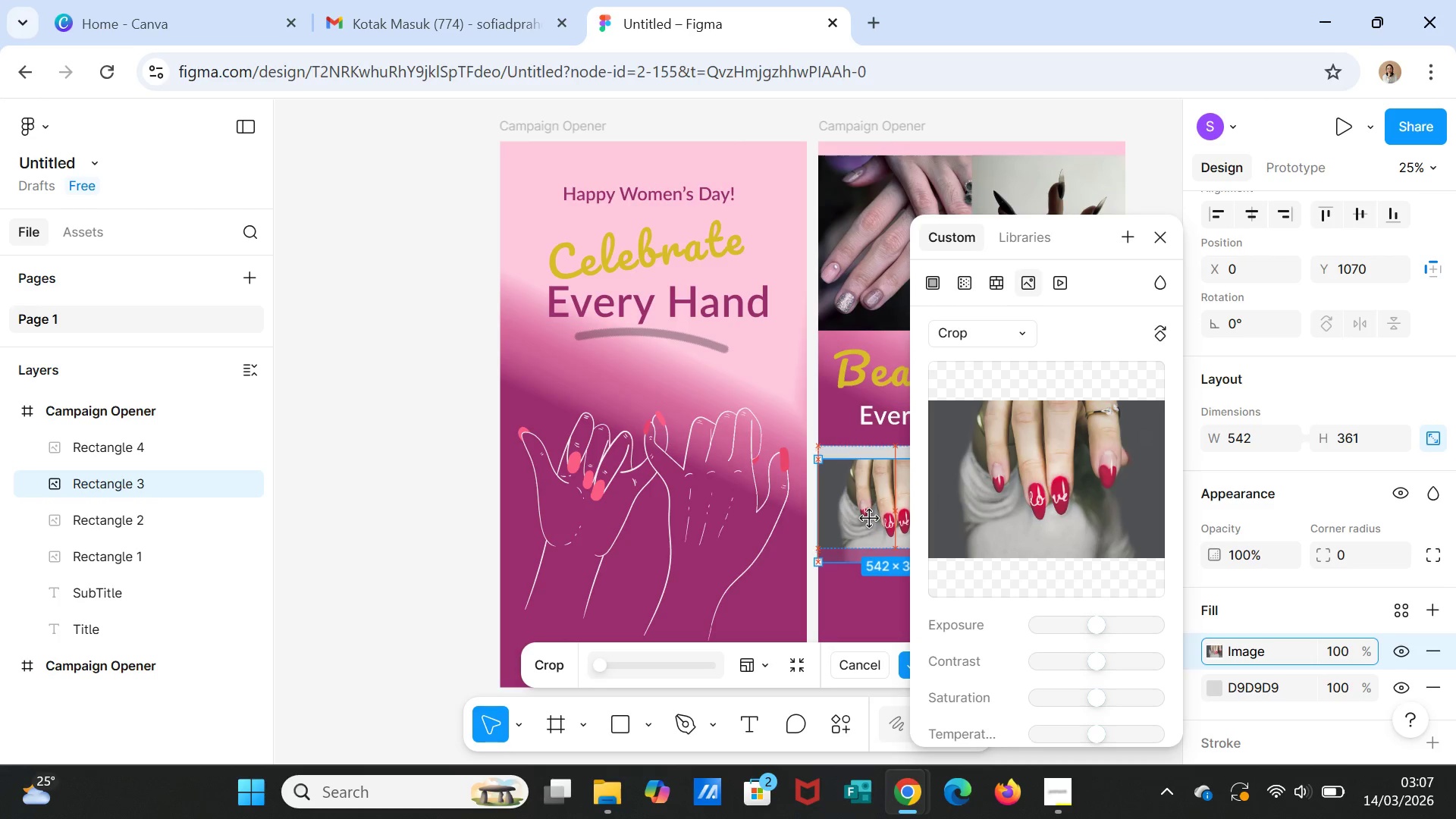 
left_click([888, 515])
 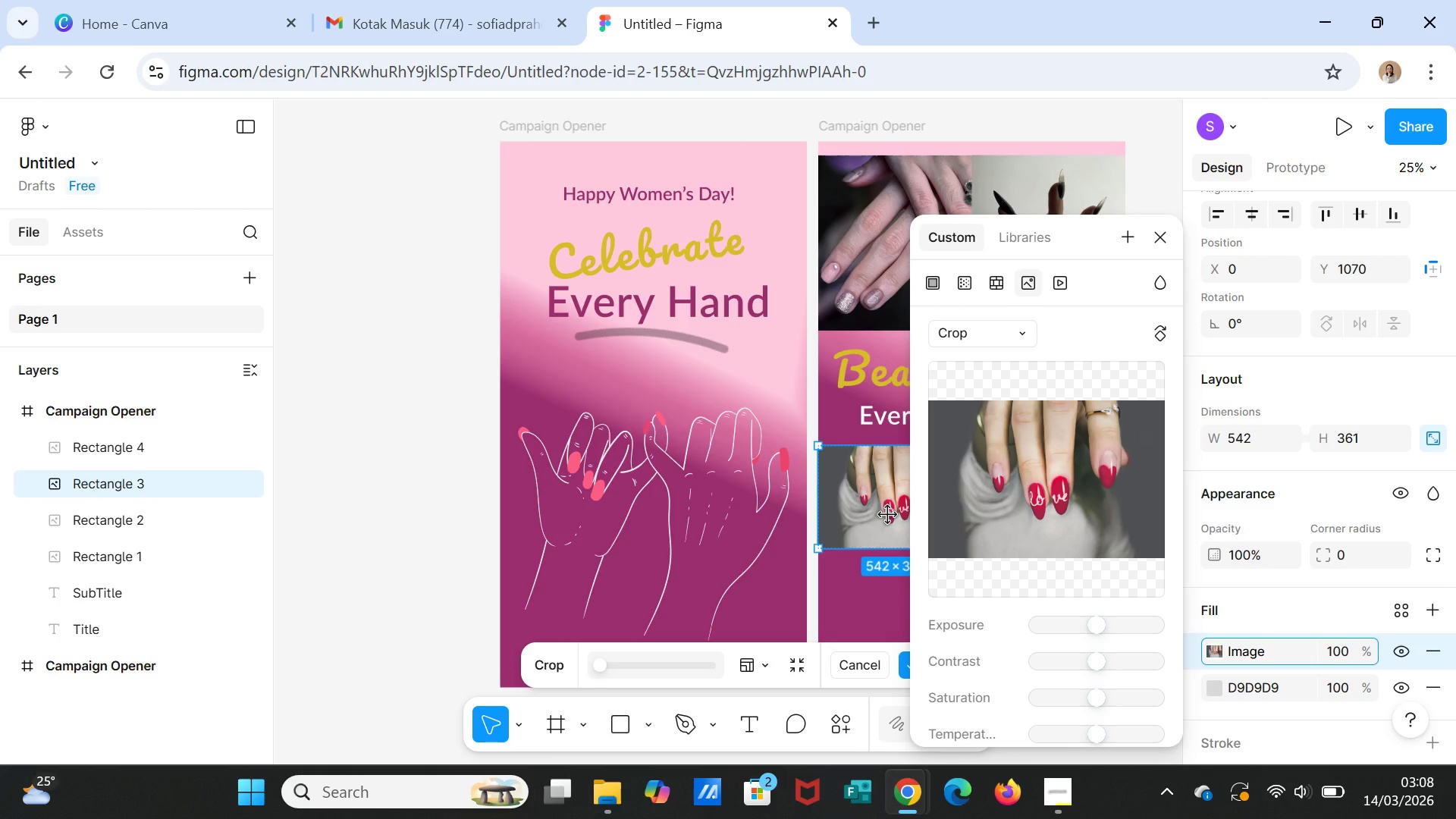 
left_click([888, 515])
 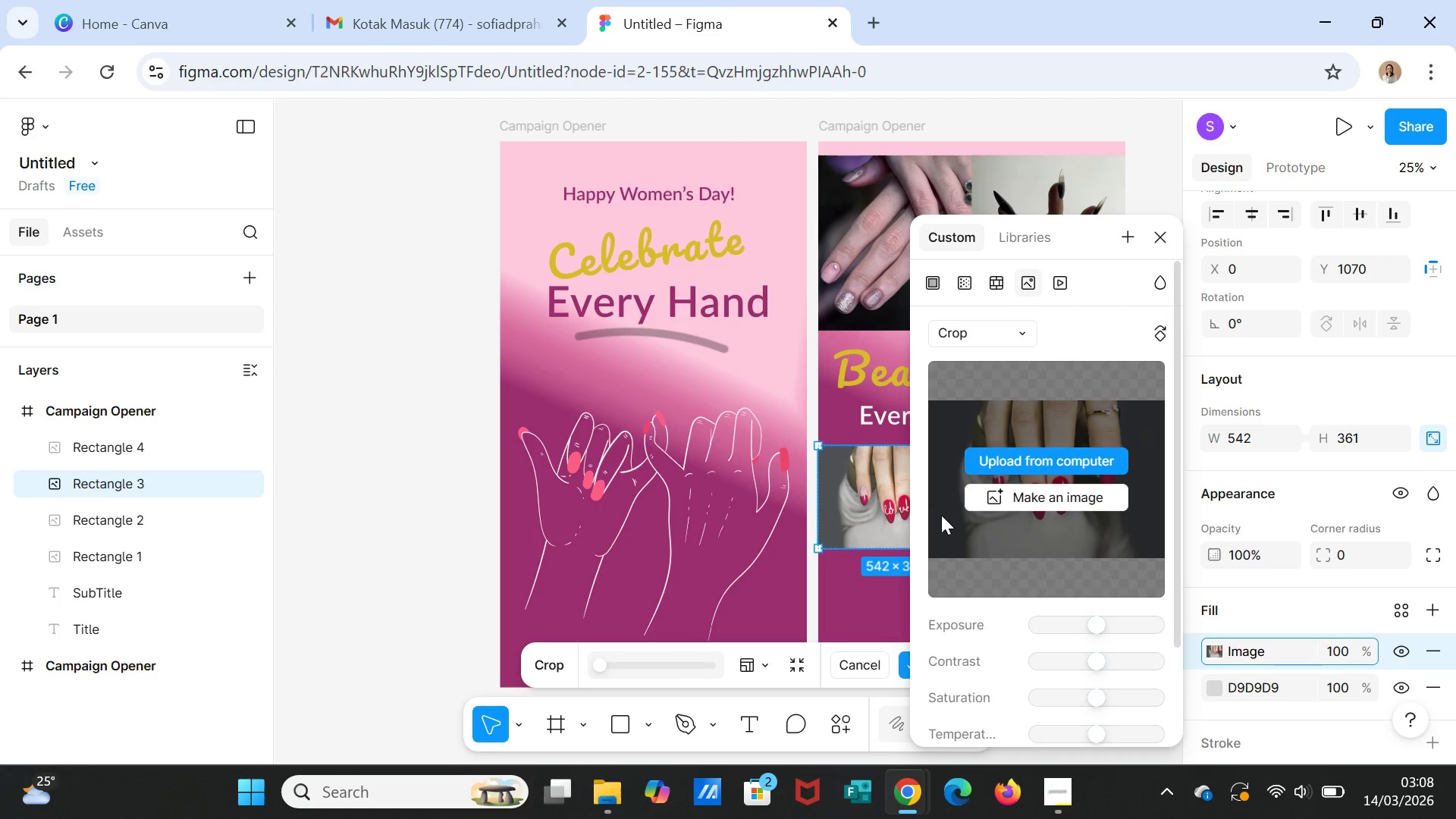 
left_click([943, 516])
 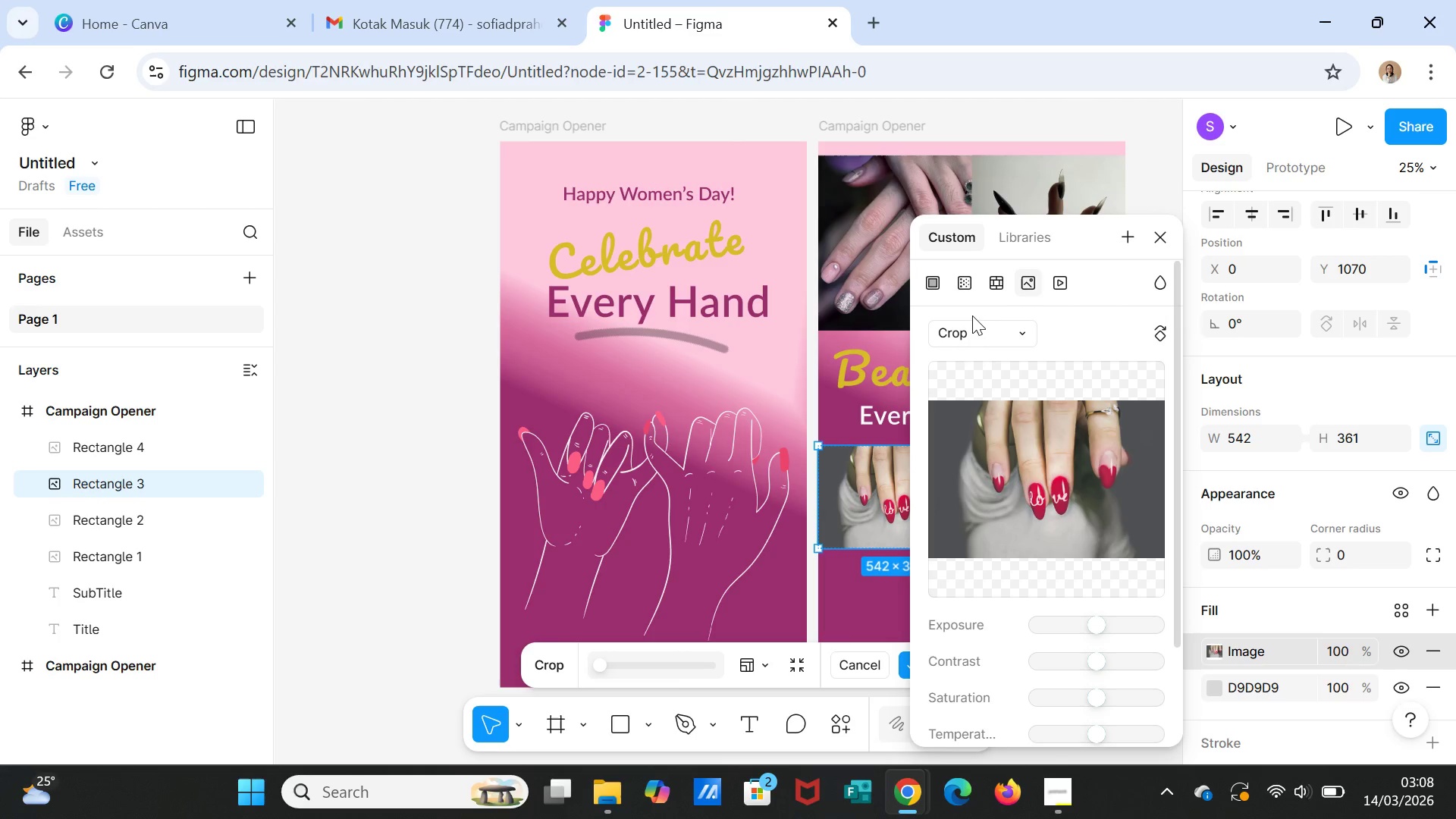 
left_click([962, 336])
 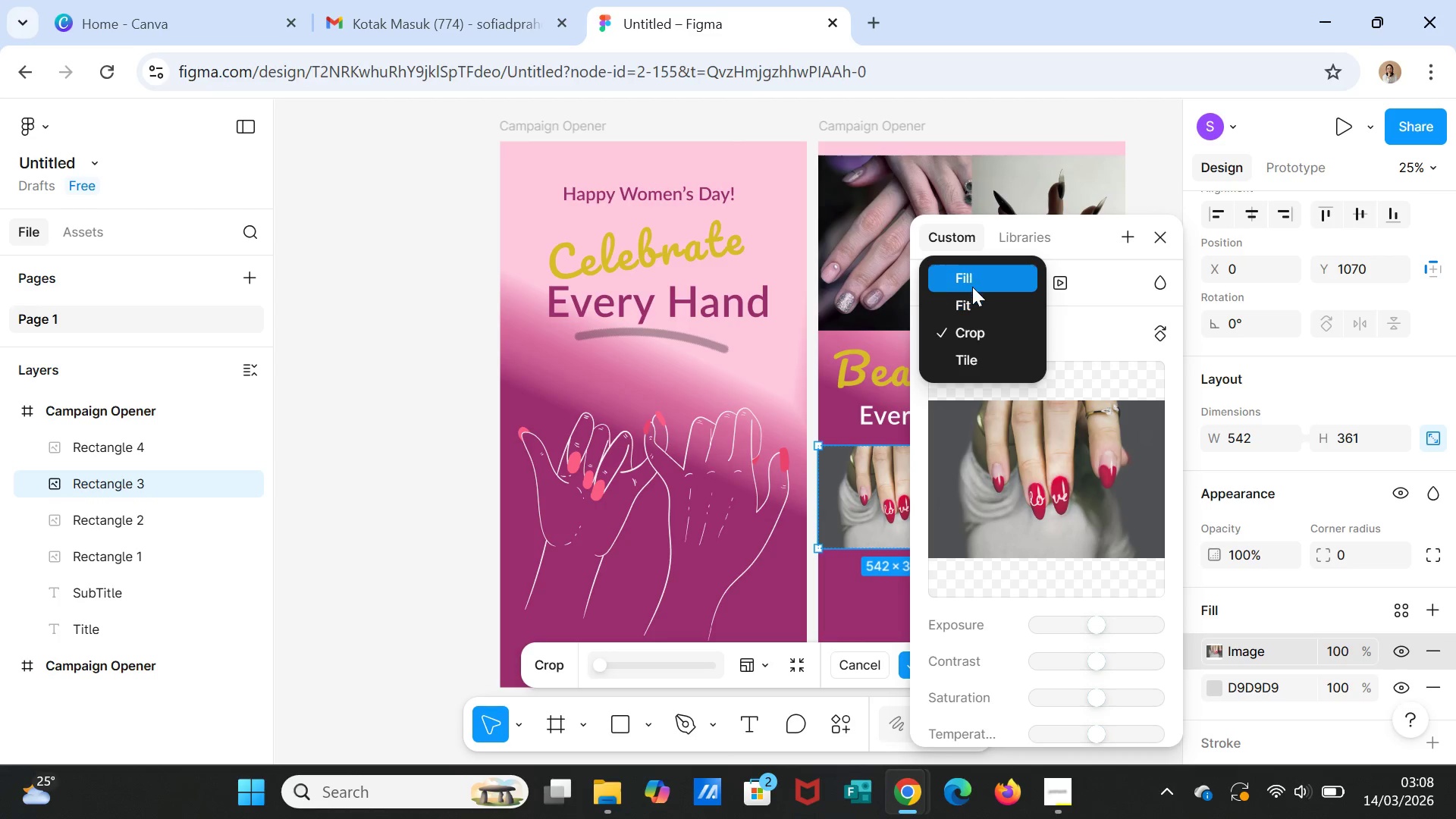 
left_click([972, 287])
 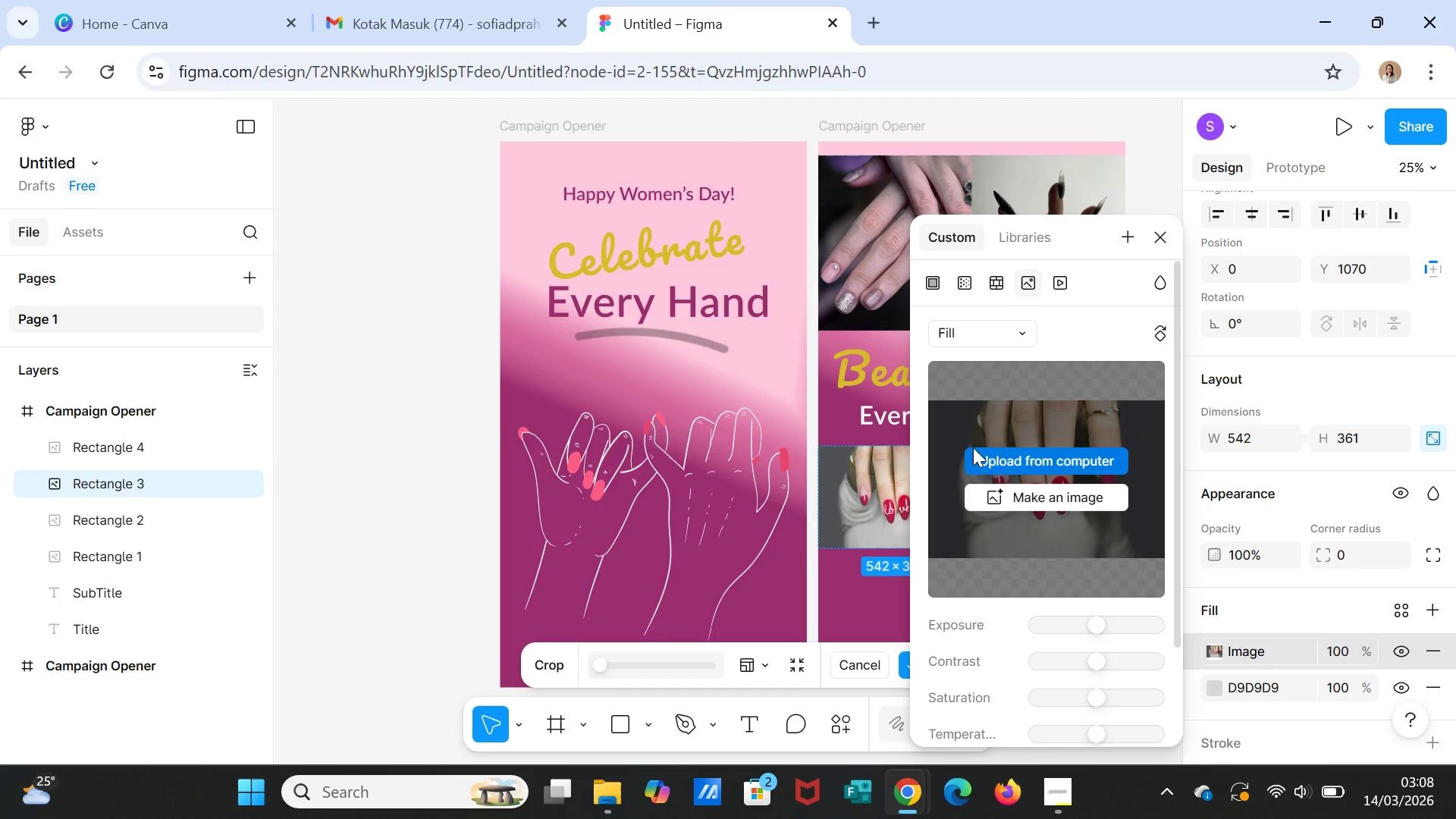 
left_click_drag(start_coordinate=[966, 425], to_coordinate=[967, 440])
 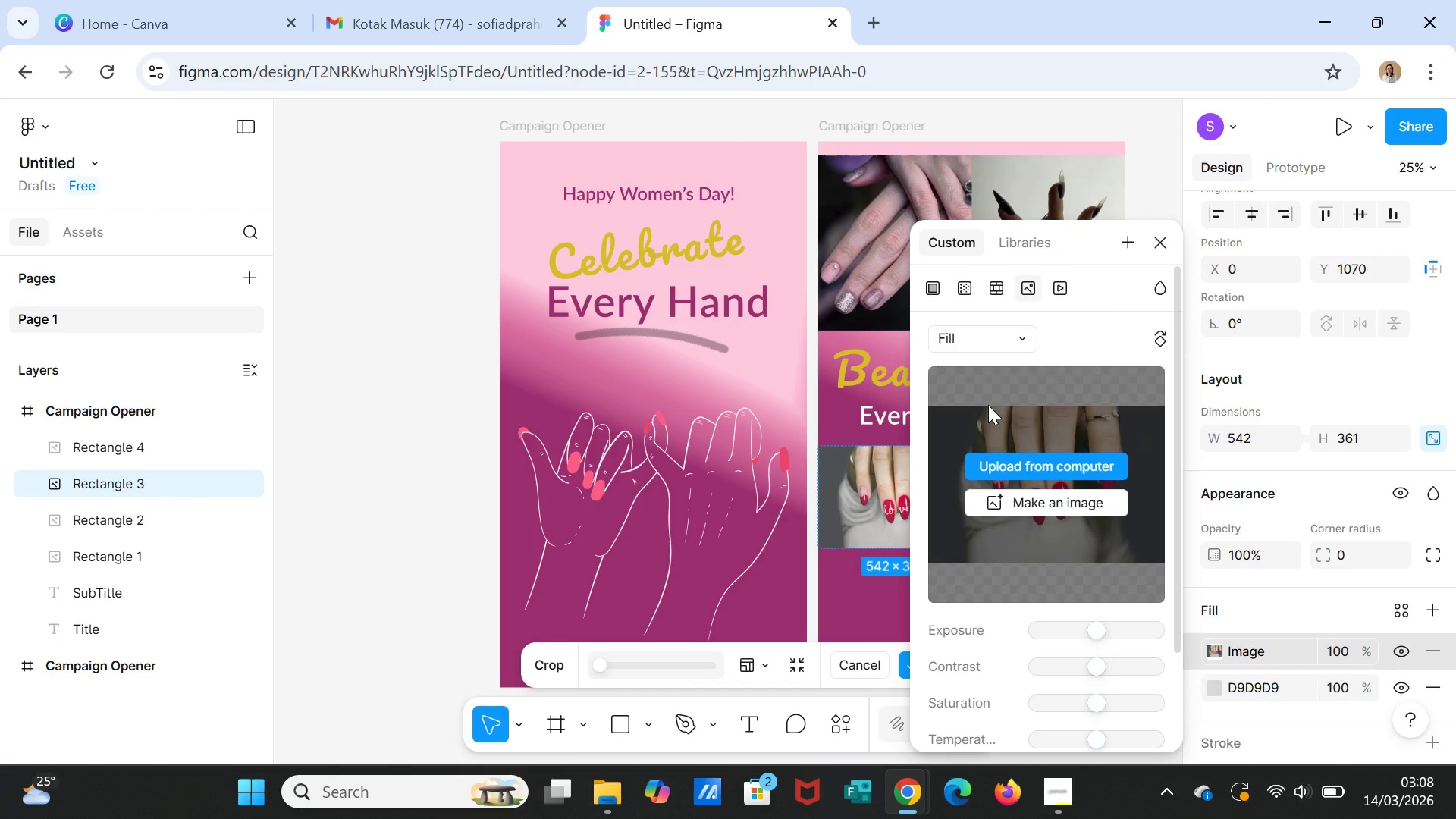 
left_click_drag(start_coordinate=[1029, 412], to_coordinate=[1034, 400])
 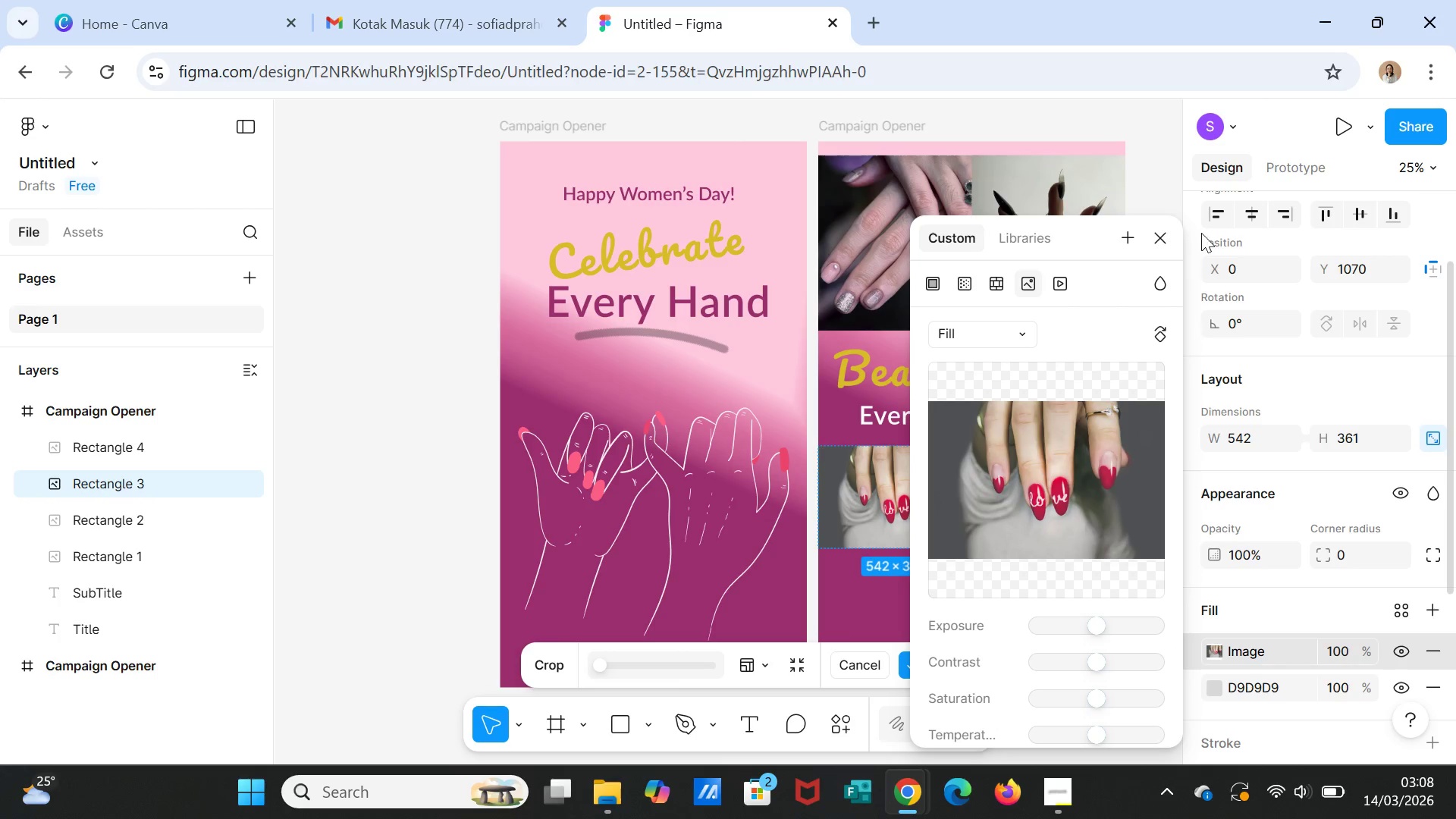 
left_click([1169, 242])
 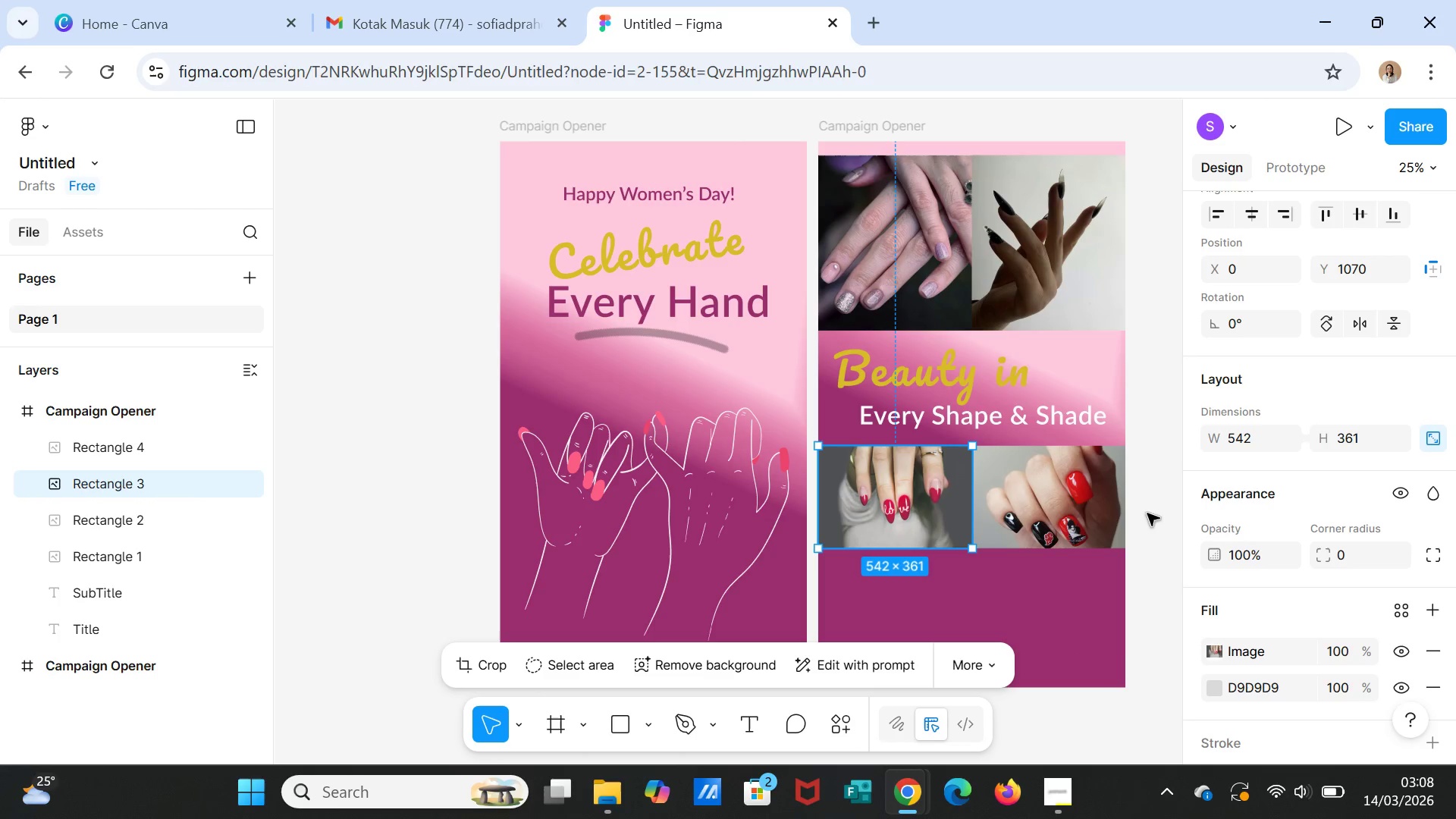 
left_click([1150, 520])
 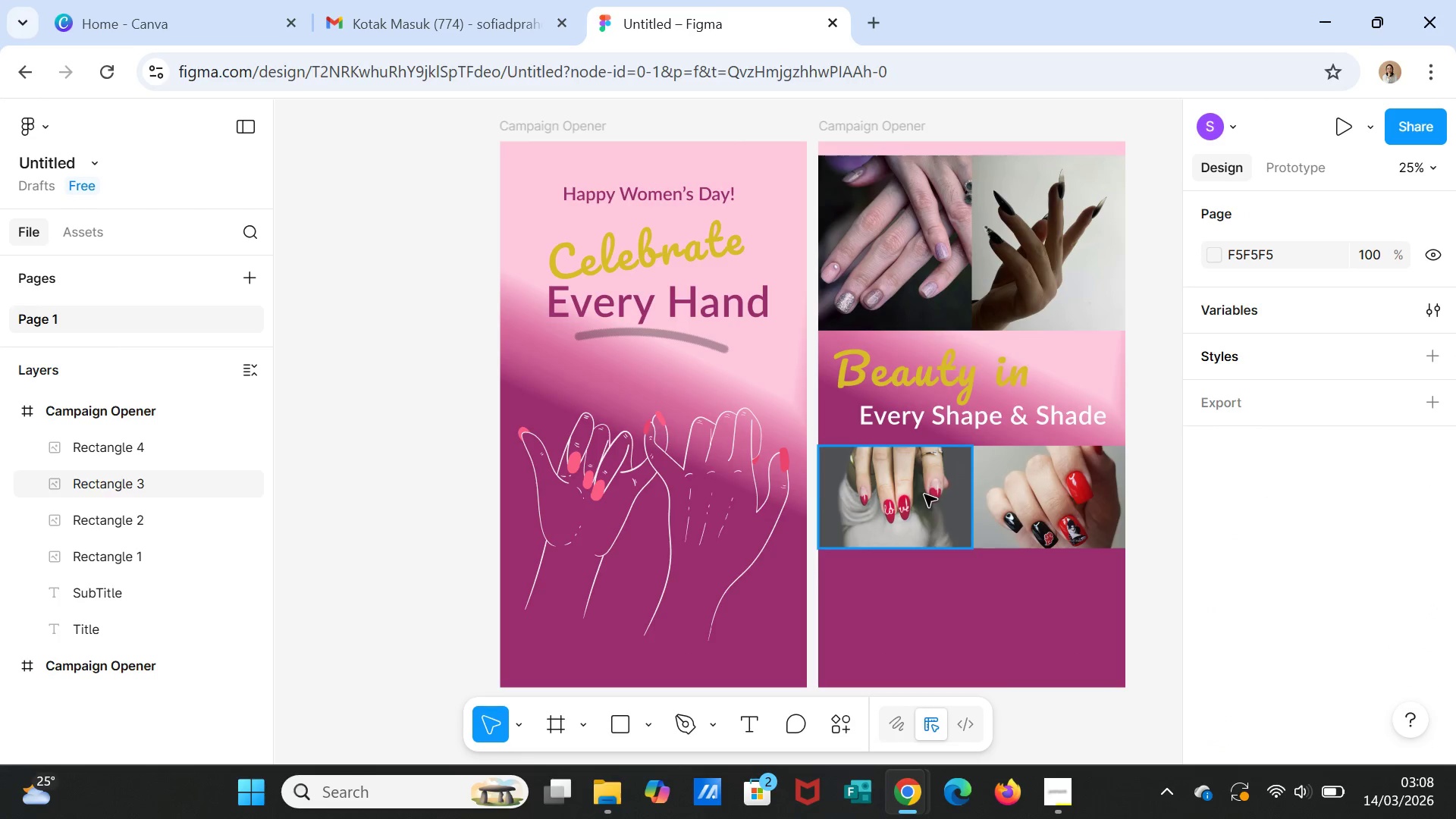 
left_click([924, 494])
 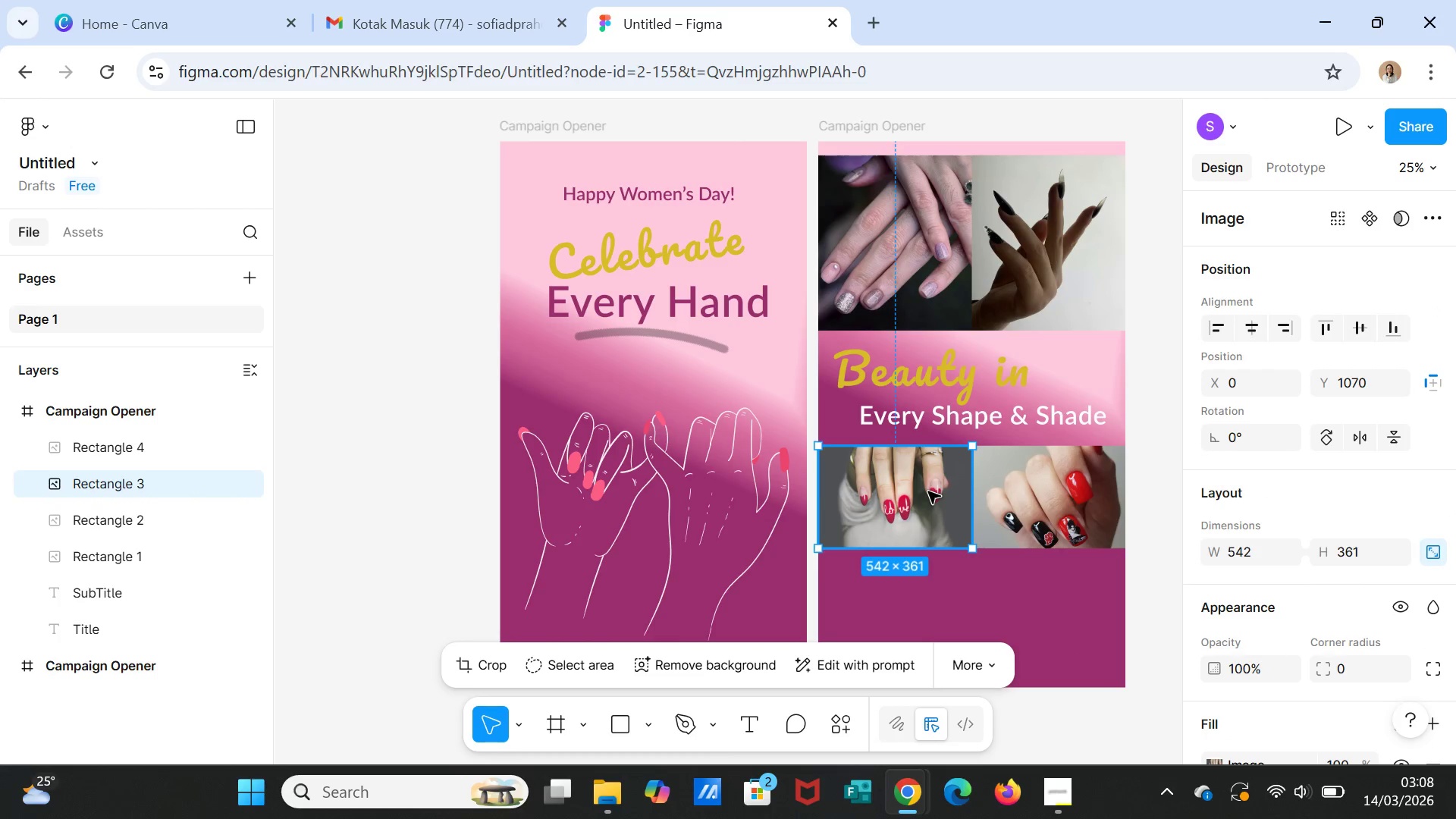 
key(Control+D)
 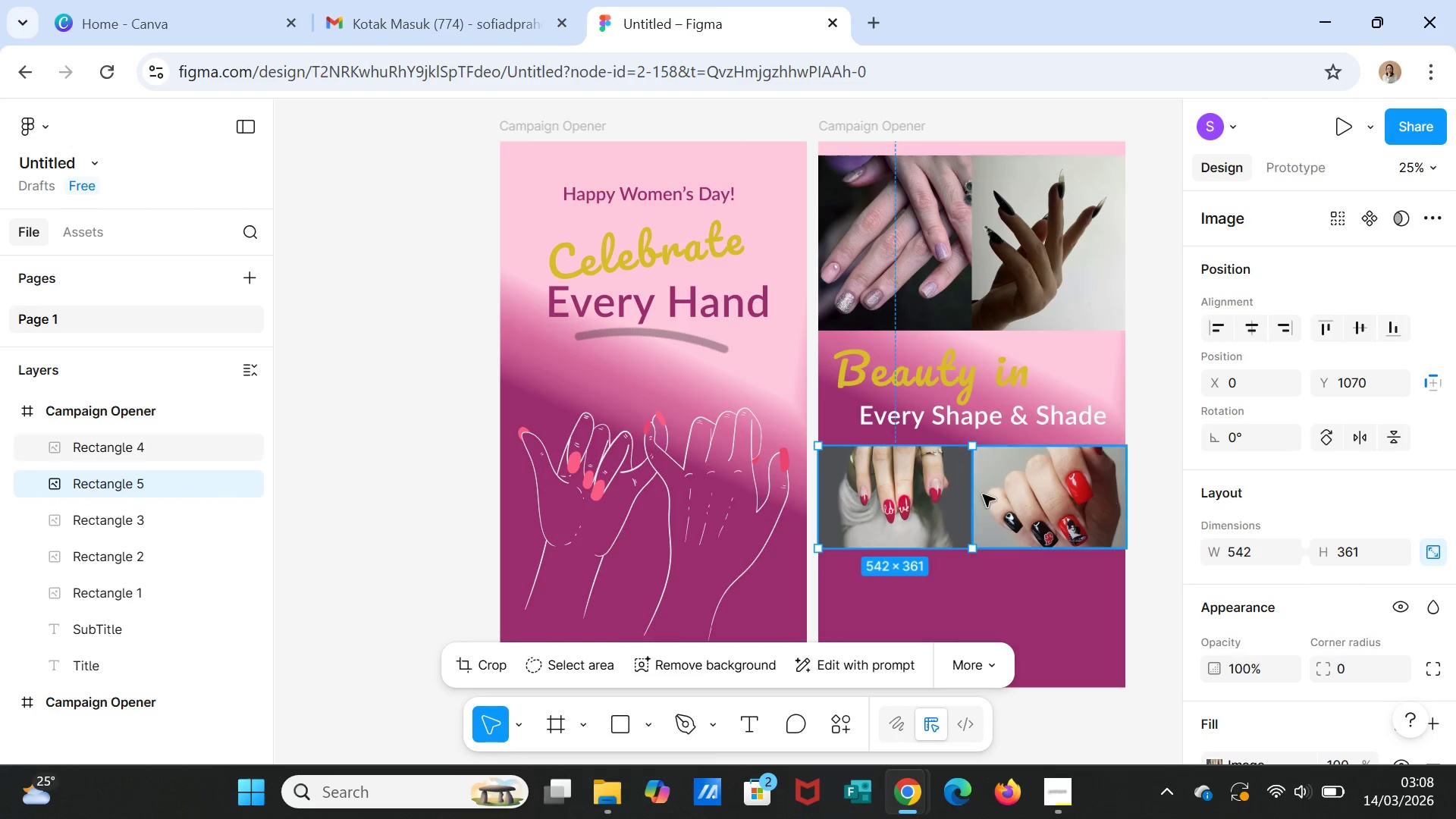 
left_click_drag(start_coordinate=[908, 502], to_coordinate=[907, 601])
 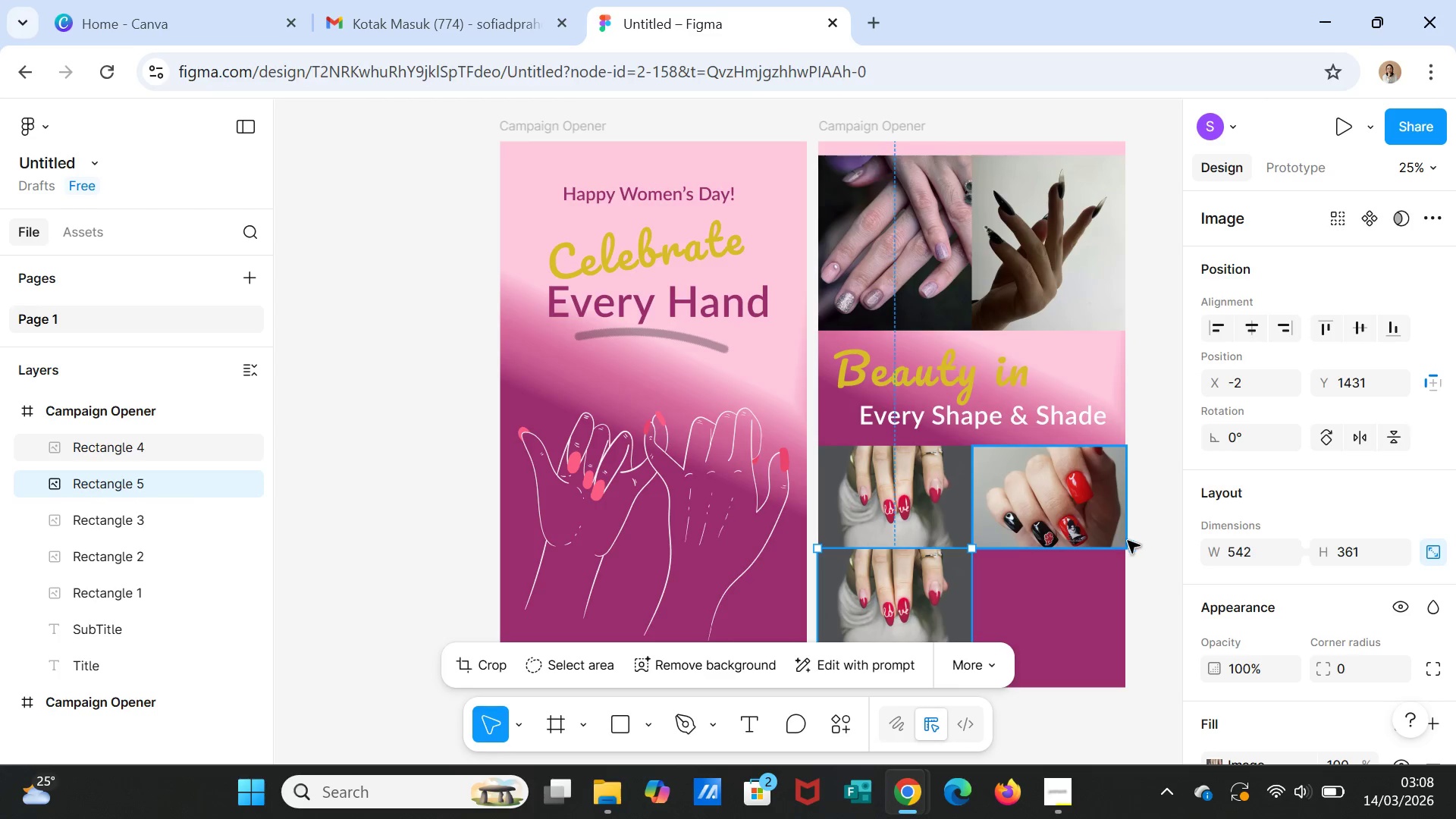 
scroll: coordinate [1130, 542], scroll_direction: down, amount: 2.0
 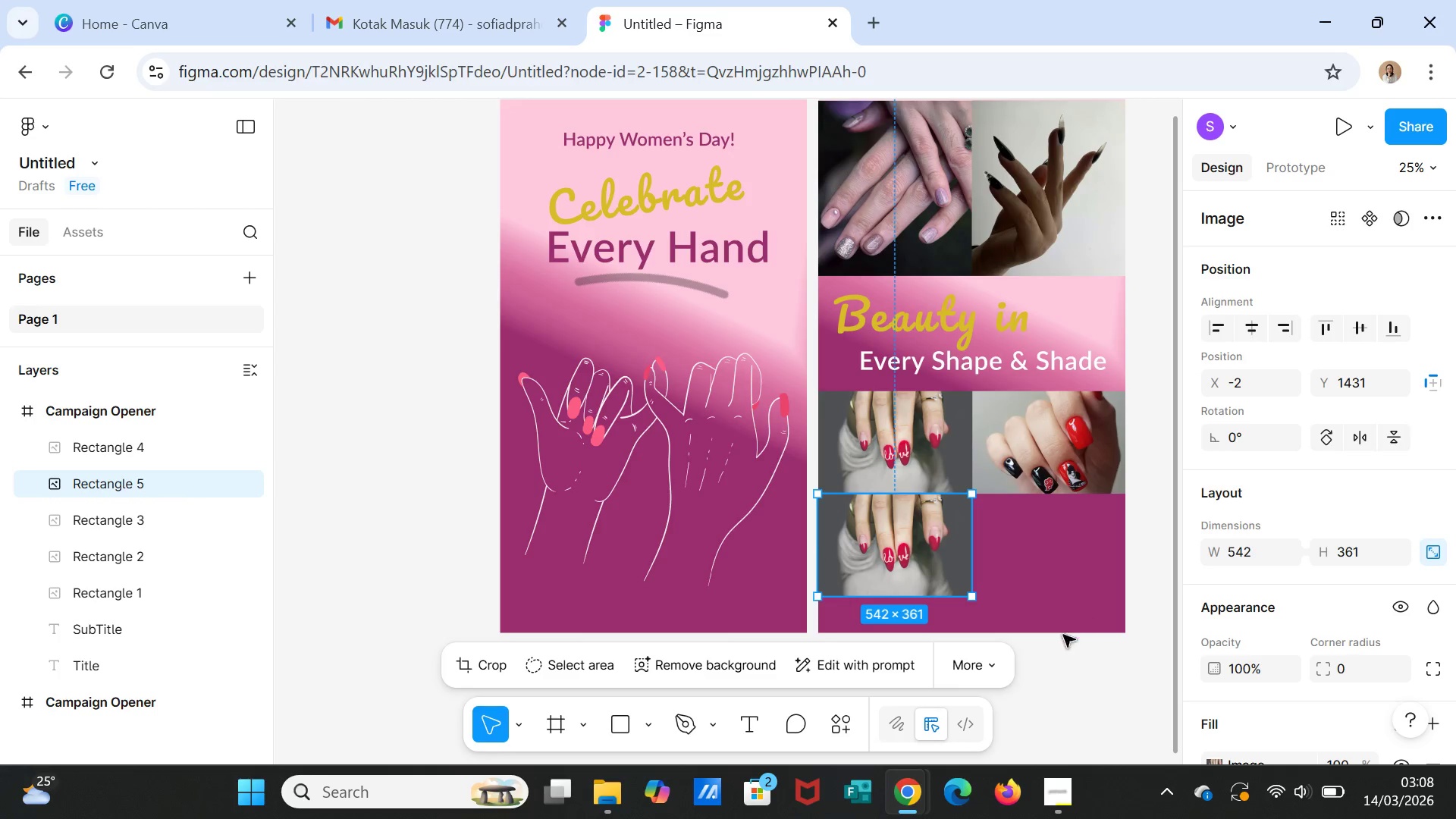 
left_click([1058, 654])
 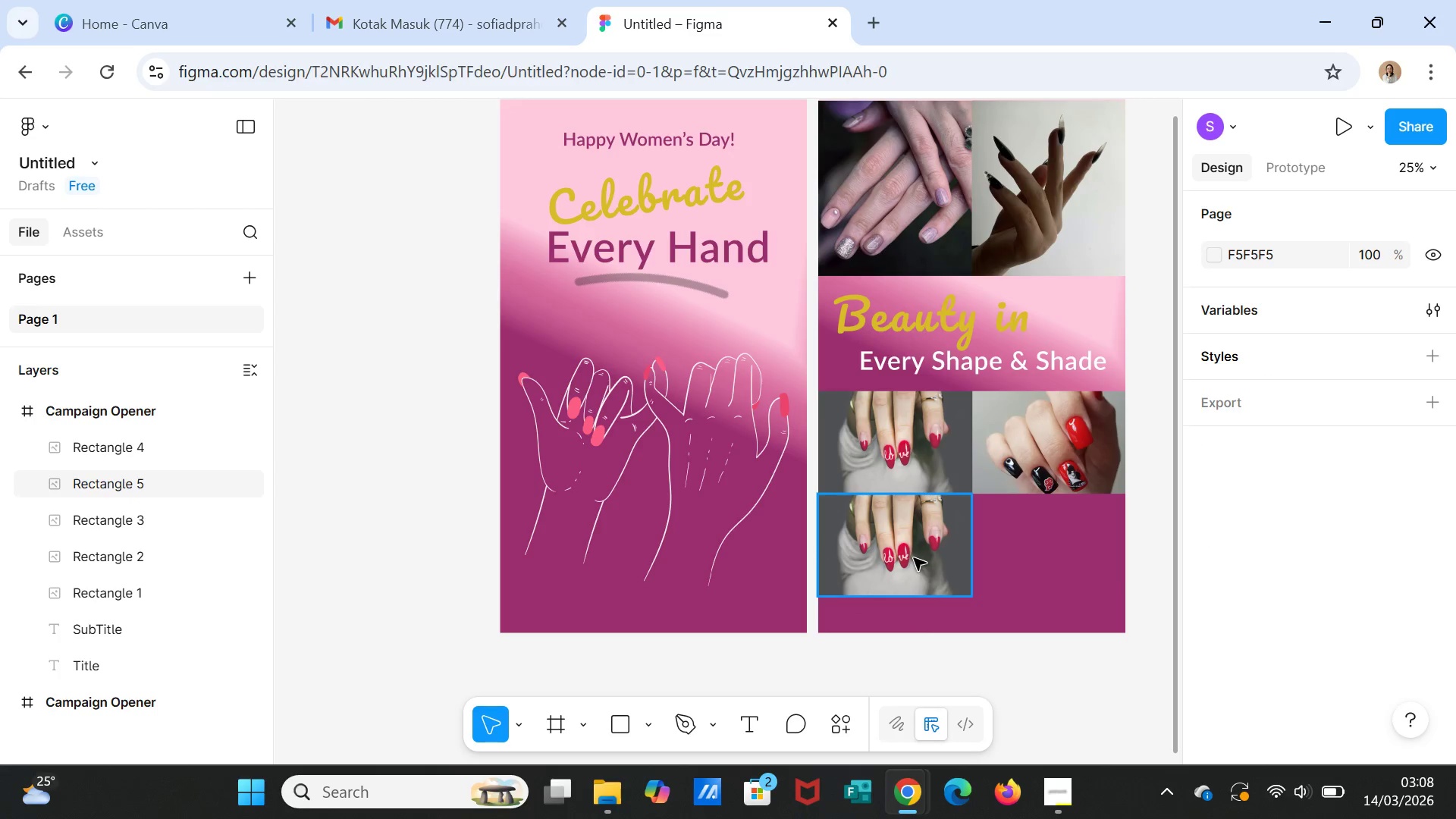 
left_click([914, 558])
 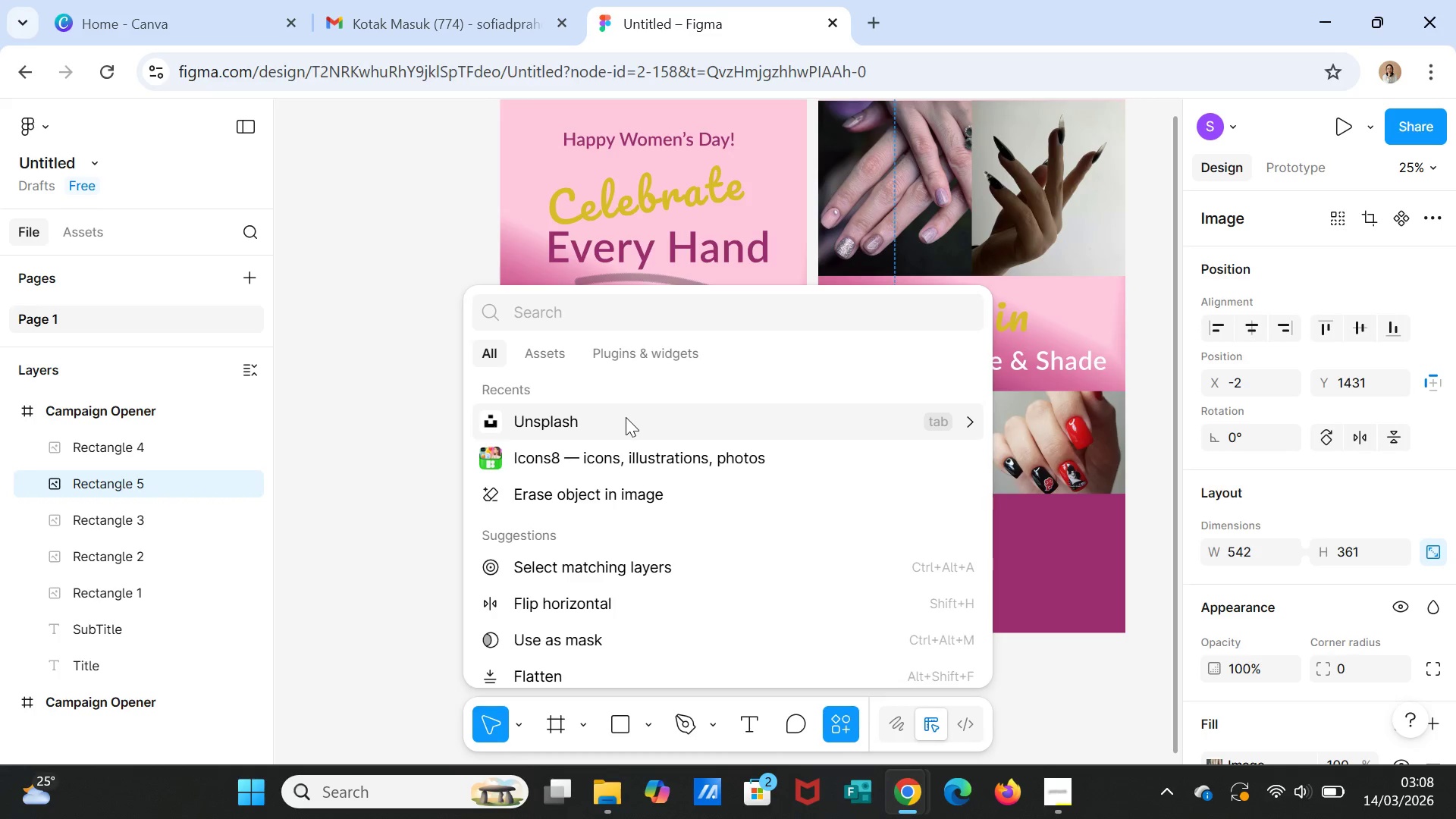 
wait(8.59)
 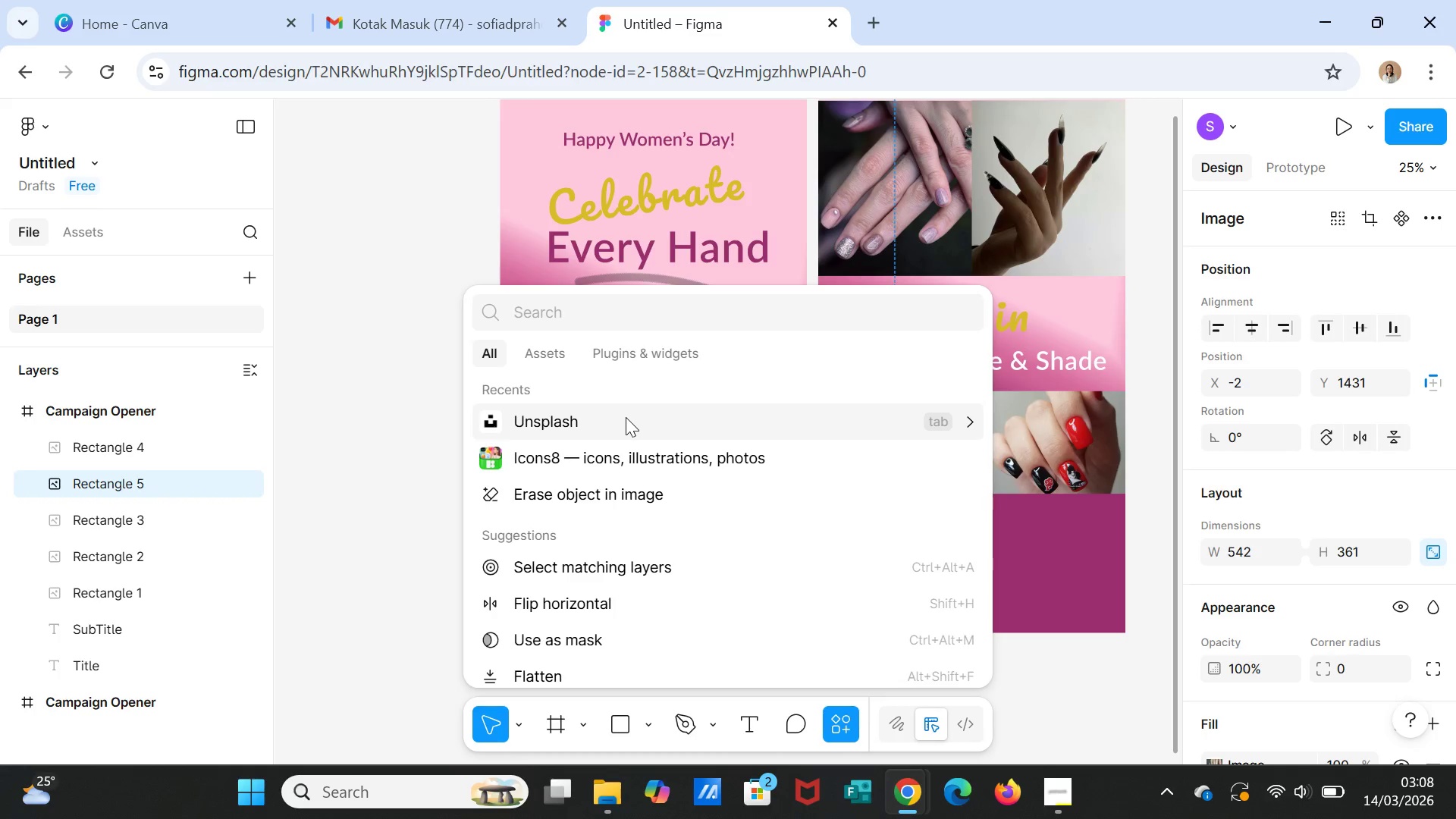 
left_click([602, 287])
 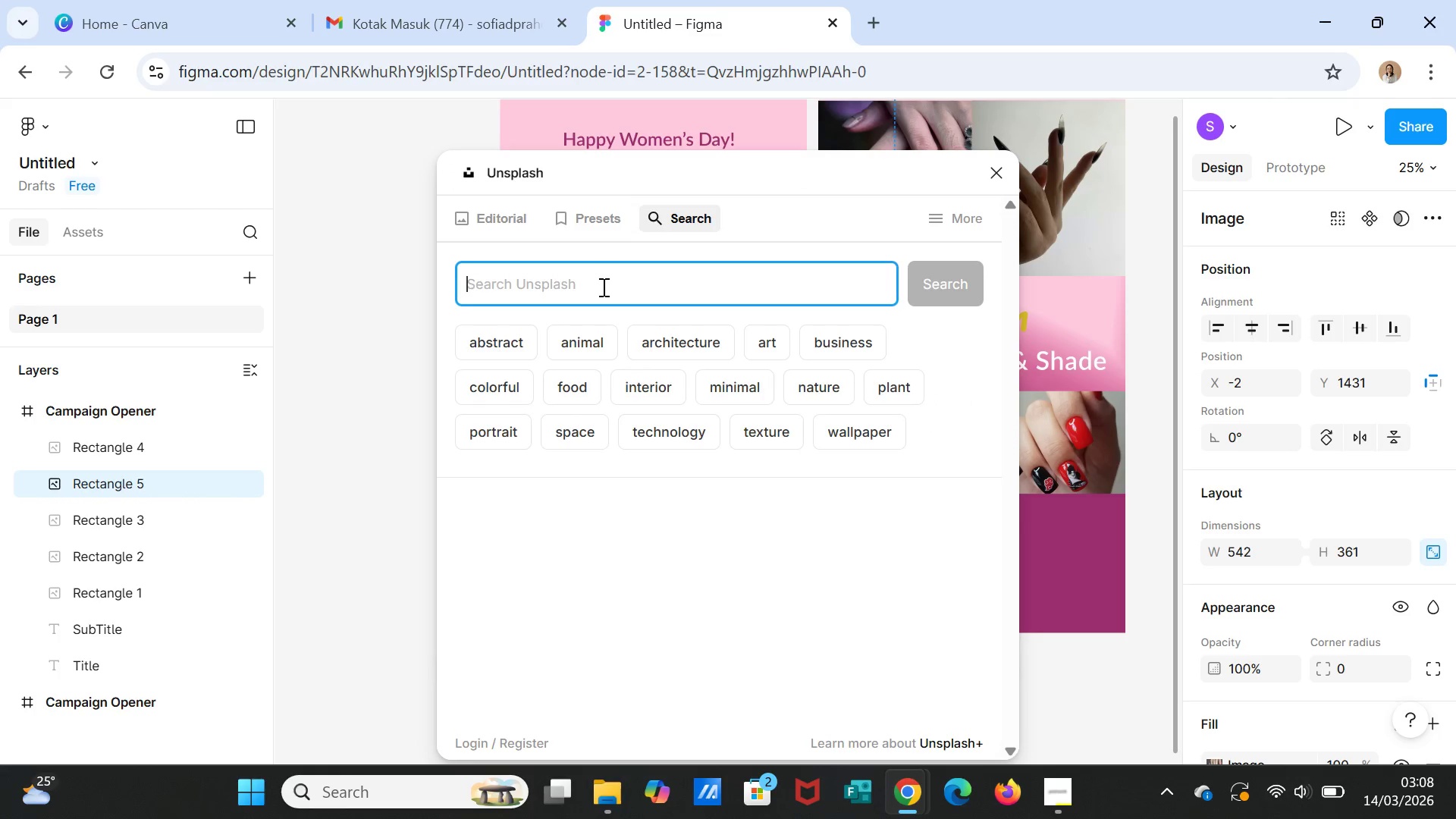 
type(nails art)
 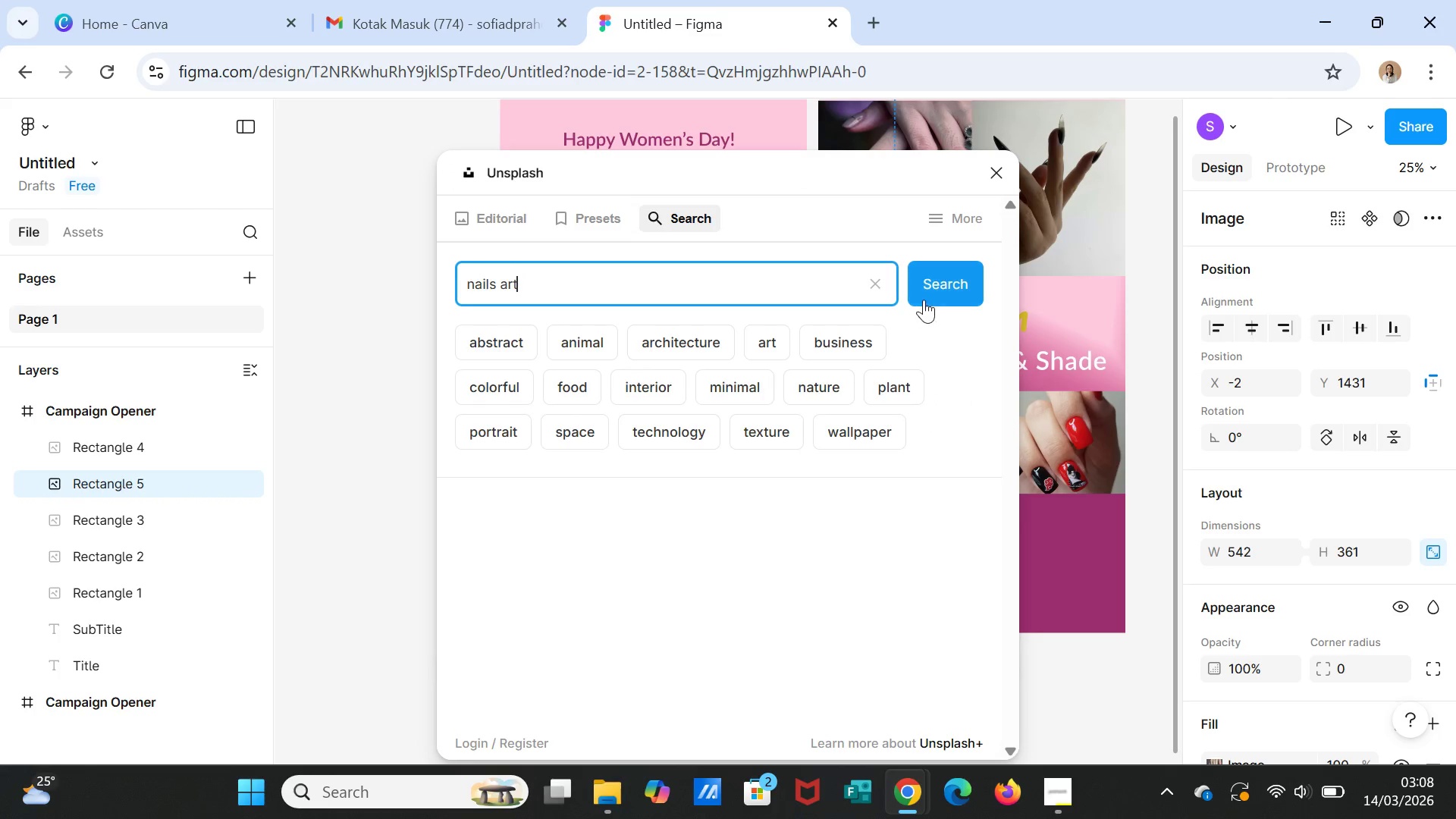 
left_click([962, 287])
 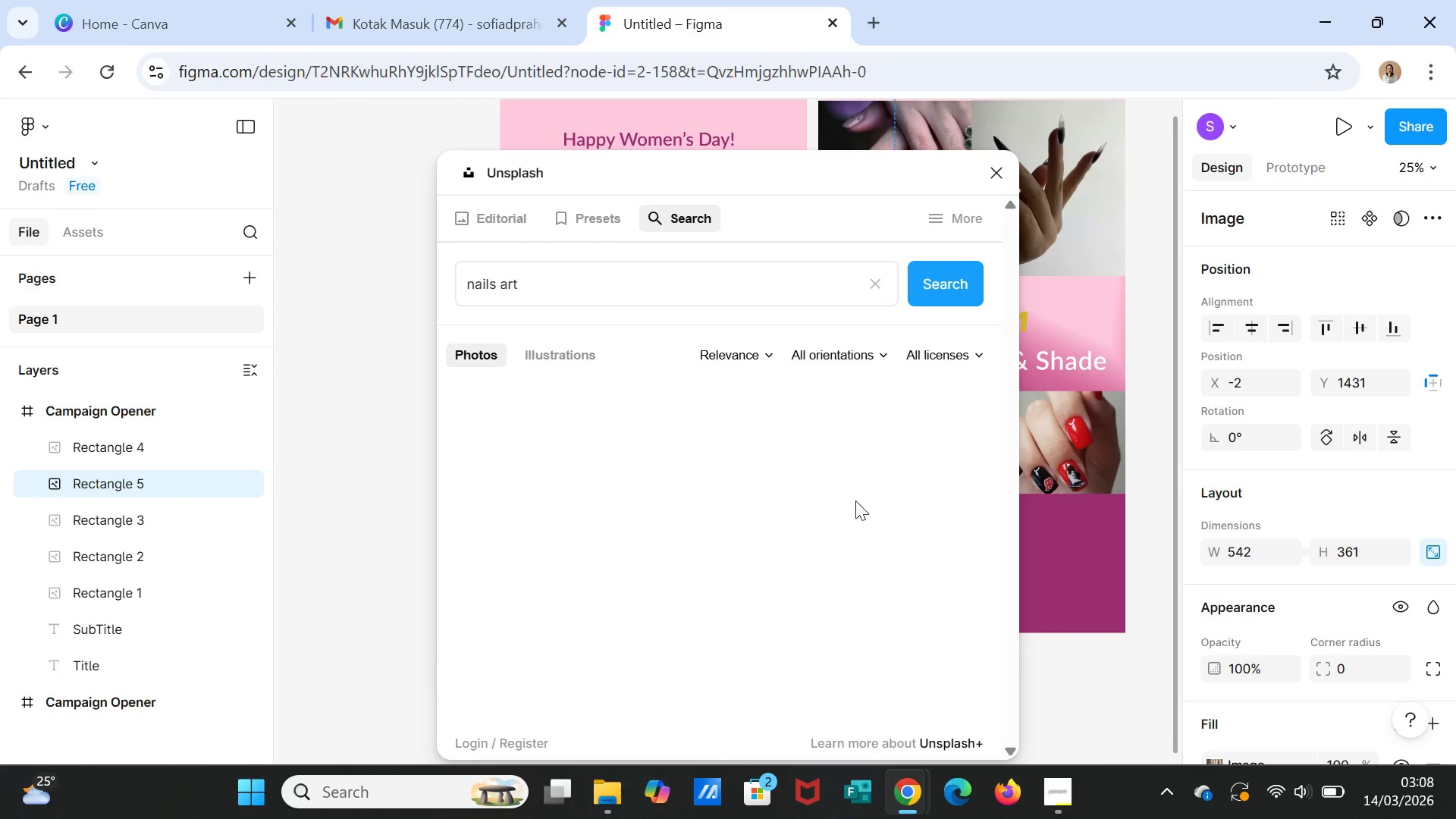 
wait(10.3)
 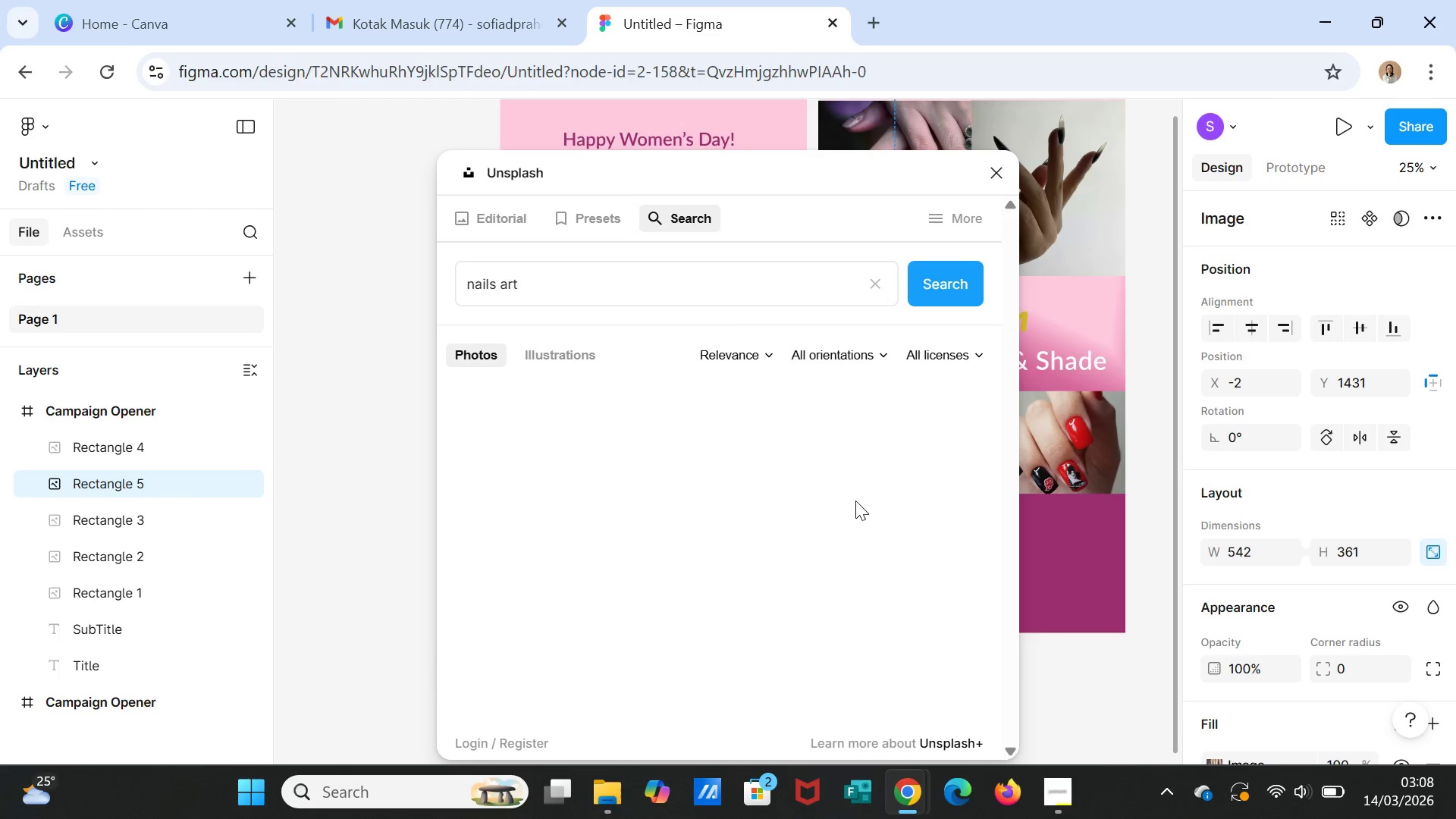 
scroll: coordinate [846, 563], scroll_direction: down, amount: 2.0
 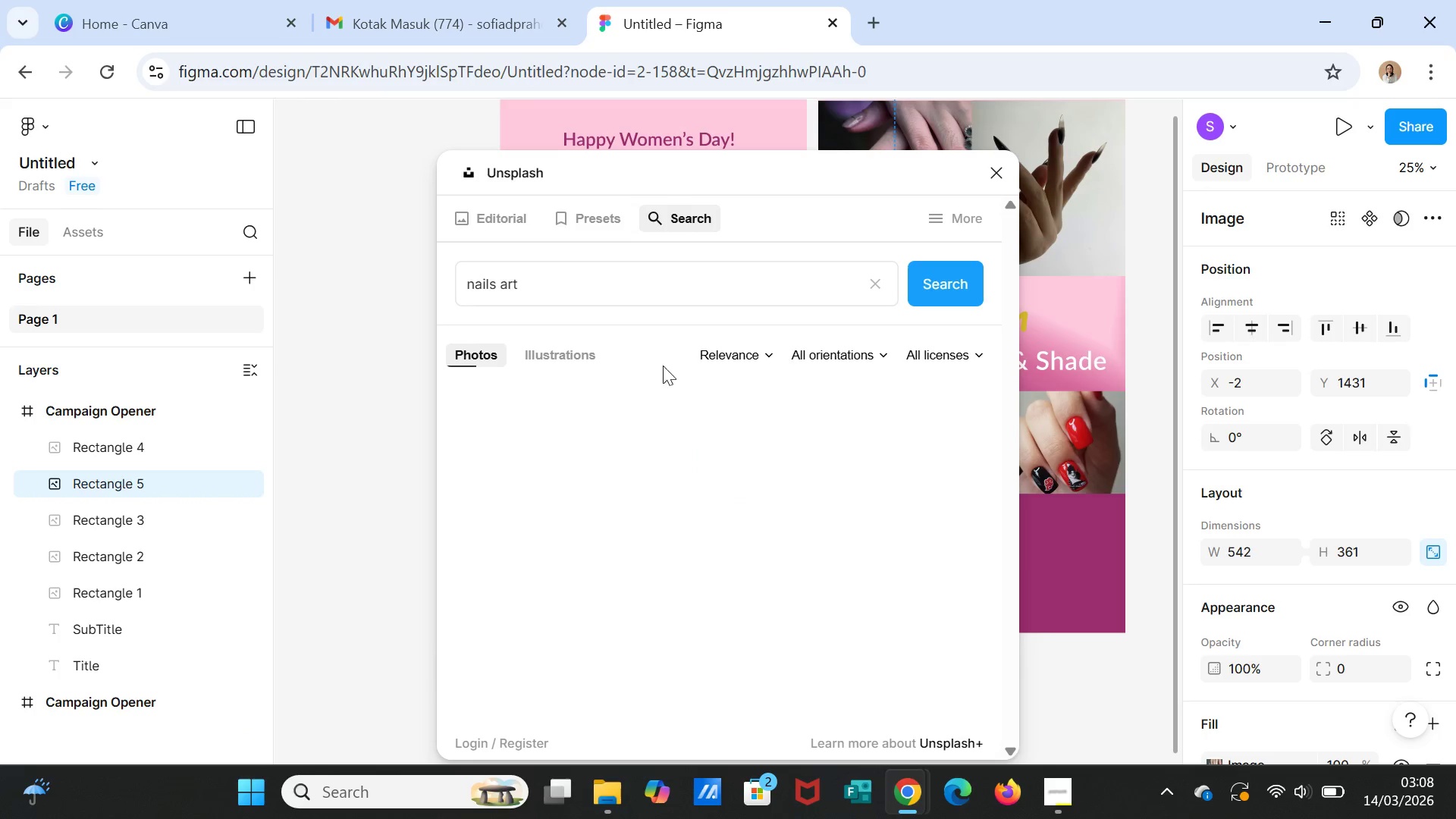 
left_click([924, 283])
 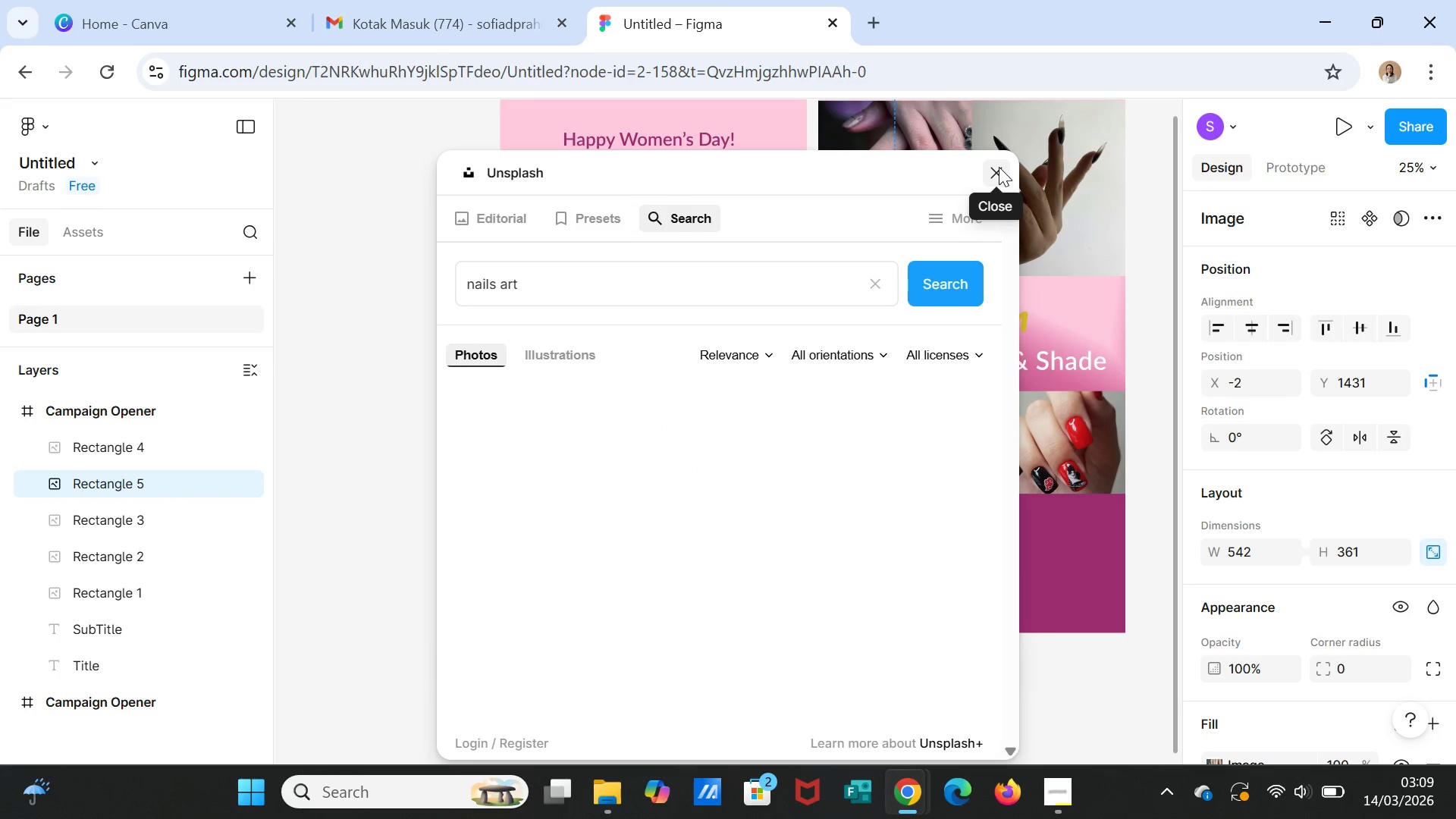 
left_click([999, 167])
 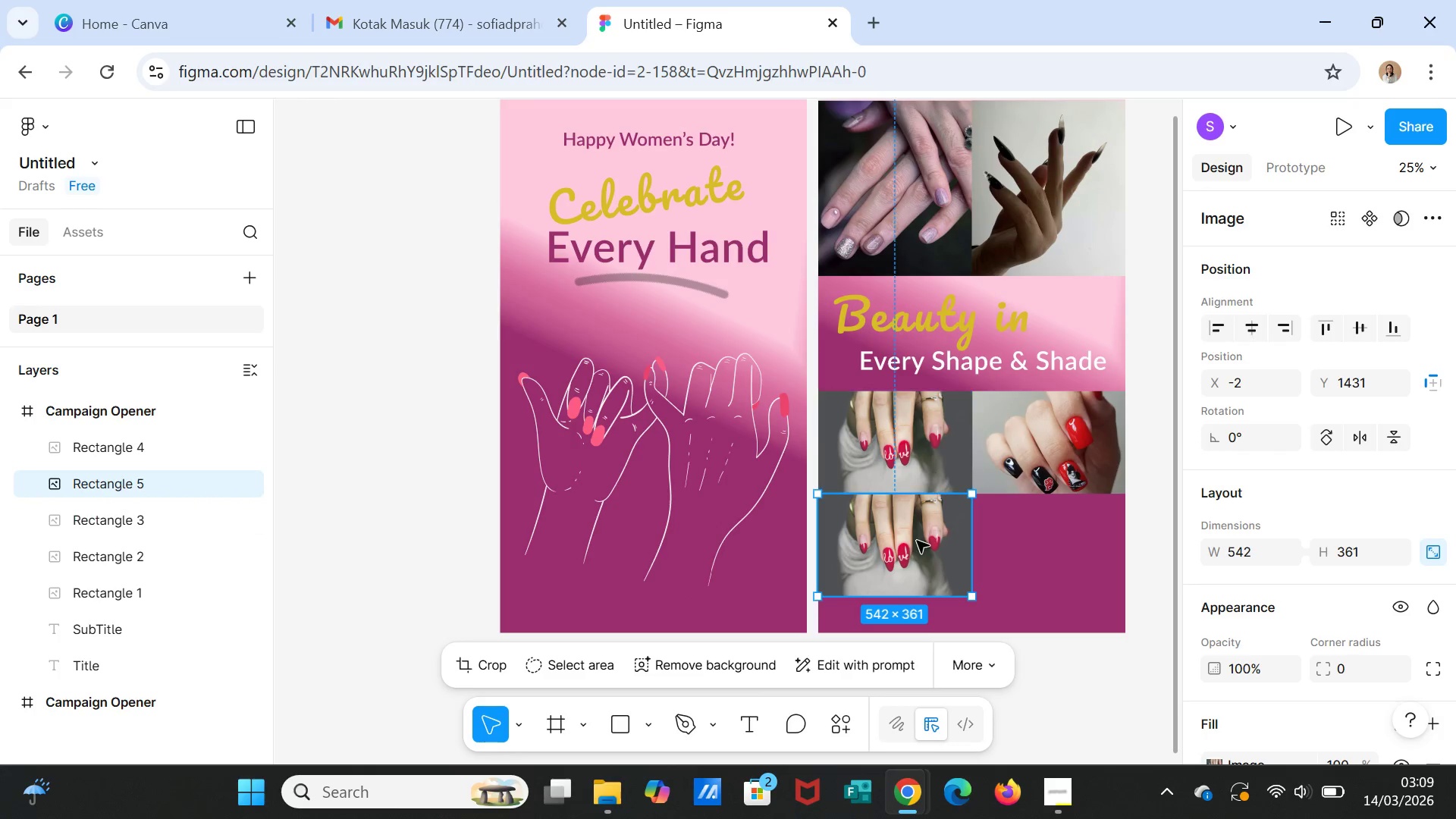 
left_click([917, 544])
 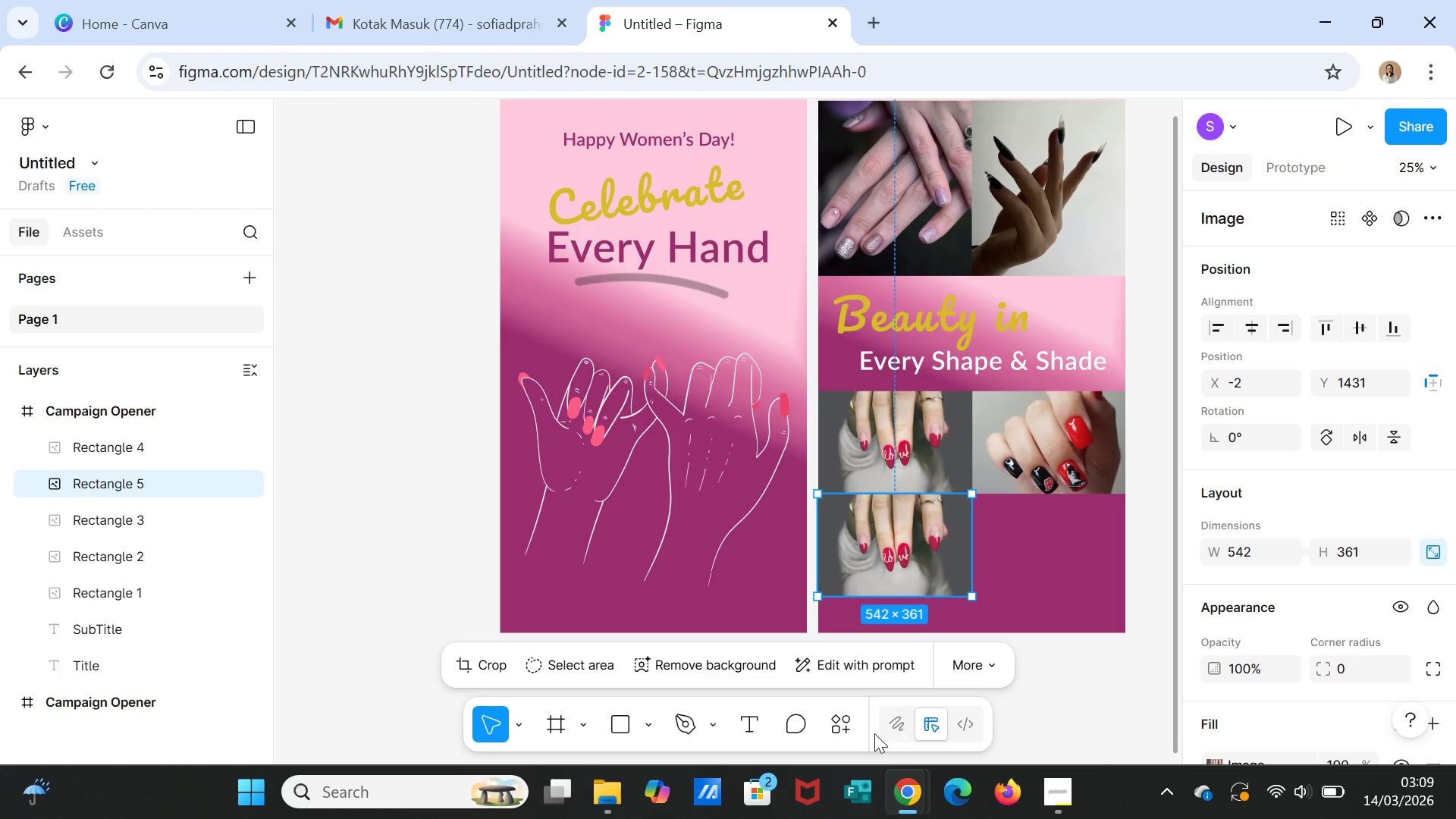 
left_click([852, 732])
 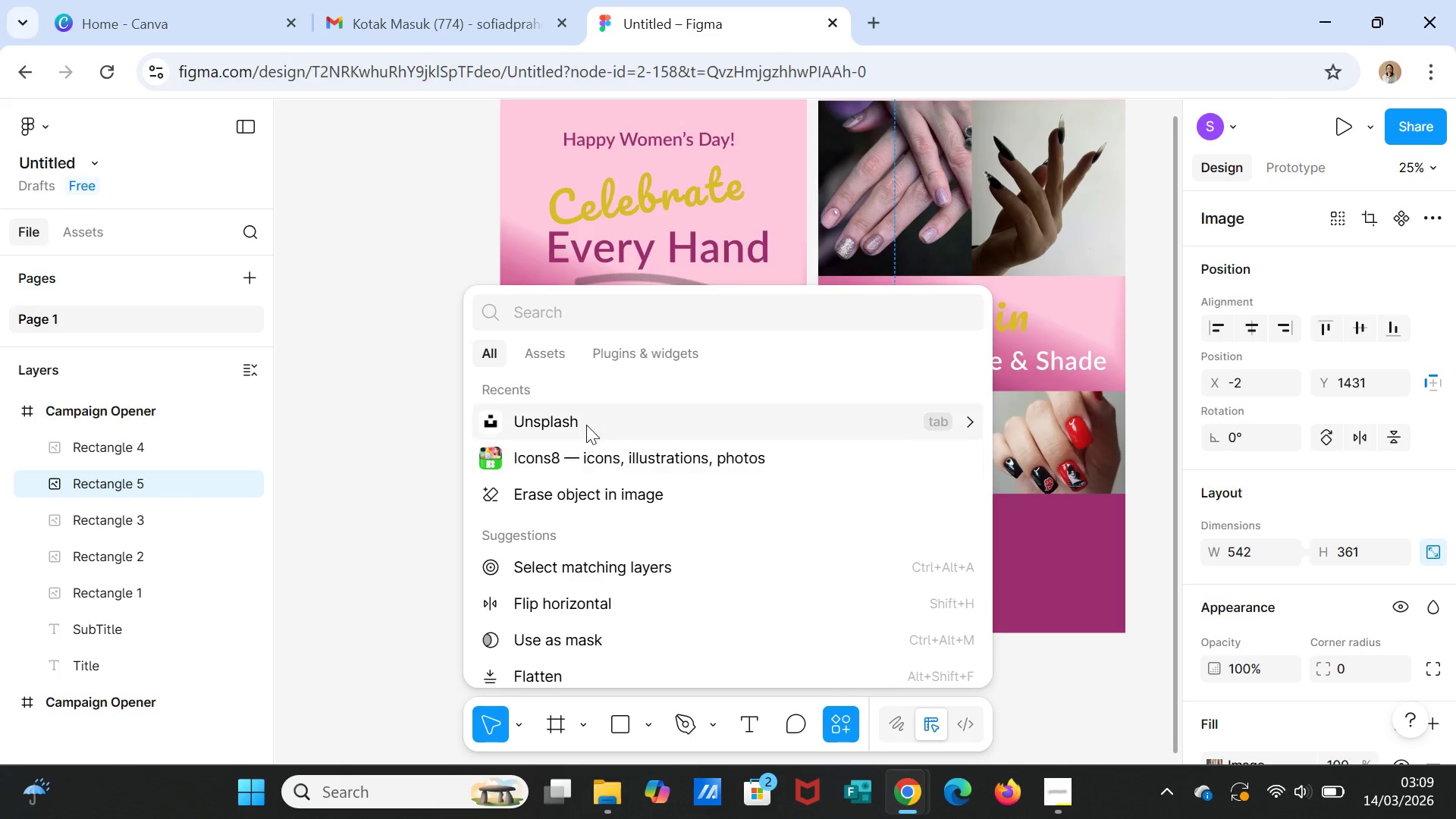 
left_click([586, 424])
 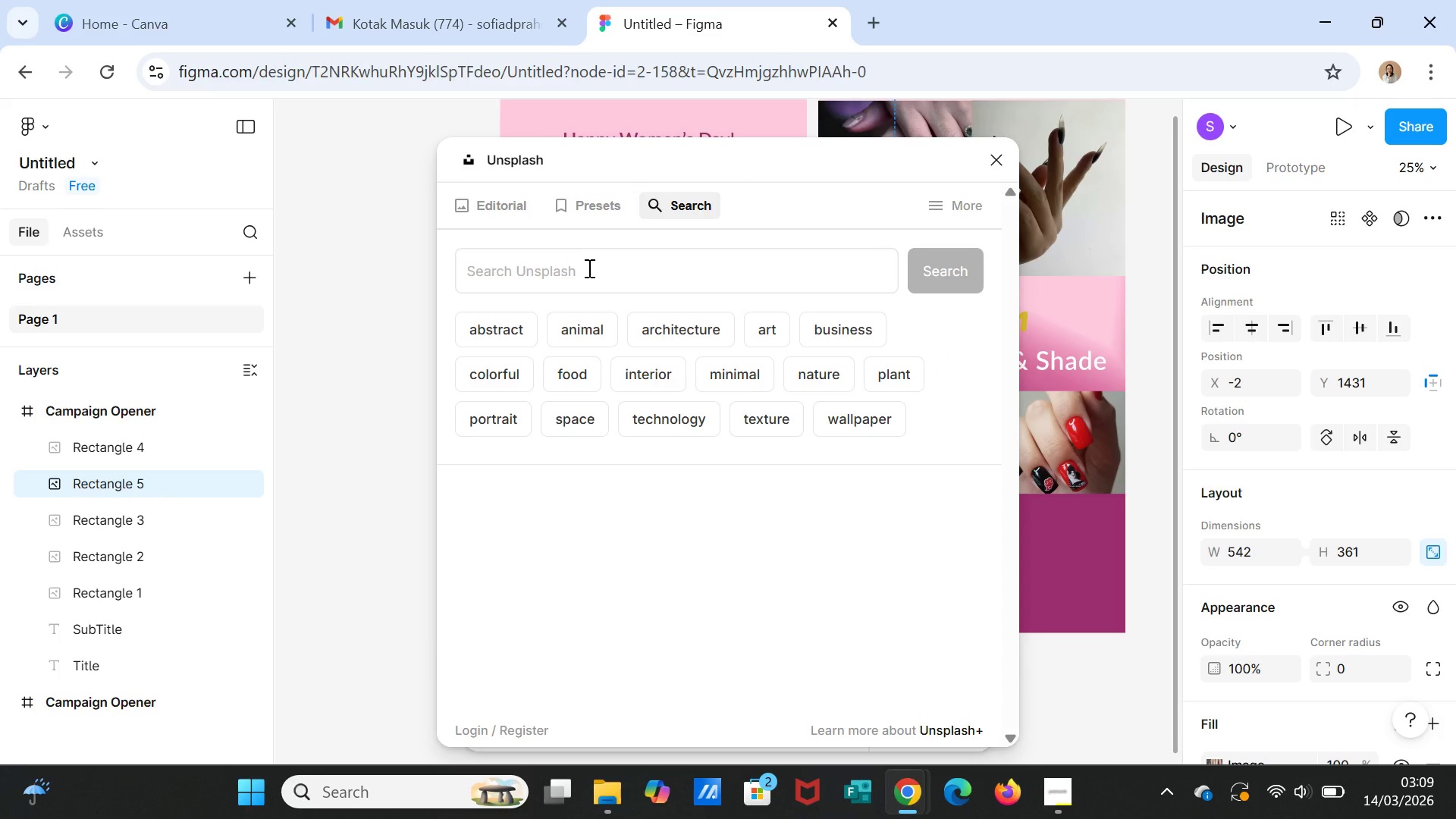 
wait(6.36)
 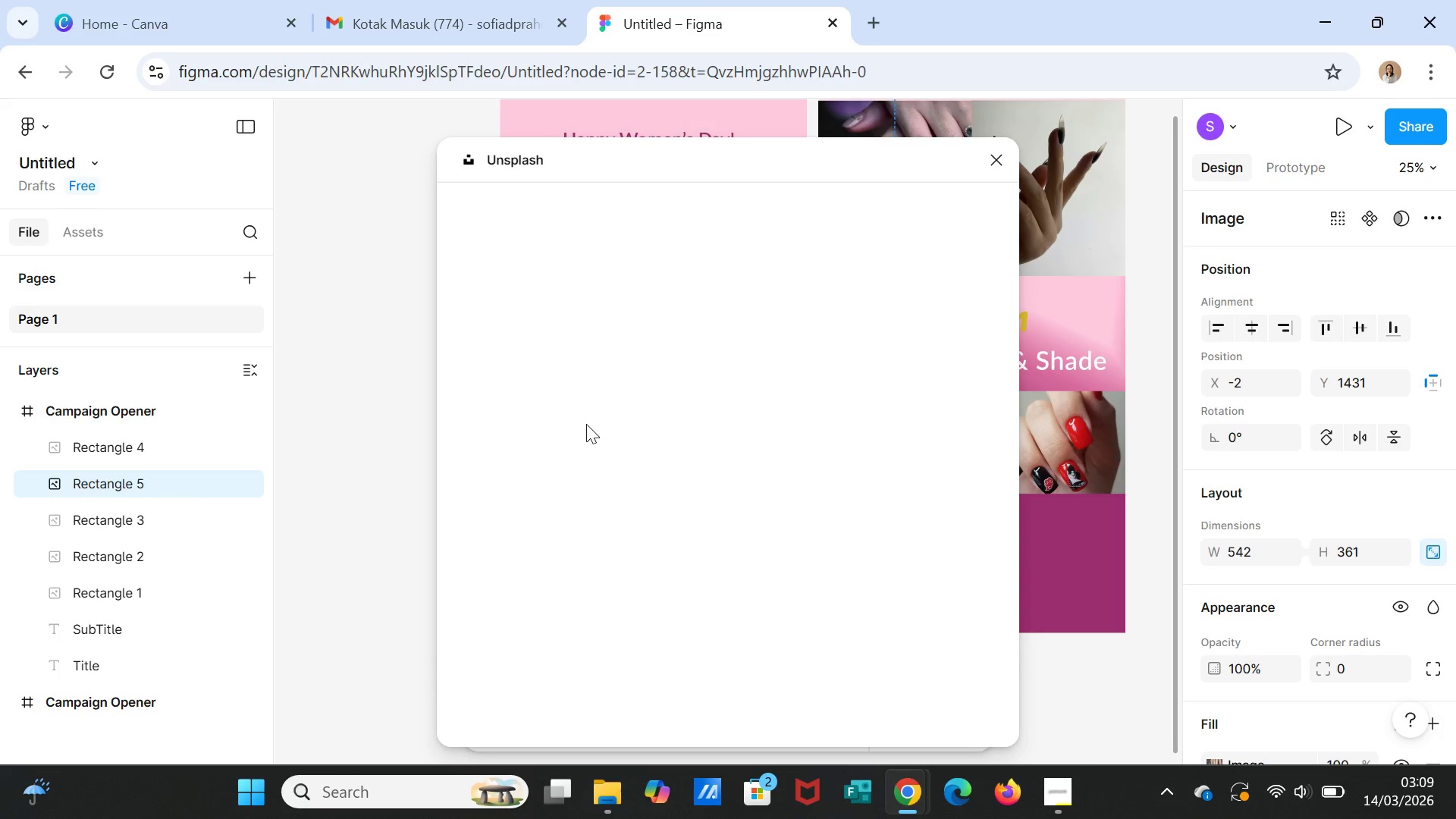 
left_click([588, 267])
 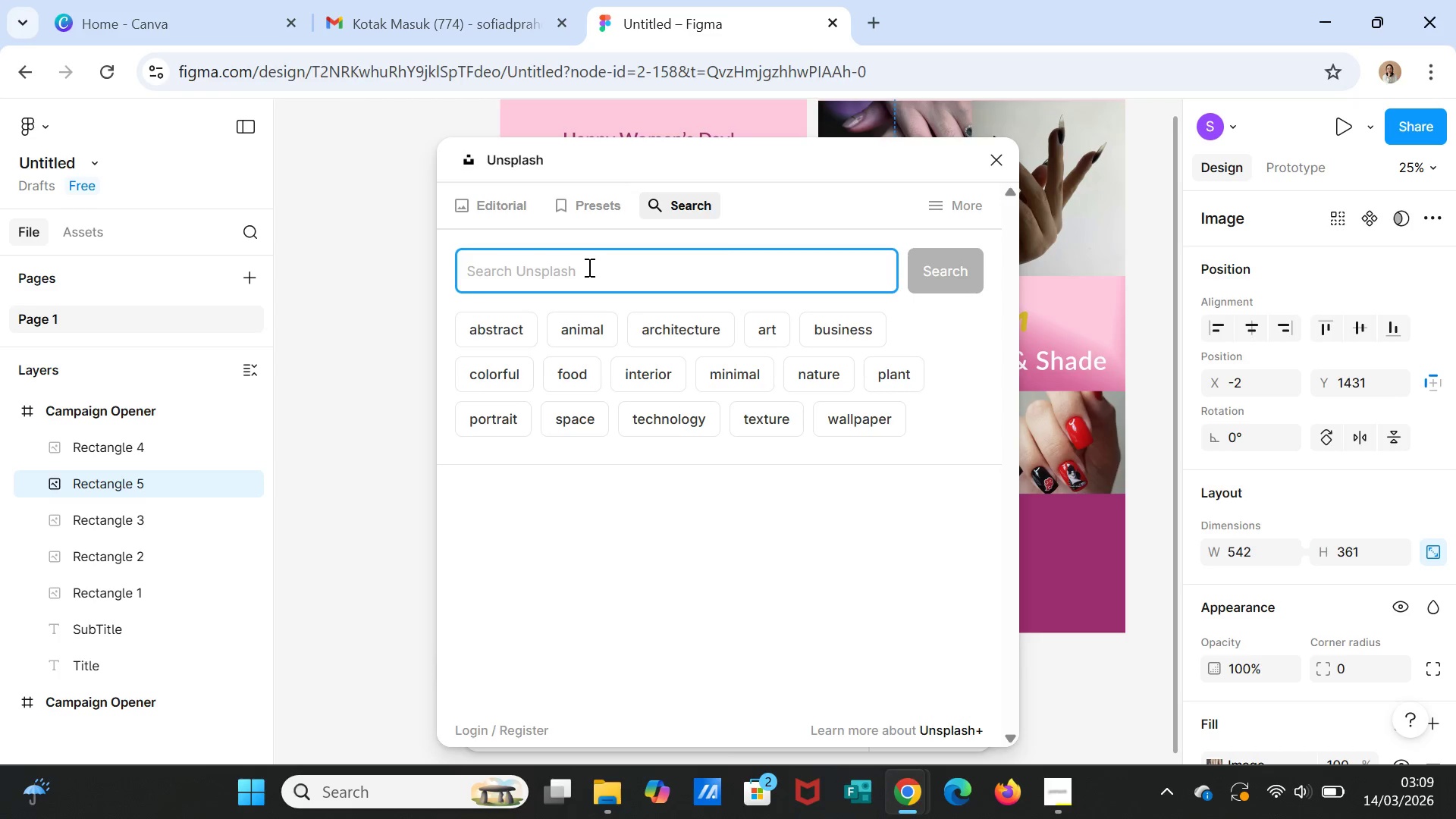 
type(nails art)
 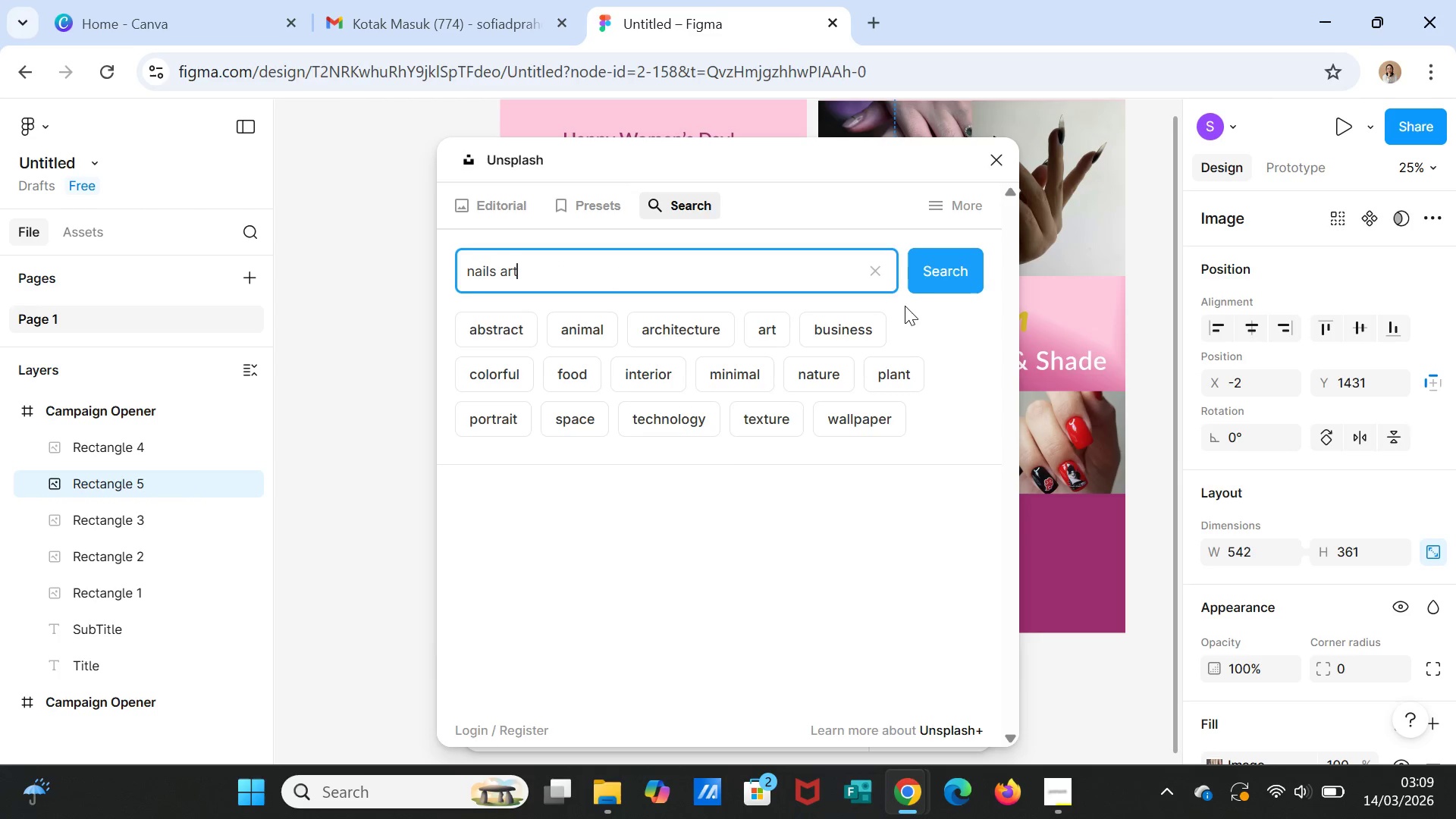 
left_click([944, 281])
 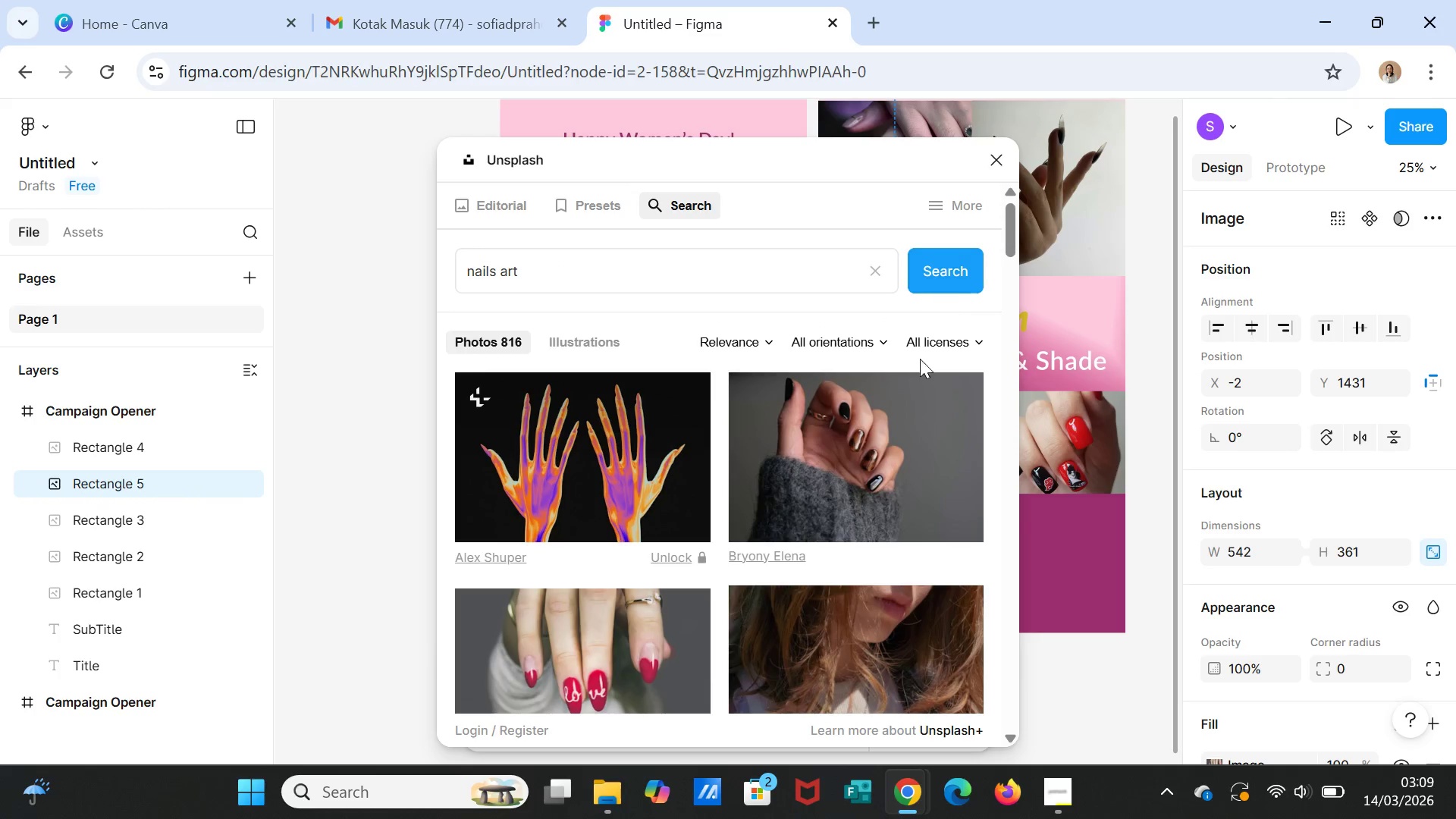 
scroll: coordinate [815, 619], scroll_direction: down, amount: 20.0
 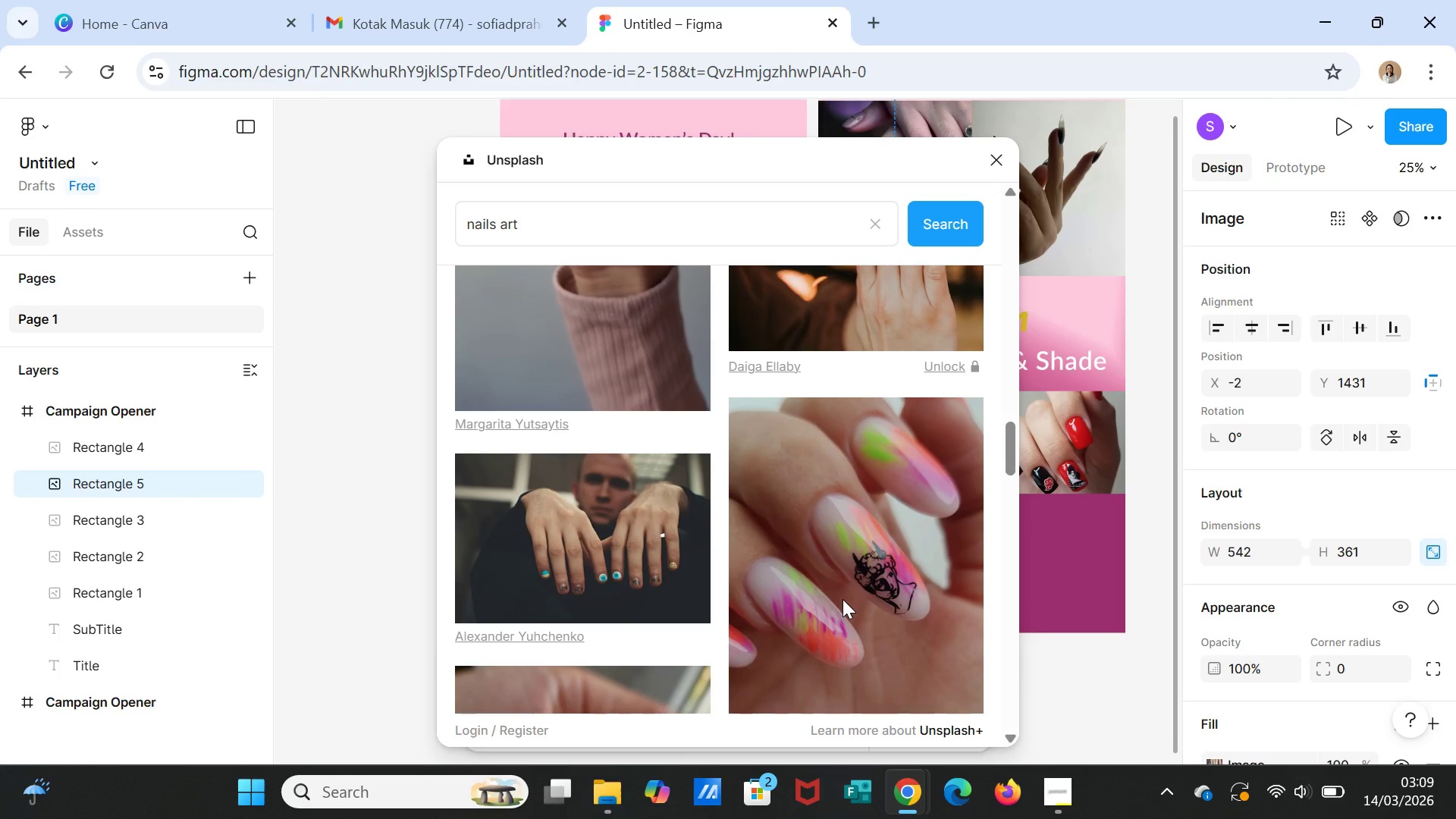 
left_click([843, 599])
 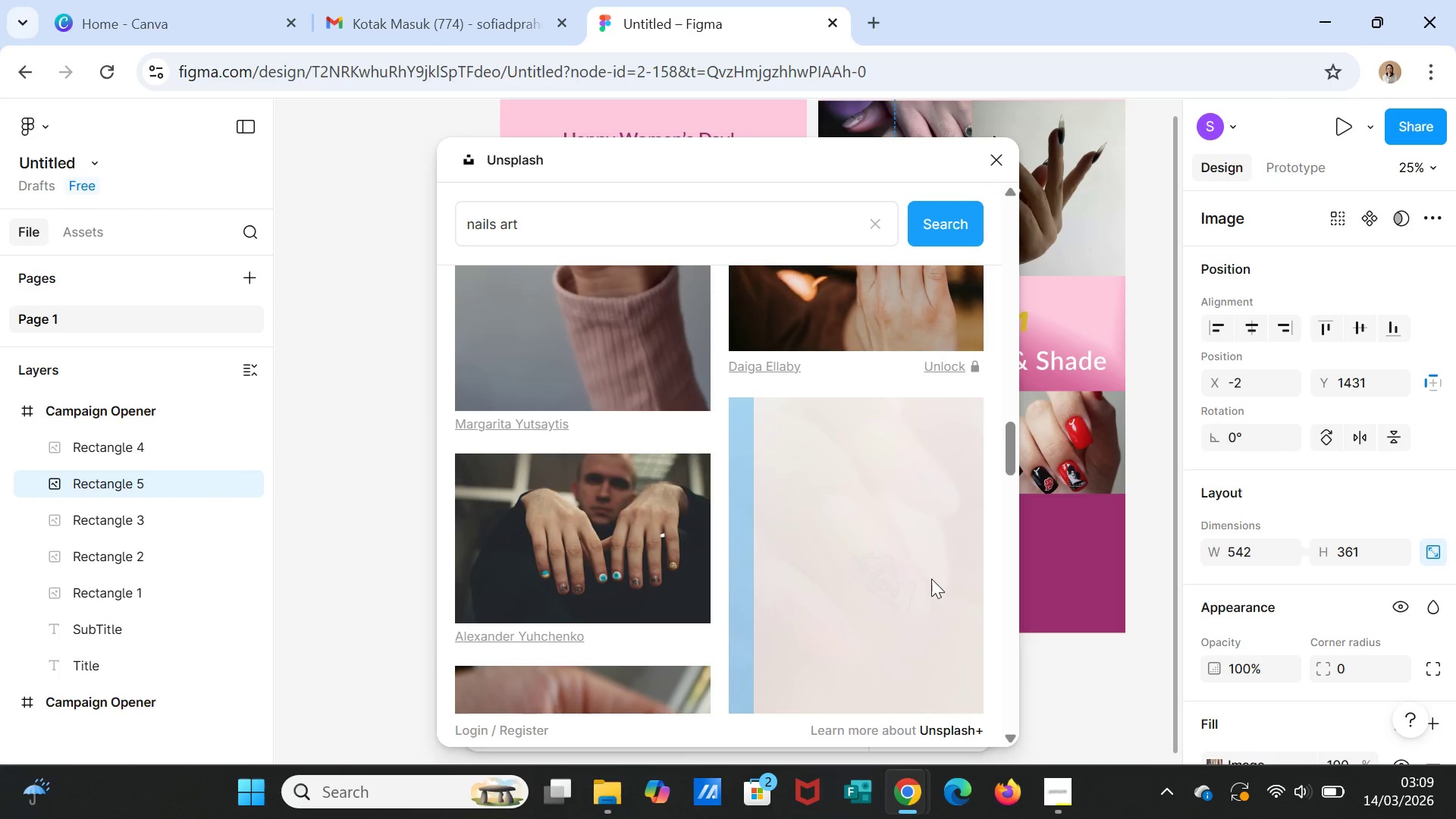 
scroll: coordinate [933, 579], scroll_direction: down, amount: 2.0
 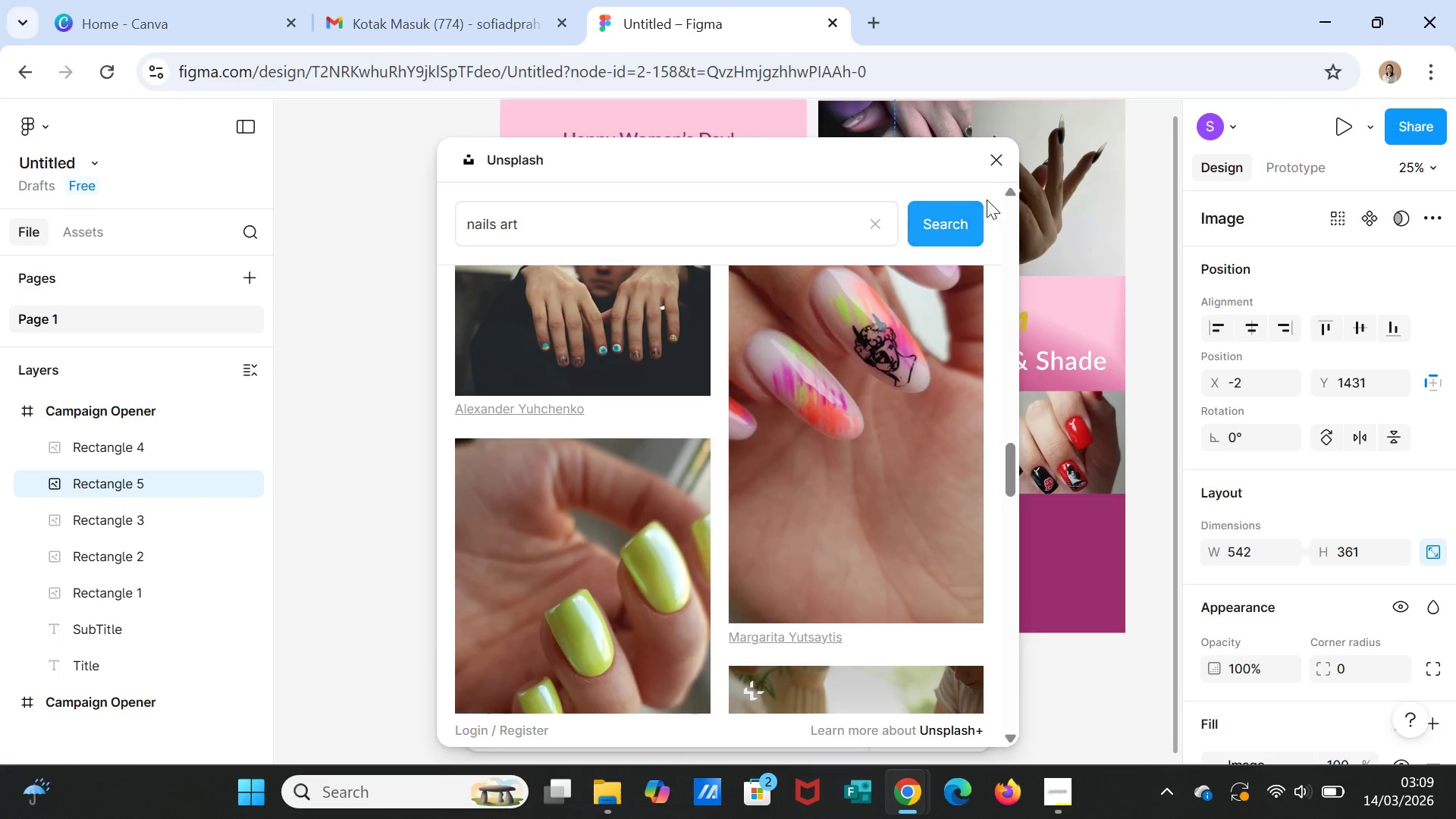 
left_click([1000, 164])
 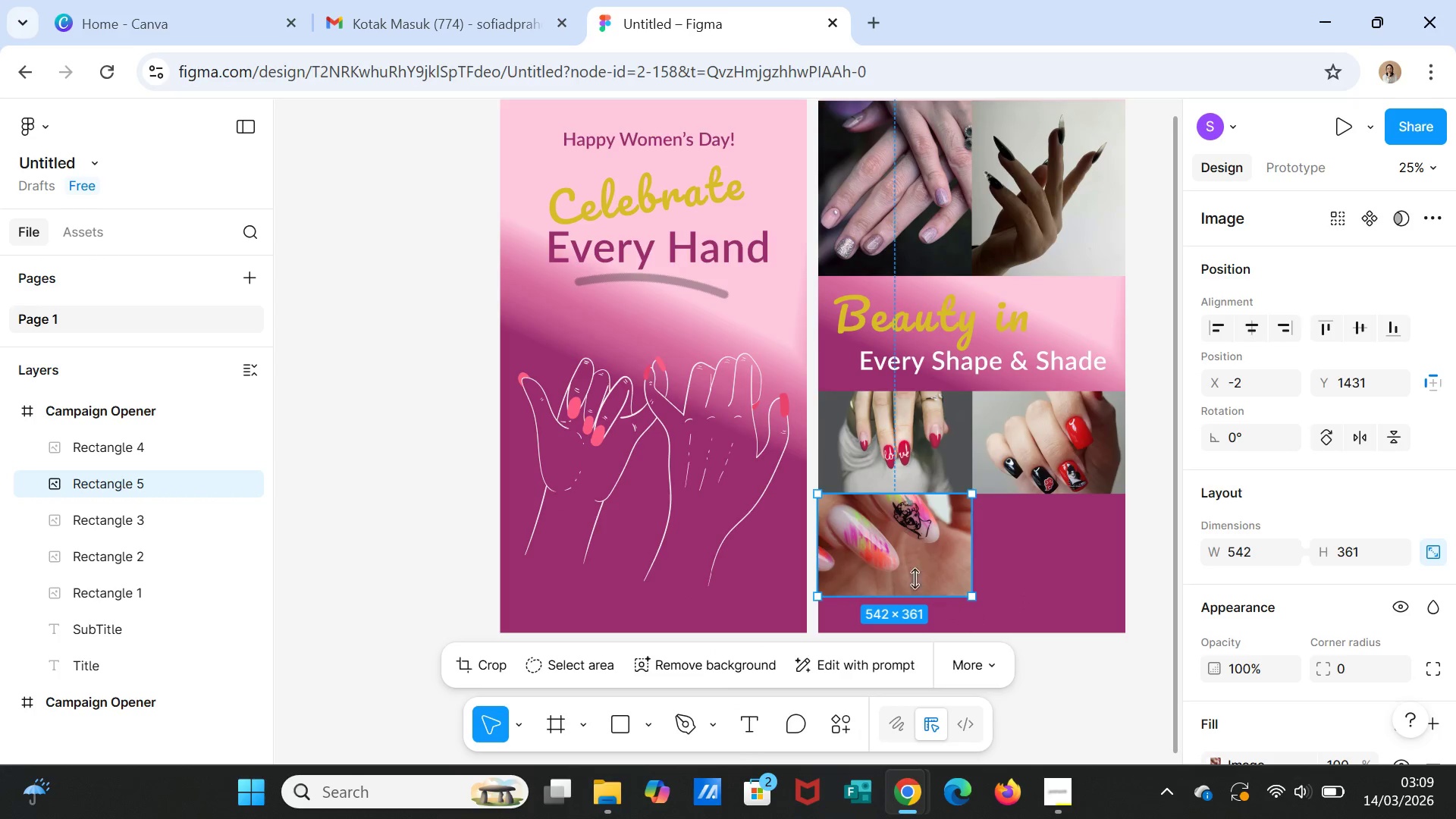 
left_click([915, 563])
 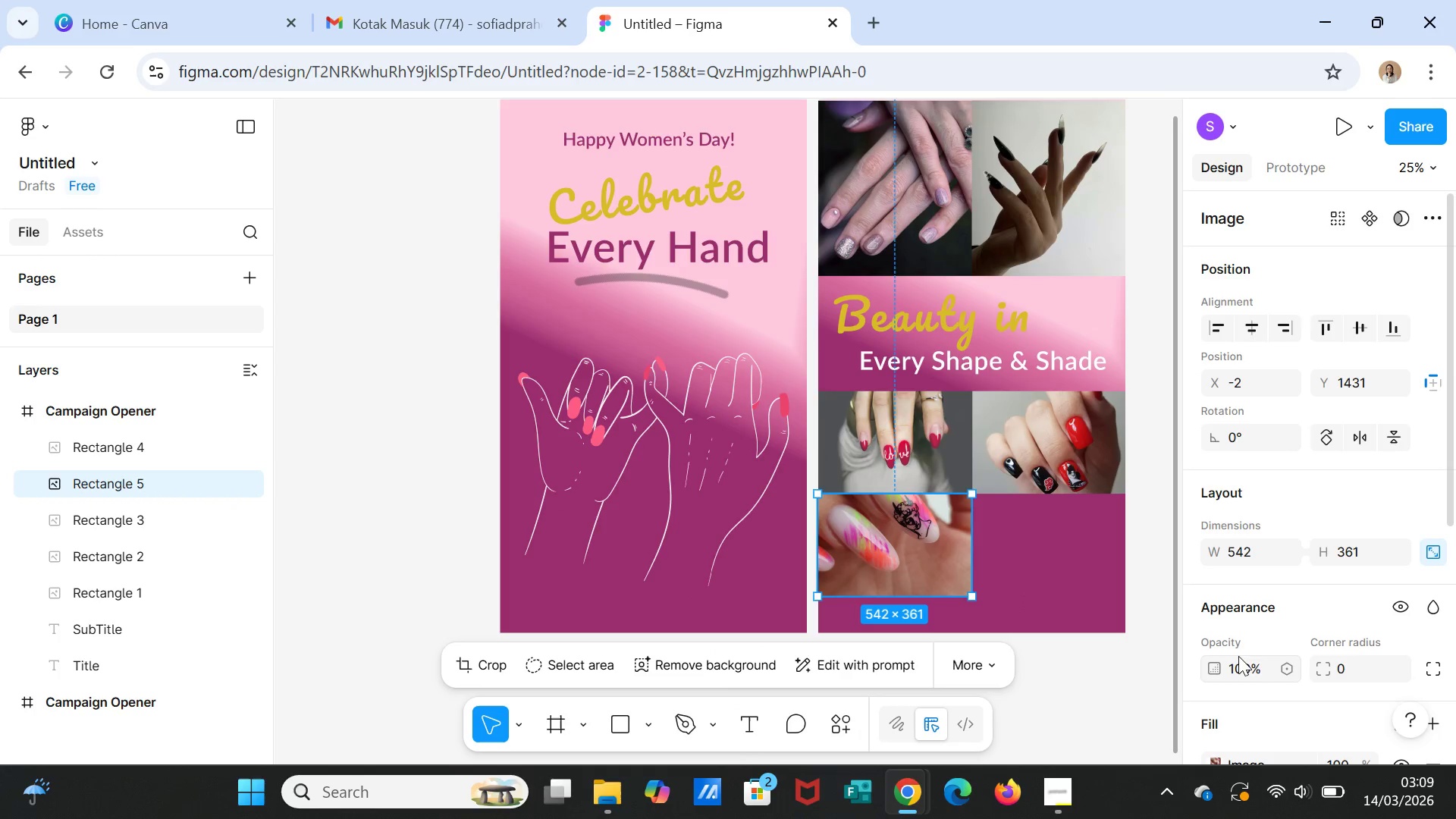 
scroll: coordinate [1299, 673], scroll_direction: down, amount: 2.0
 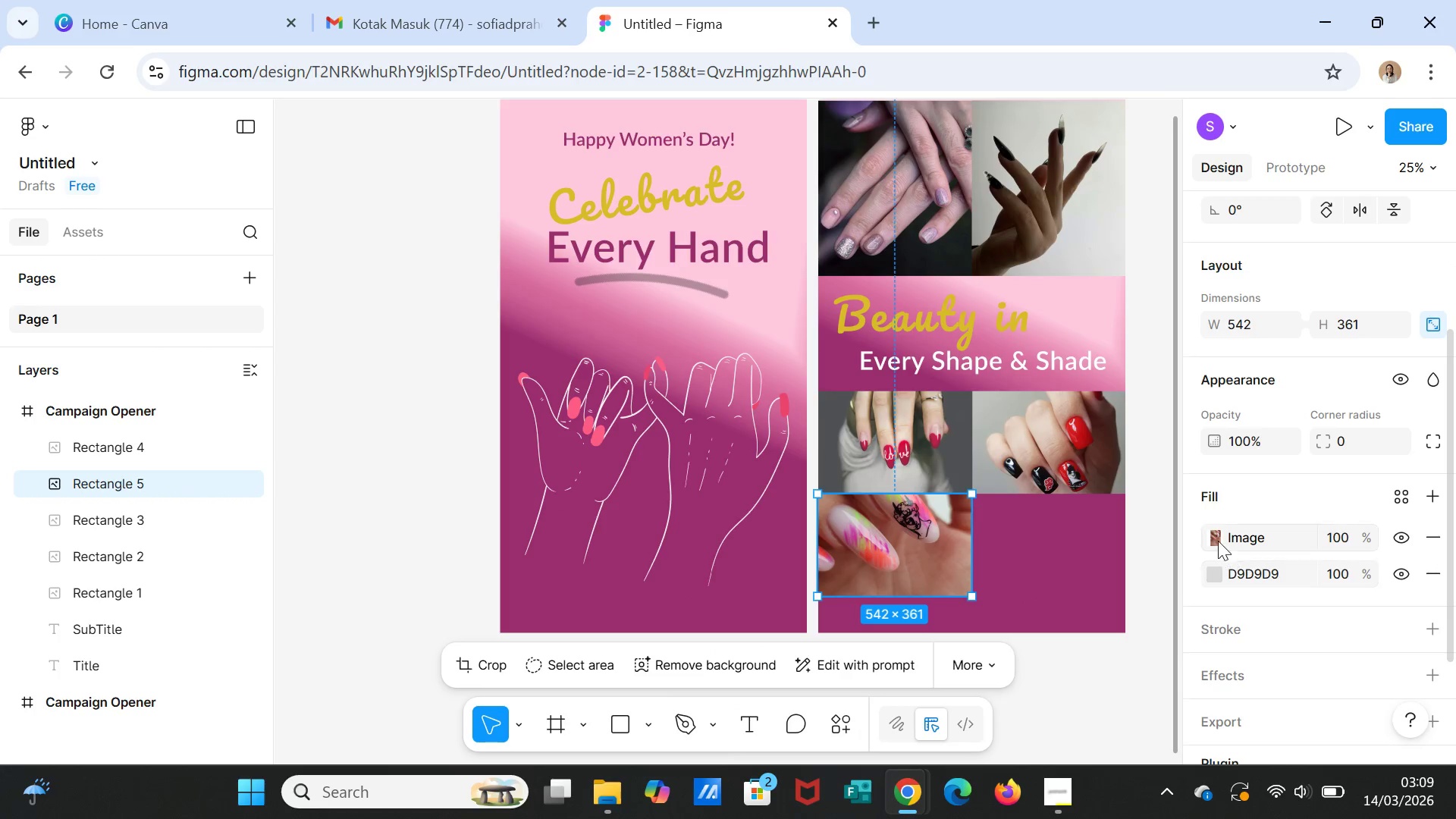 
left_click([1218, 539])
 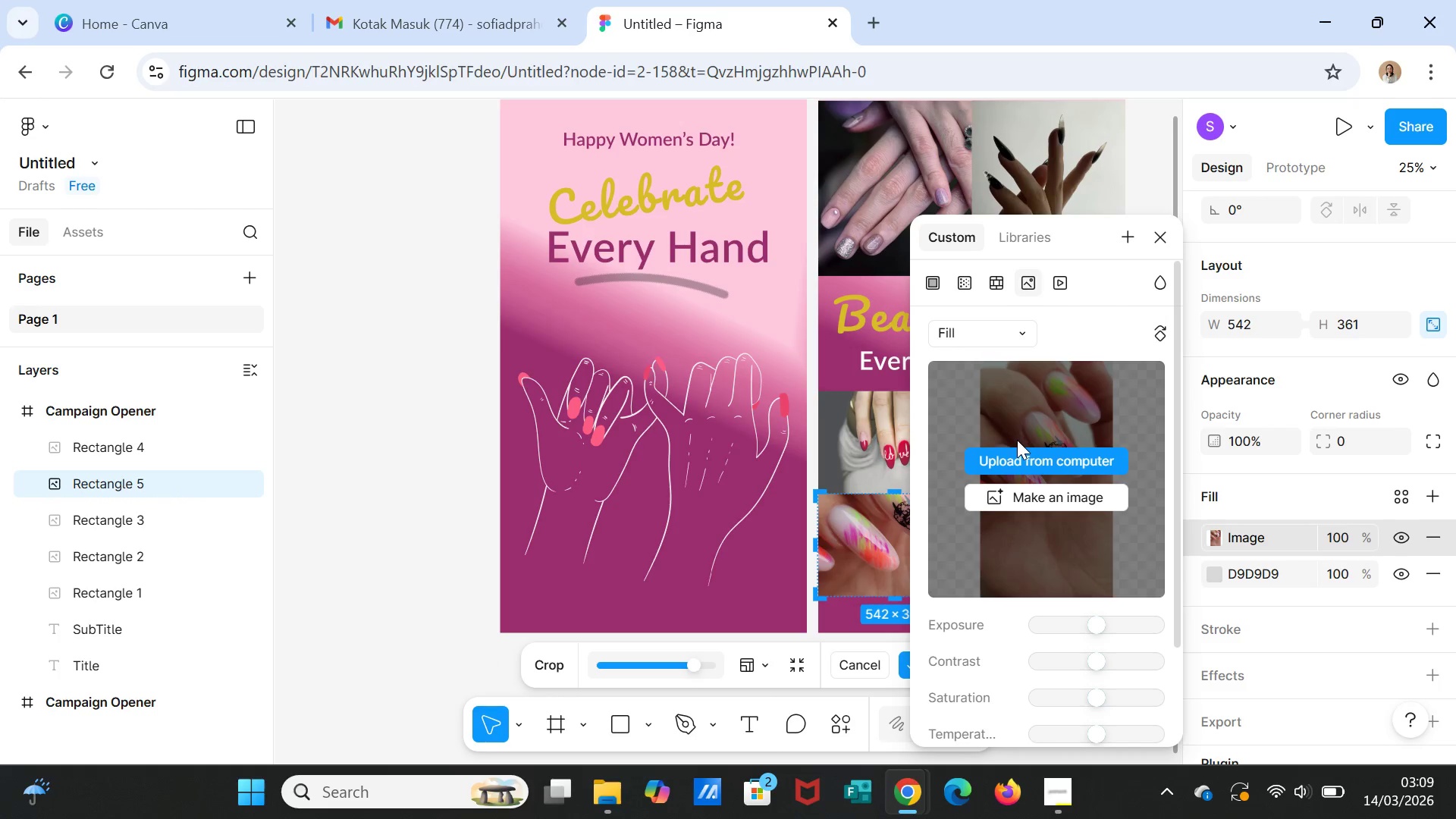 
left_click_drag(start_coordinate=[1015, 412], to_coordinate=[1015, 427])
 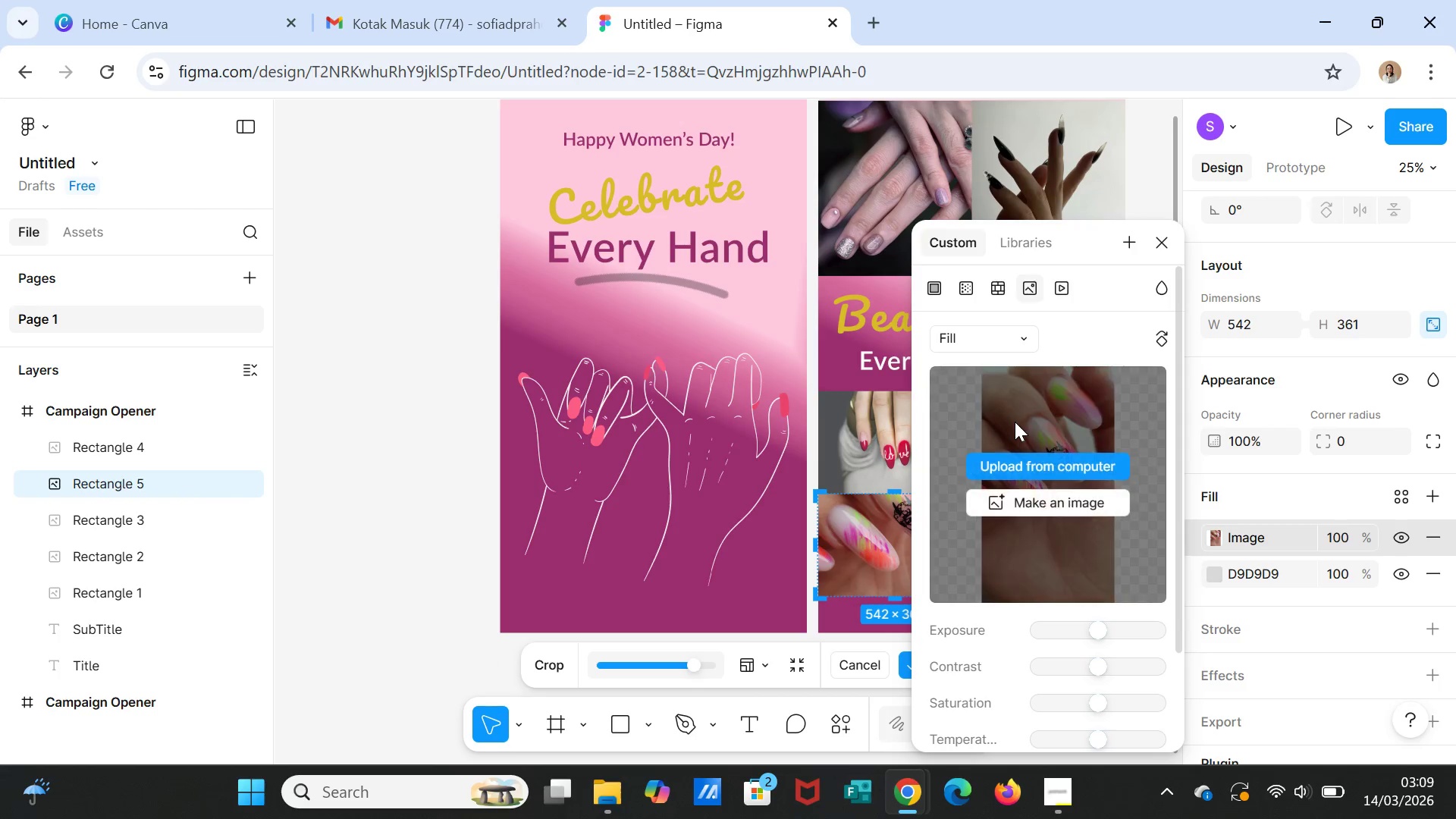 
left_click([1015, 422])
 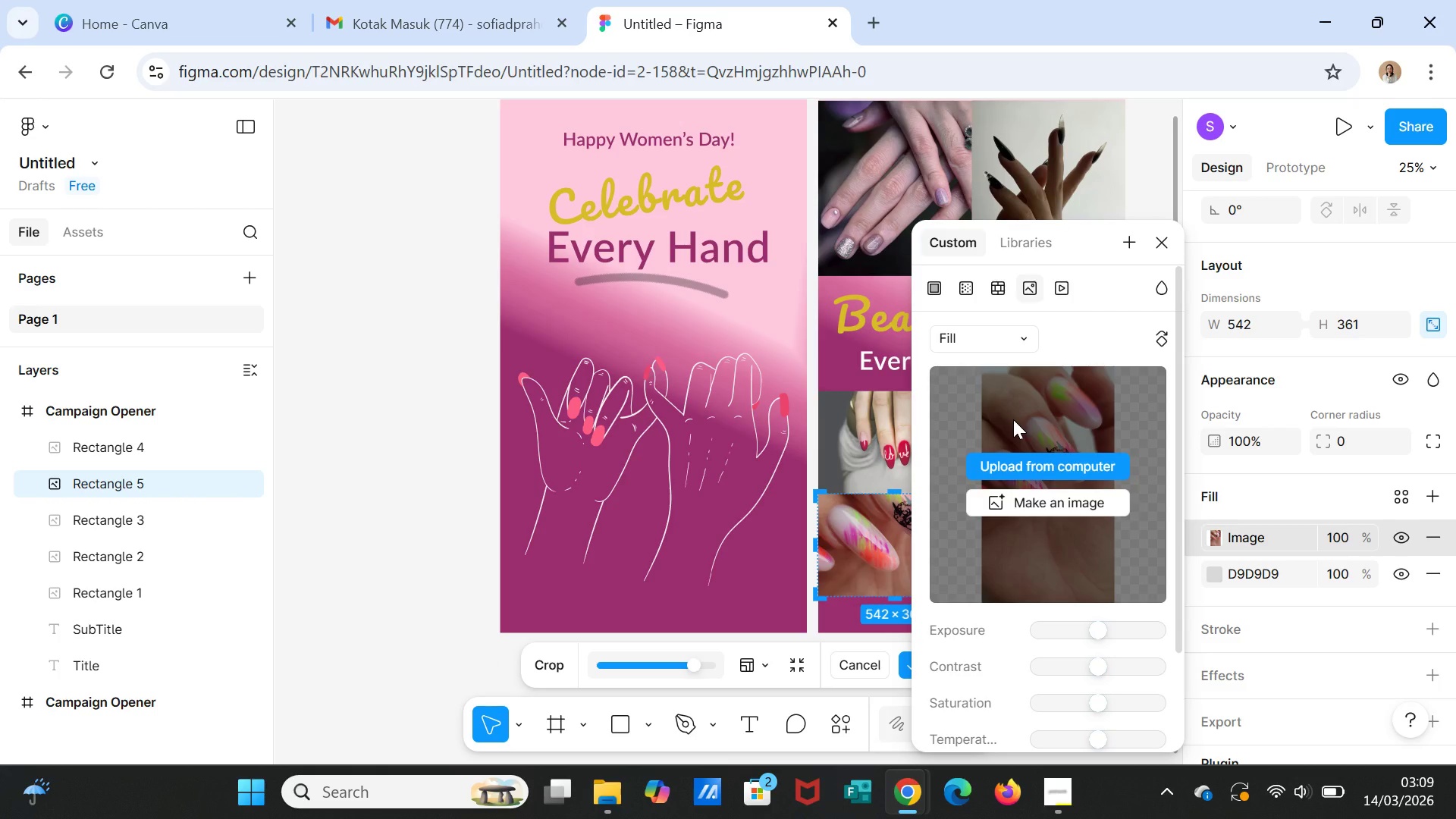 
left_click_drag(start_coordinate=[1013, 419], to_coordinate=[1013, 428])
 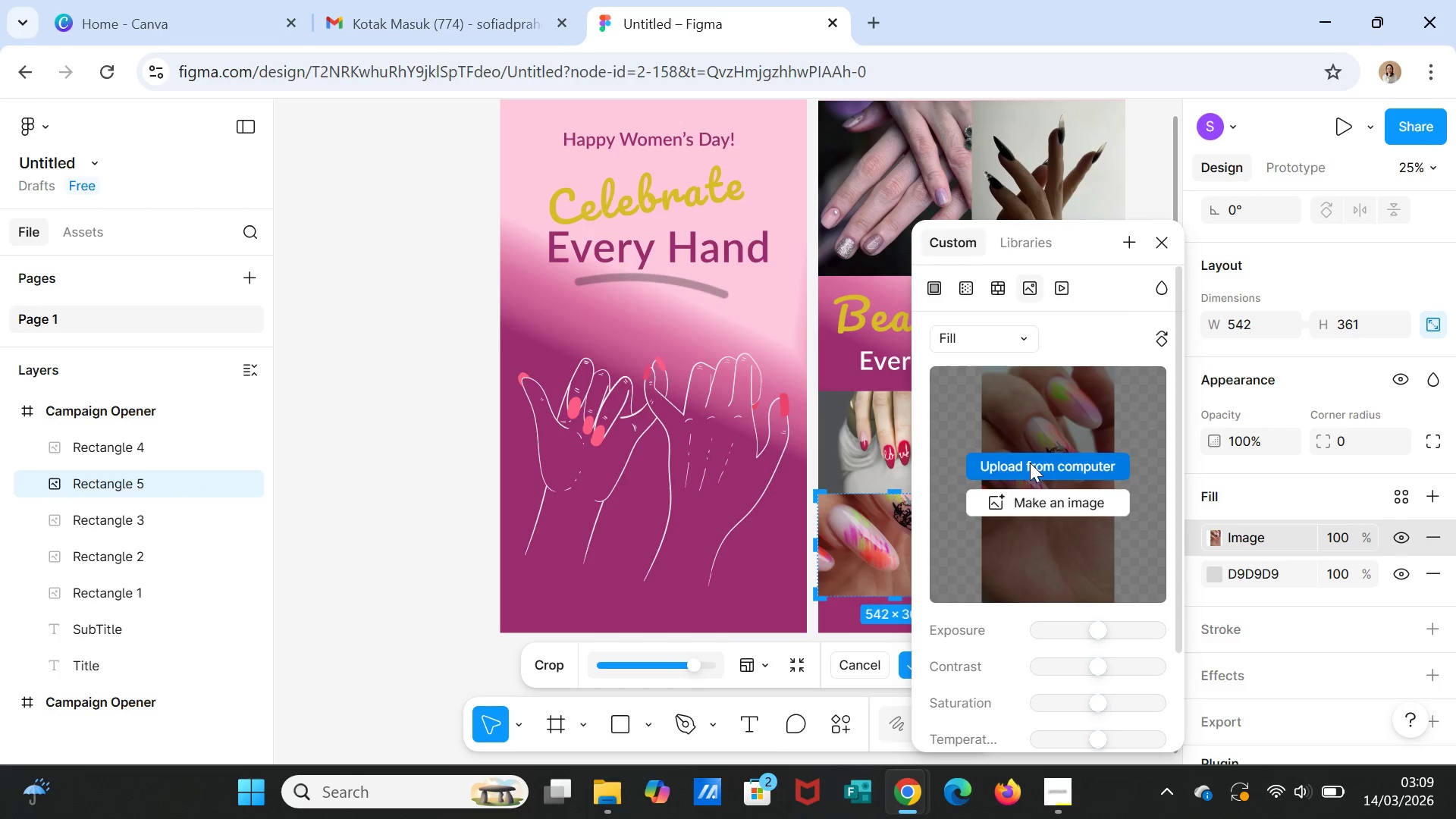 
left_click([1030, 463])
 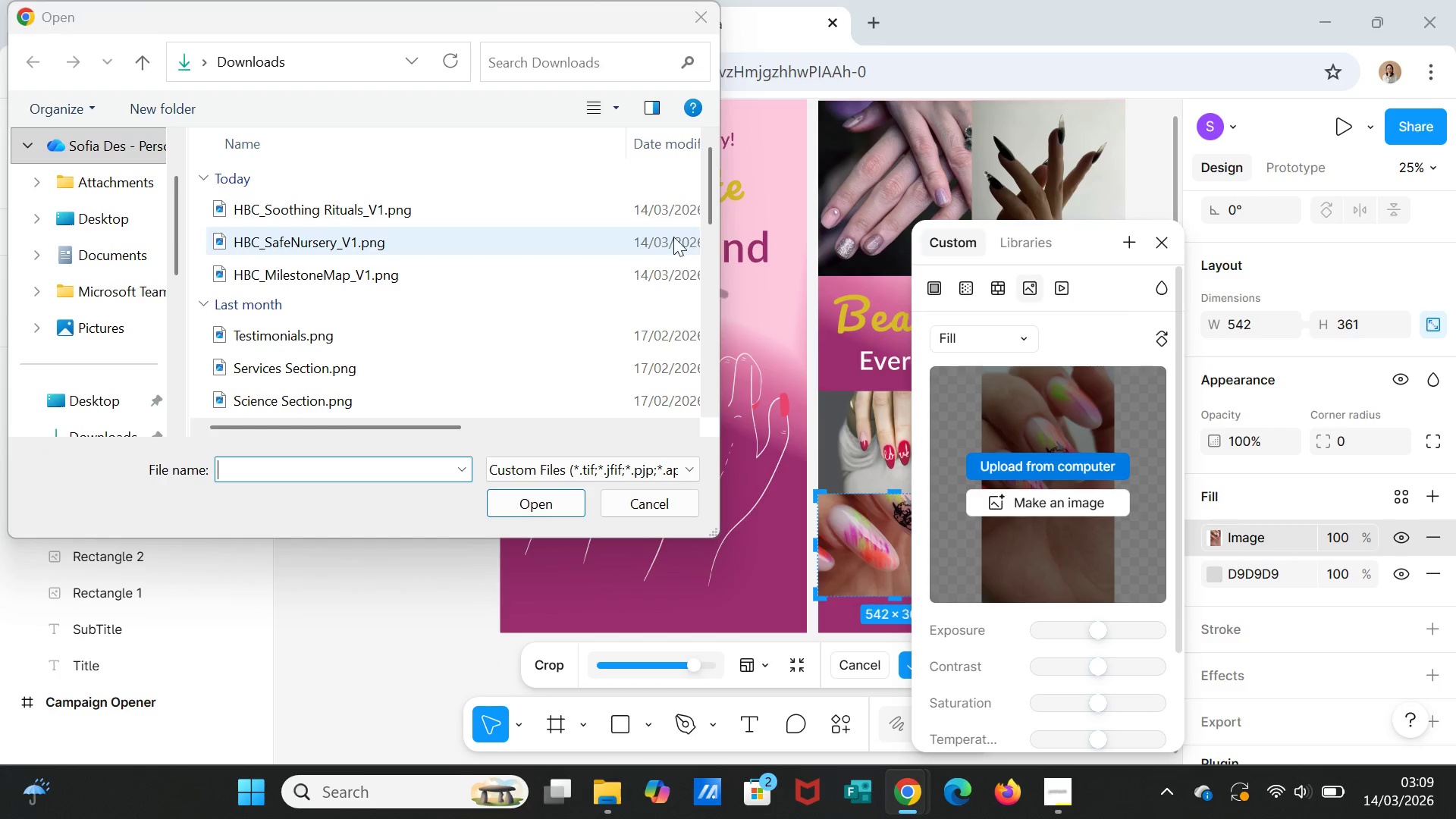 
left_click([695, 20])
 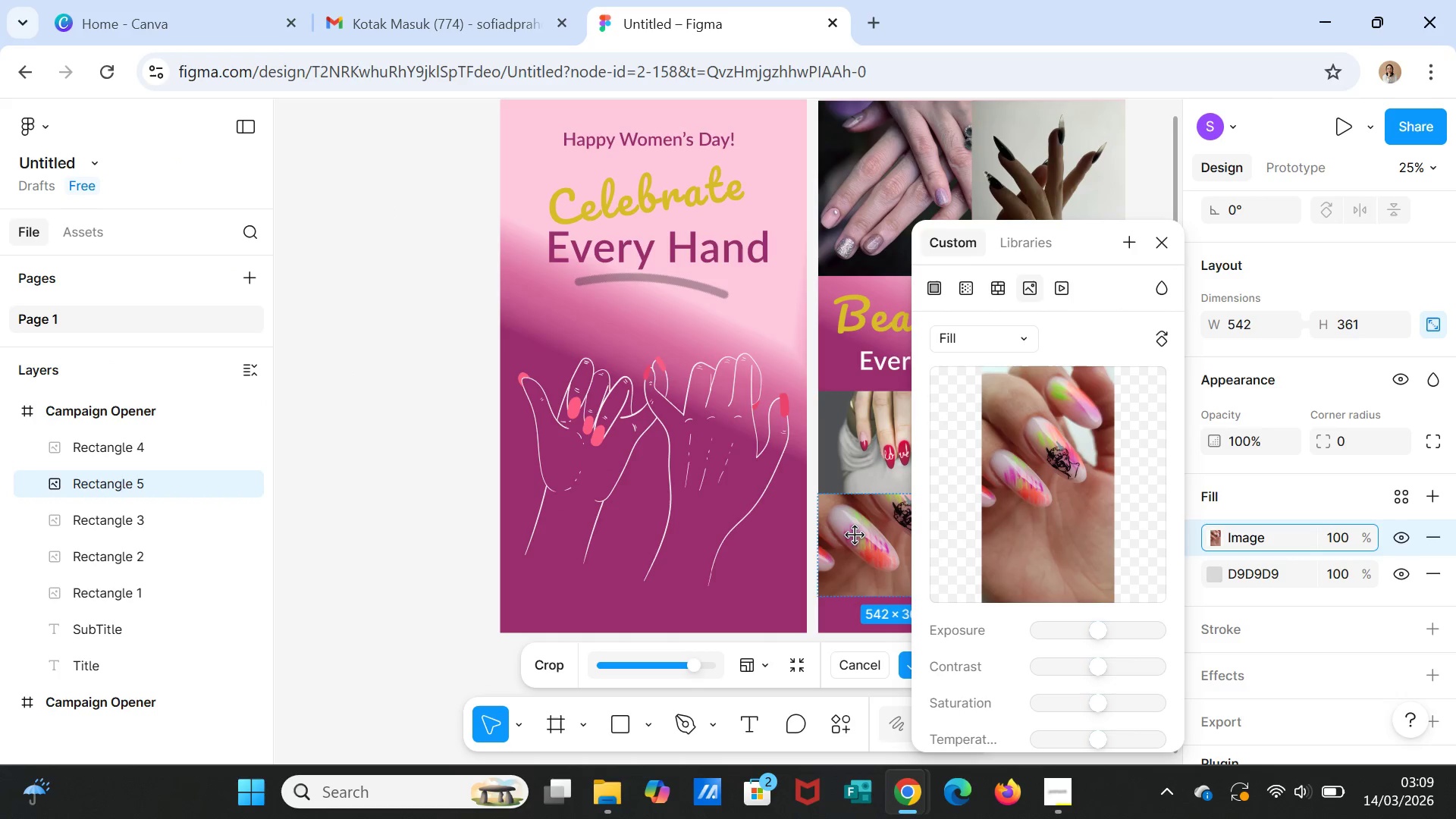 
left_click_drag(start_coordinate=[855, 535], to_coordinate=[858, 571])
 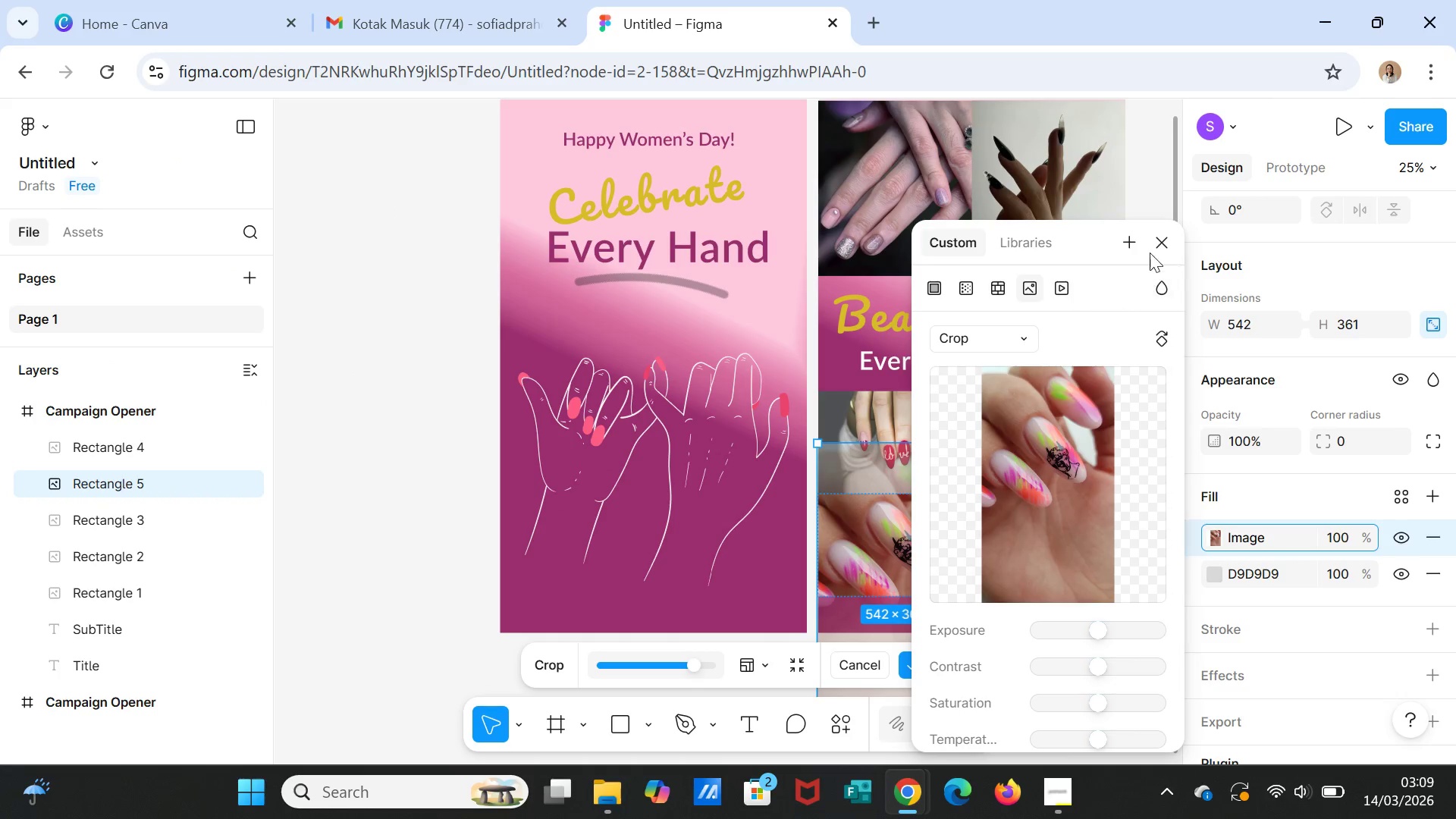 
left_click([1153, 241])
 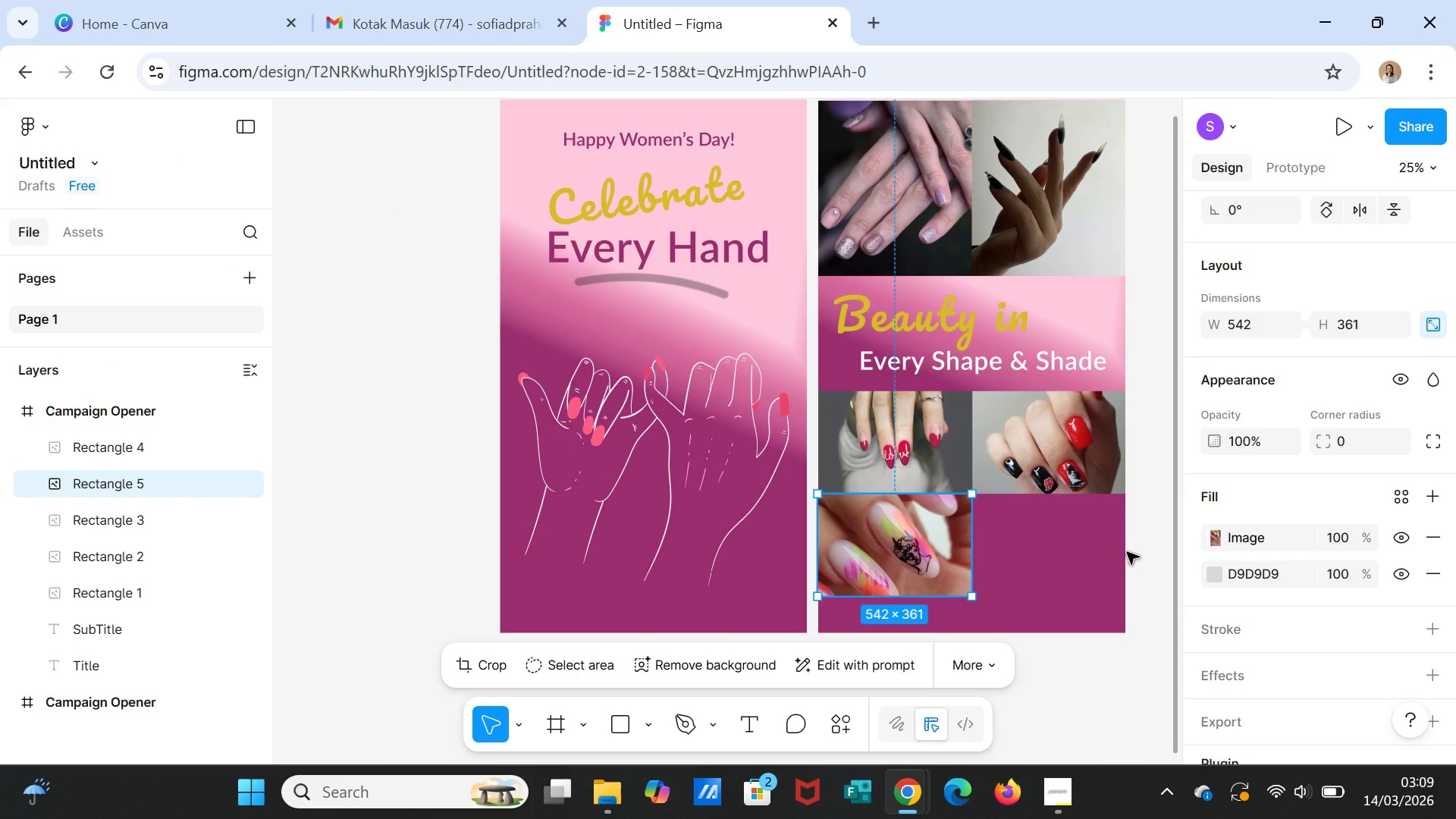 
left_click([1137, 554])
 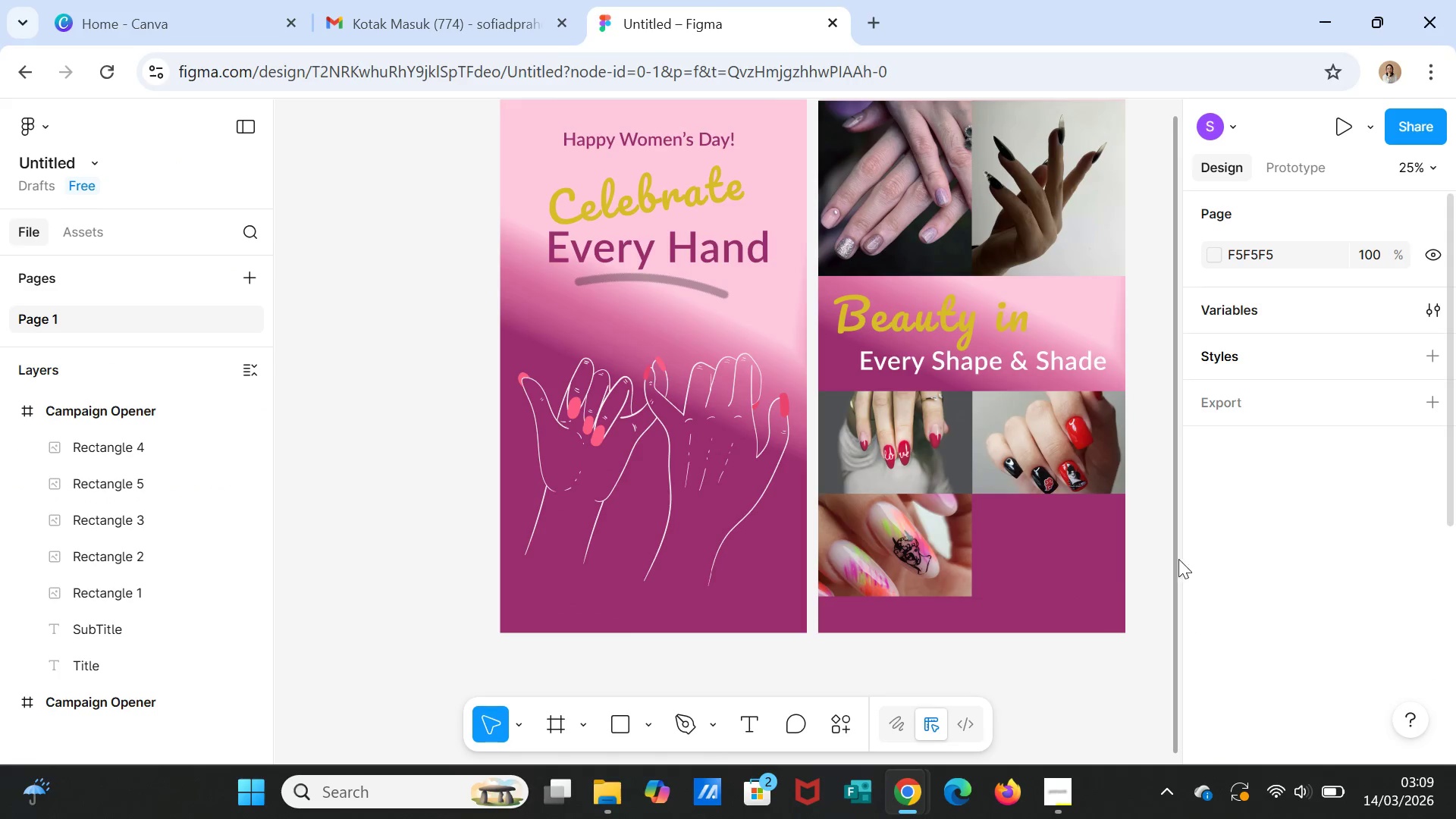 
left_click([937, 566])
 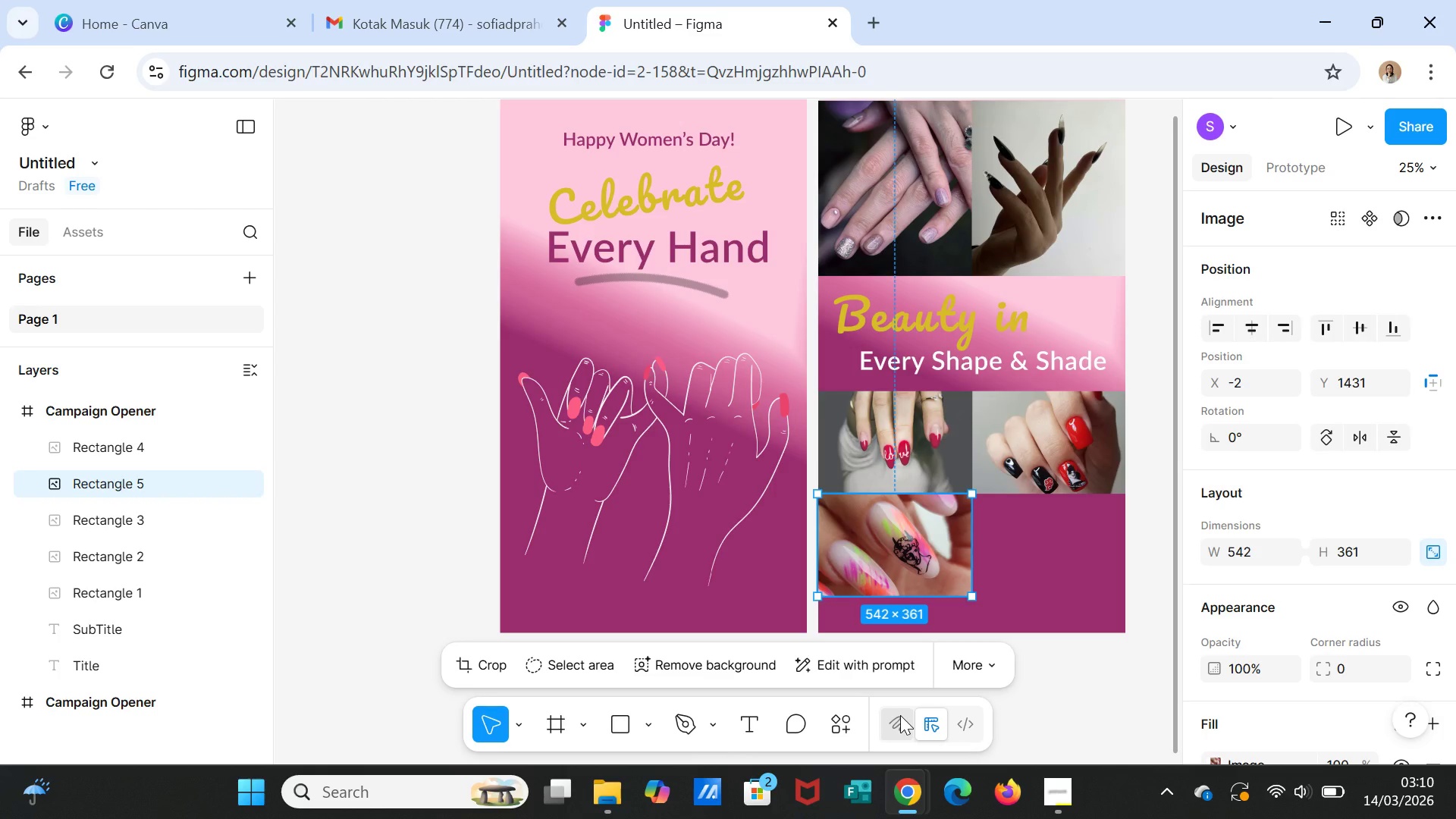 
key(Control+D)
 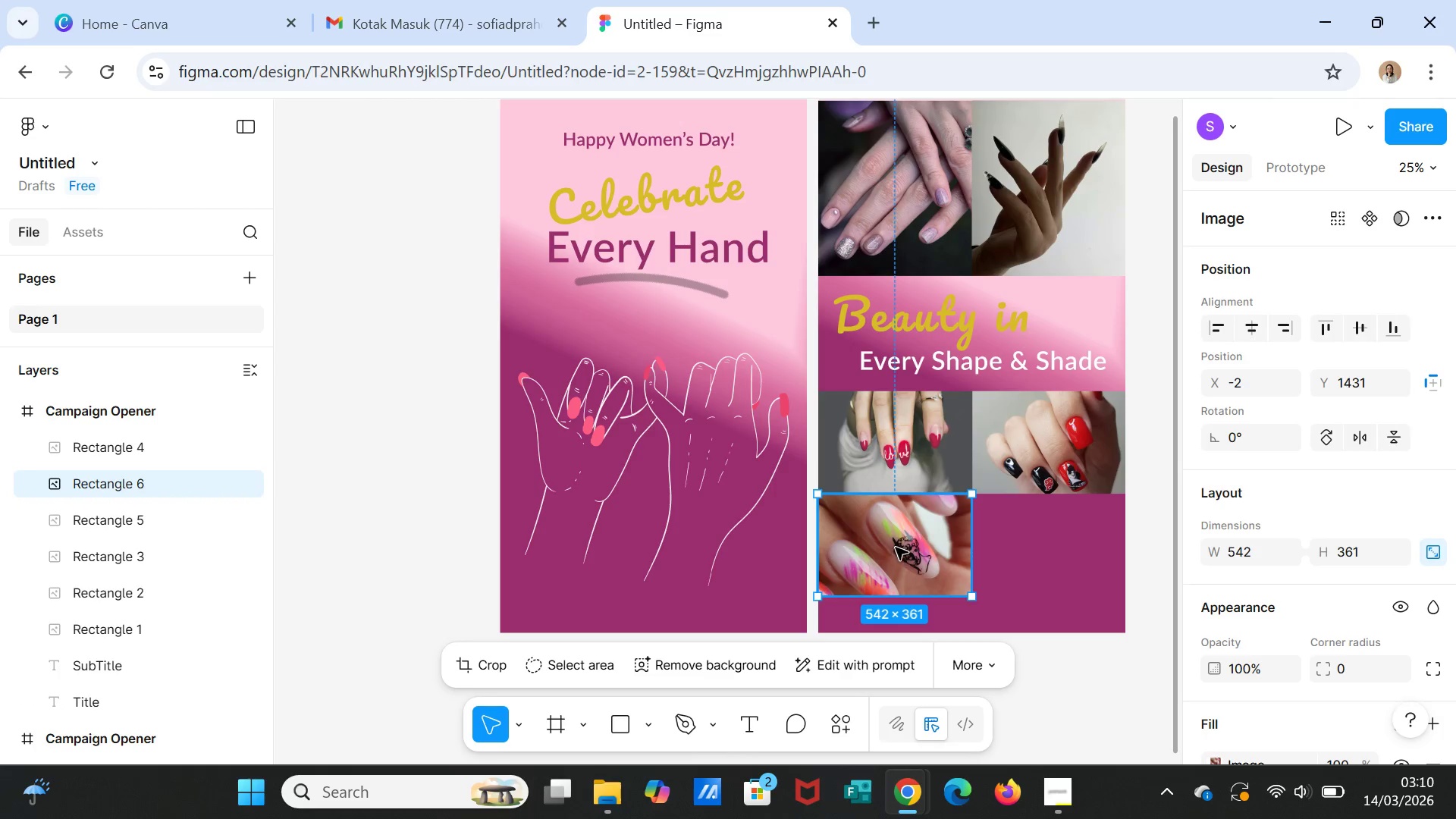 
left_click_drag(start_coordinate=[896, 546], to_coordinate=[1051, 543])
 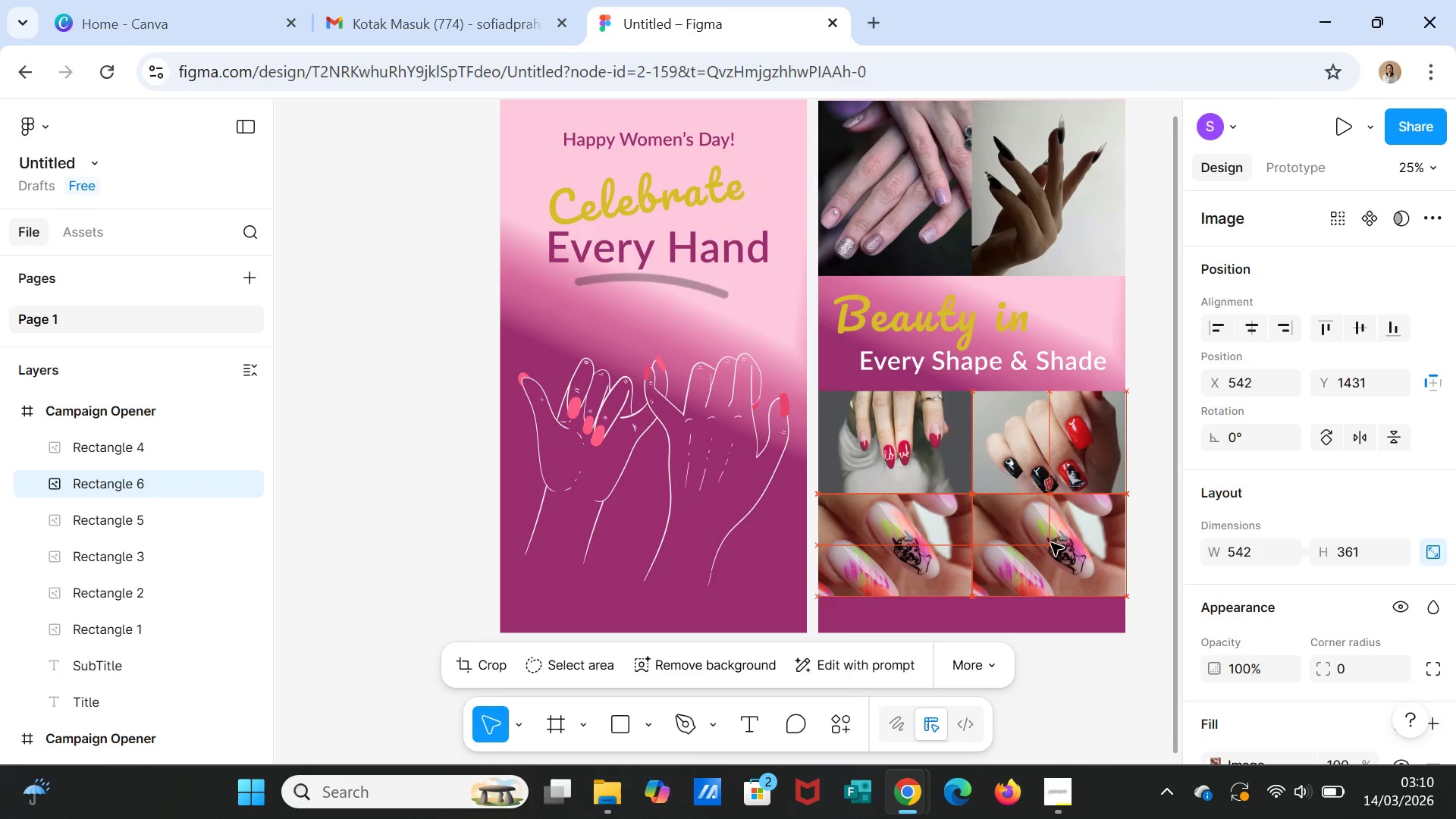 
left_click([1051, 543])
 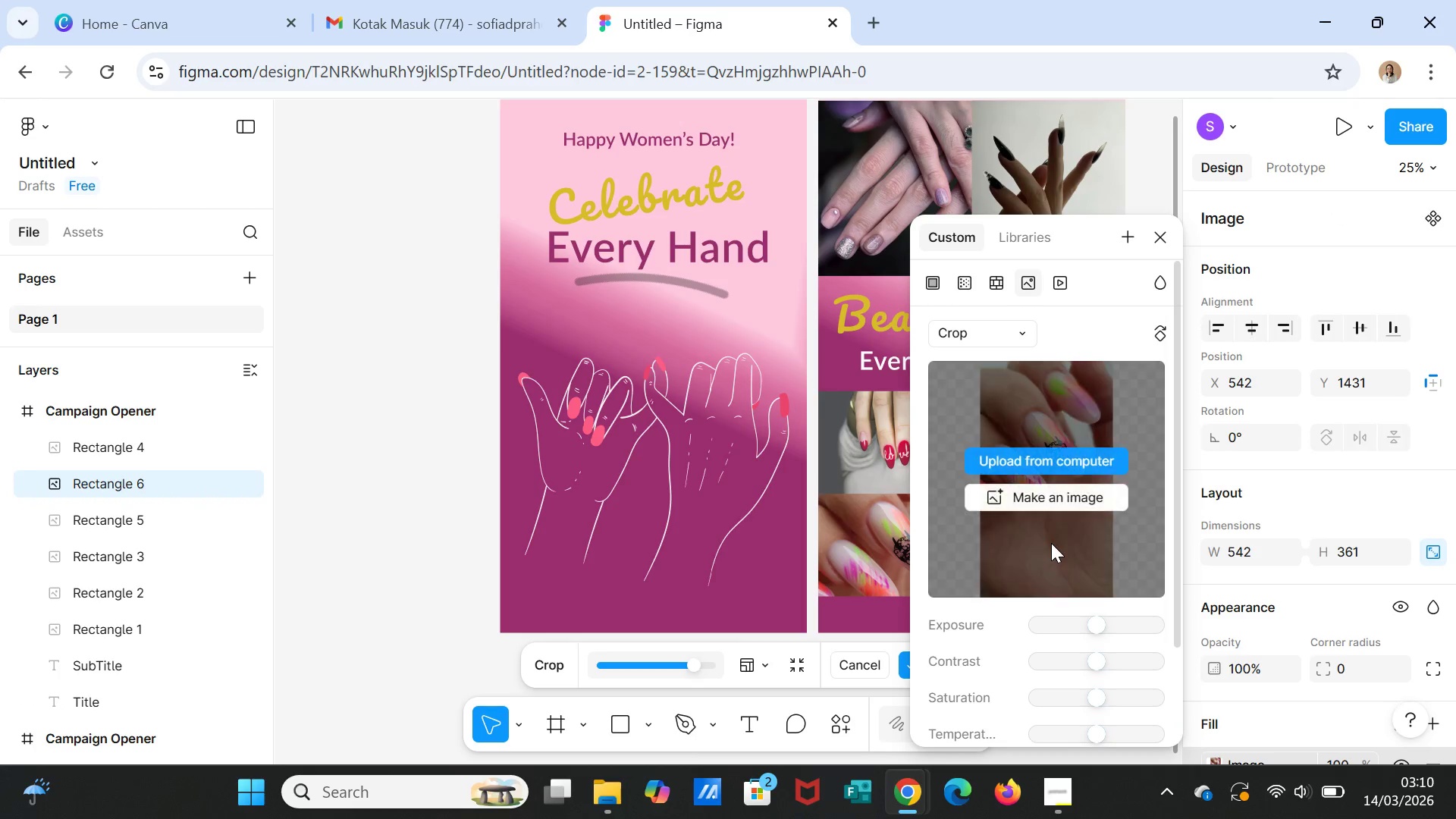 
double_click([1051, 543])
 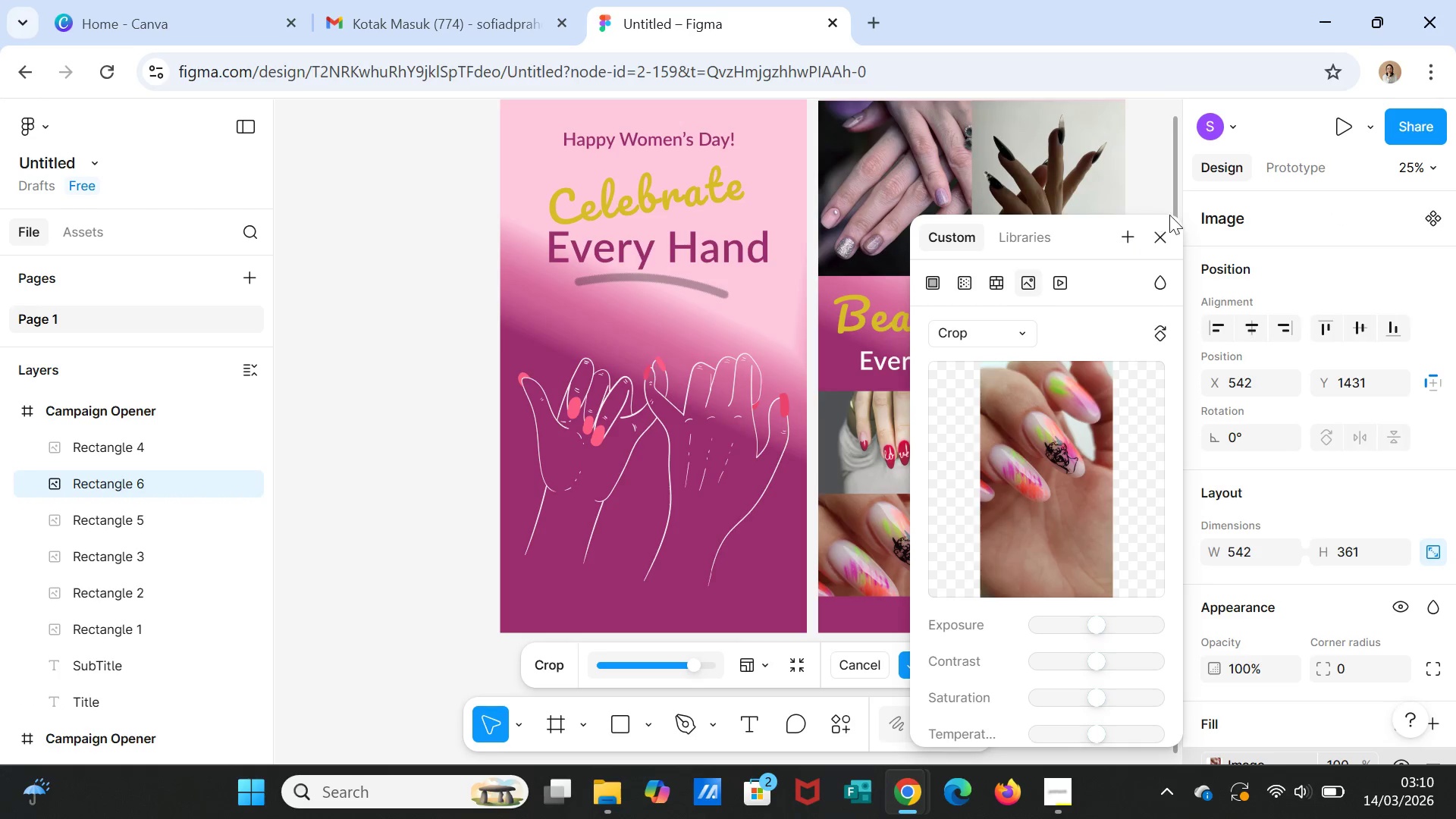 
left_click([1157, 237])
 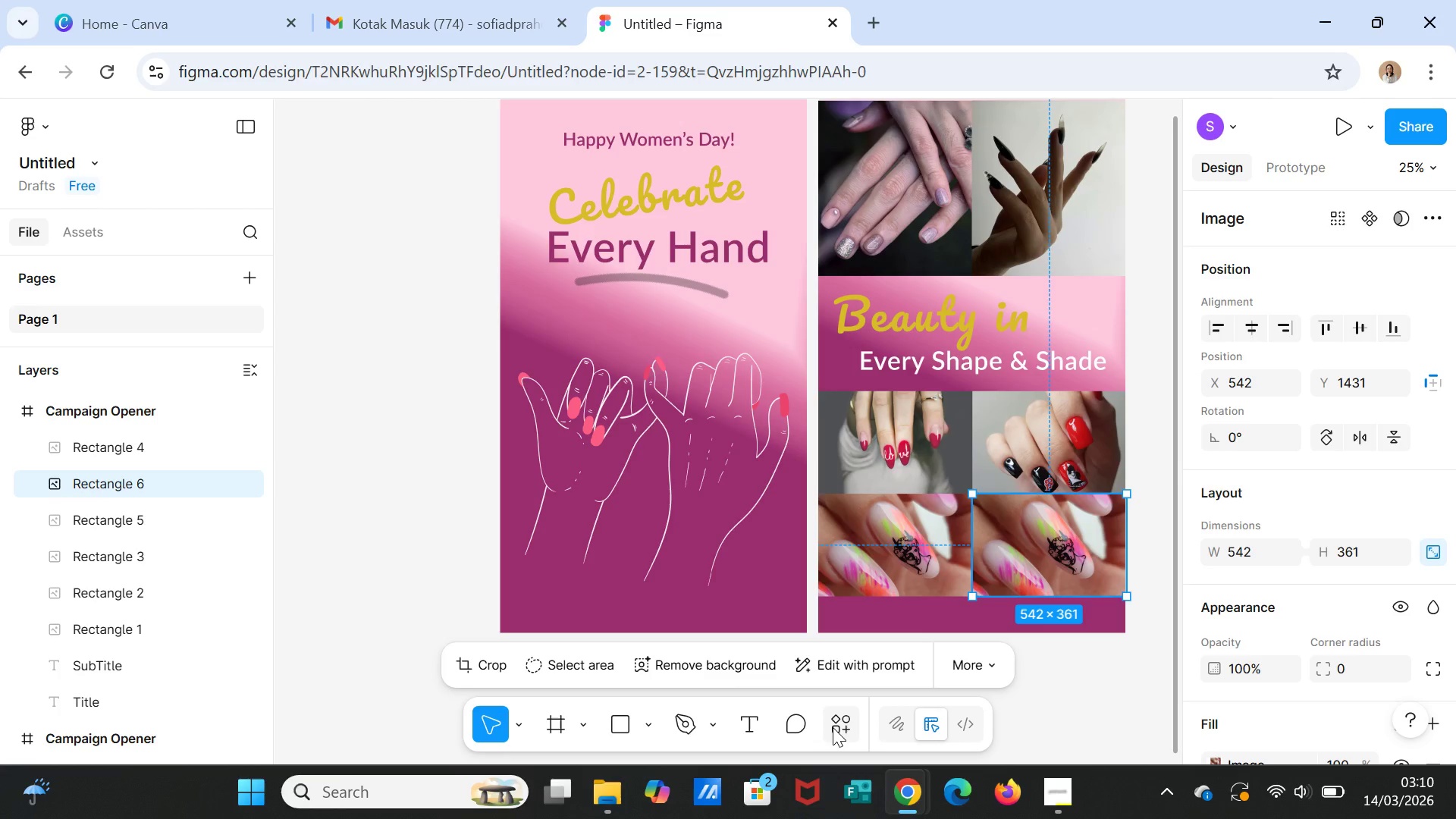 
left_click([836, 730])
 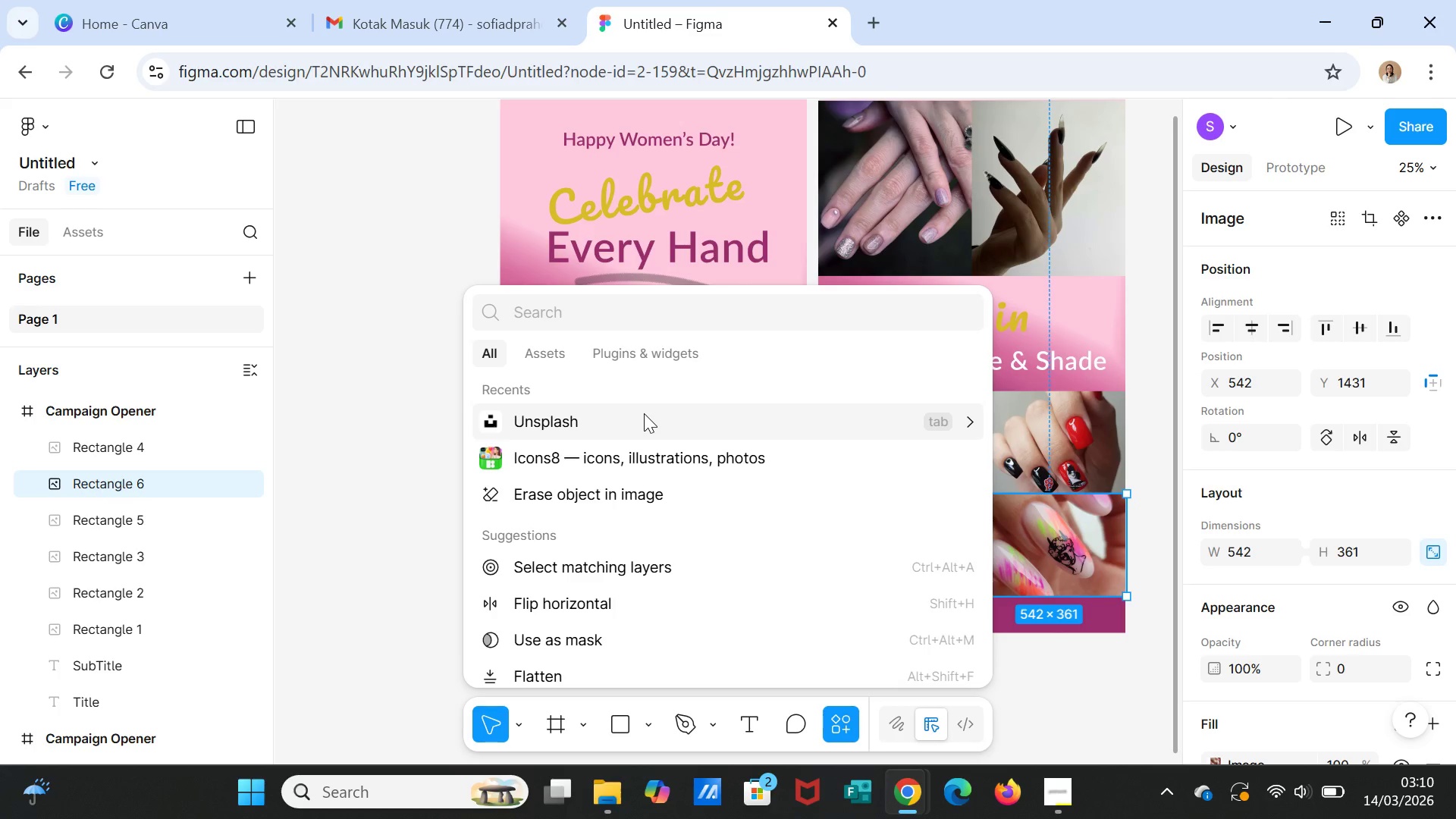 
left_click([644, 413])
 